 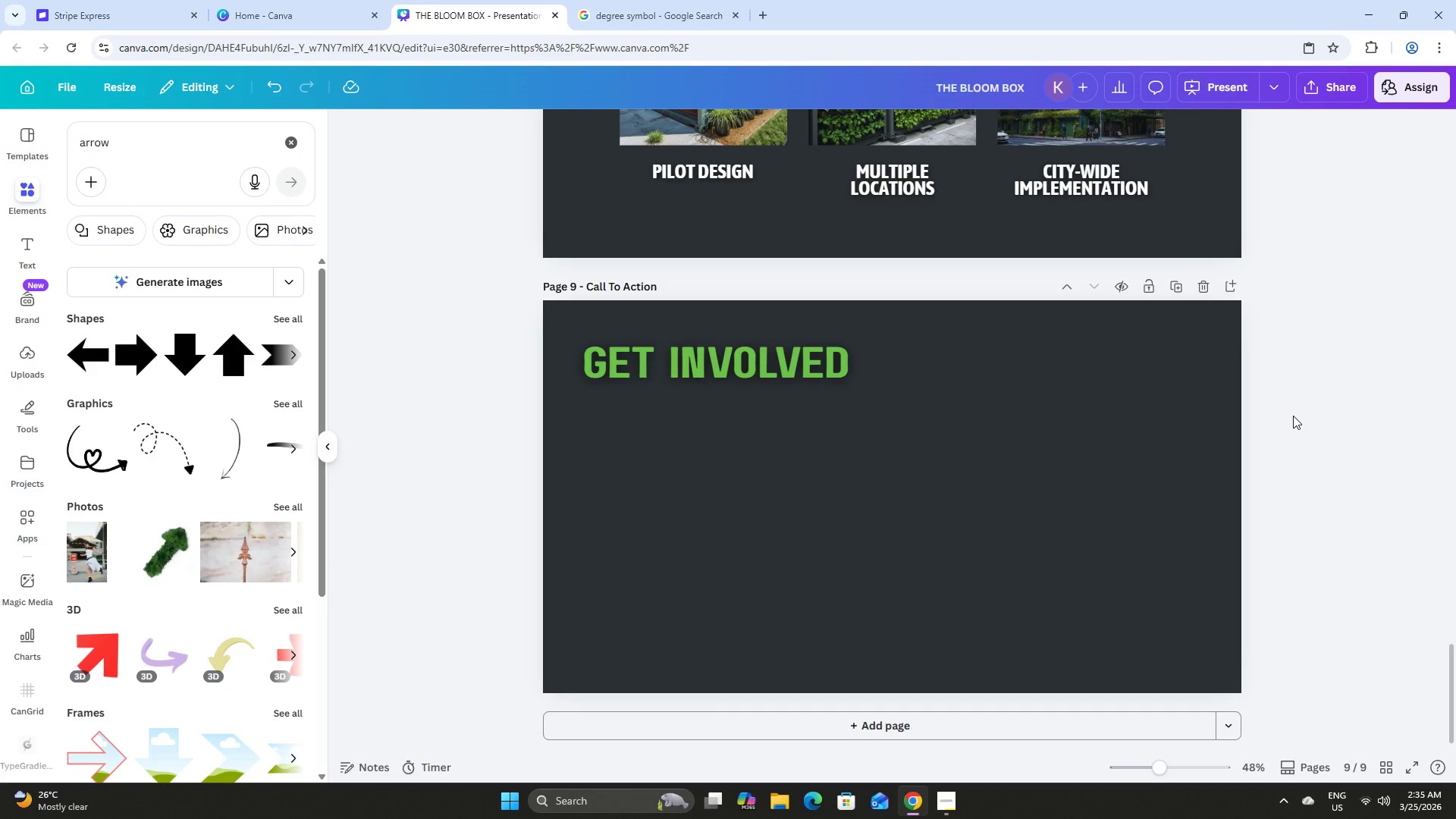 
double_click([643, 340])
 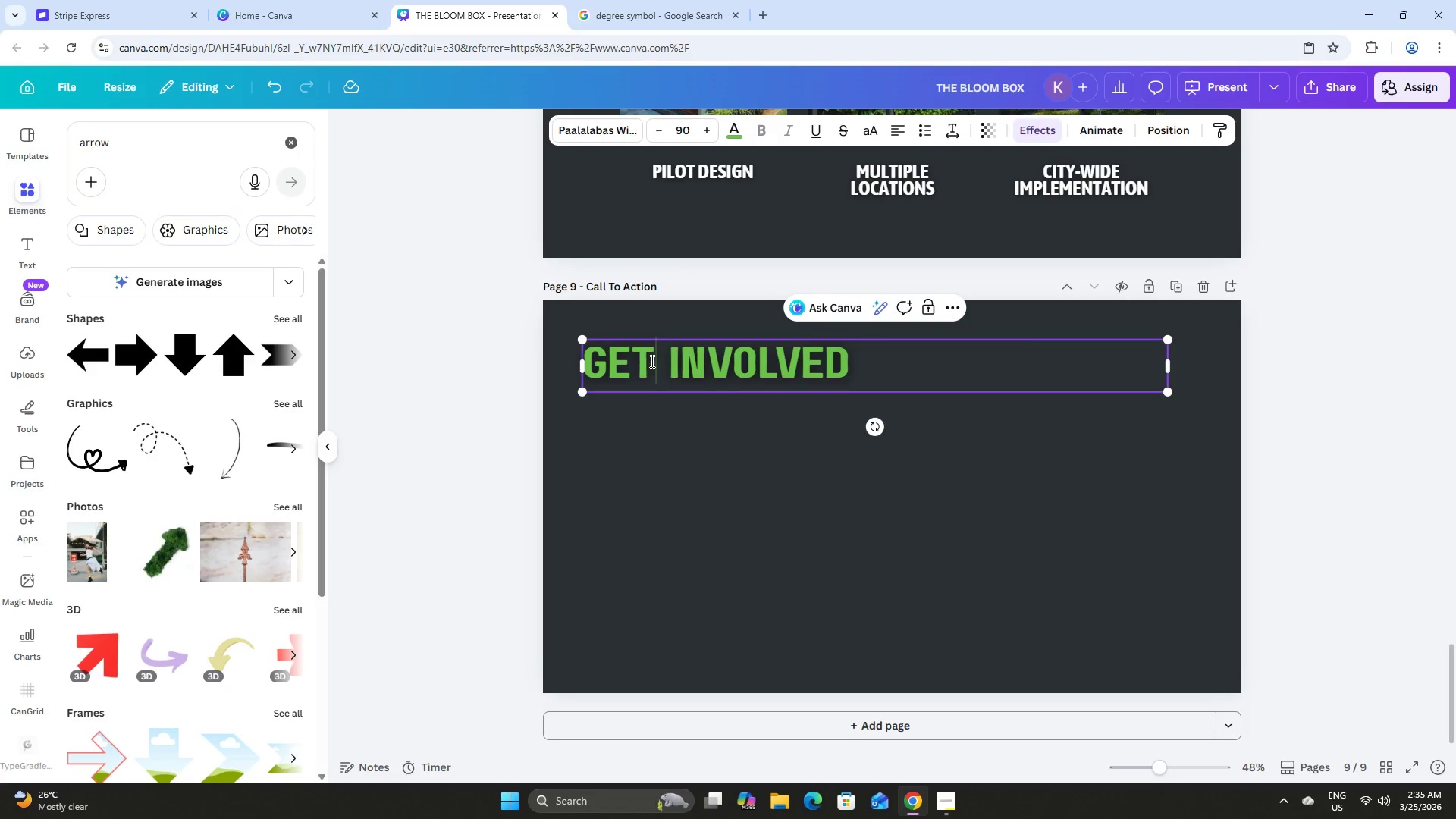 
left_click_drag(start_coordinate=[651, 362], to_coordinate=[579, 363])
 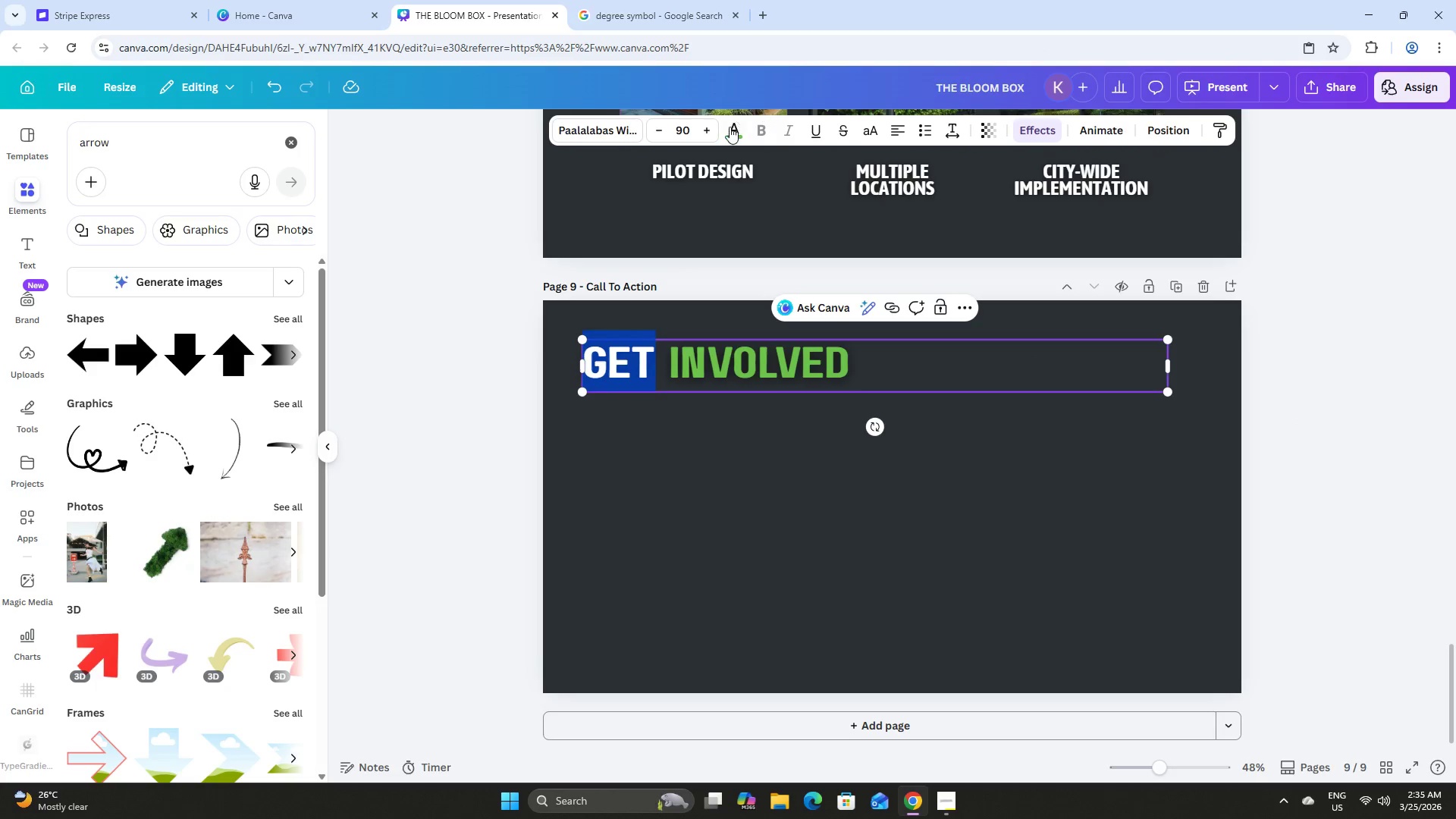 
left_click([728, 130])
 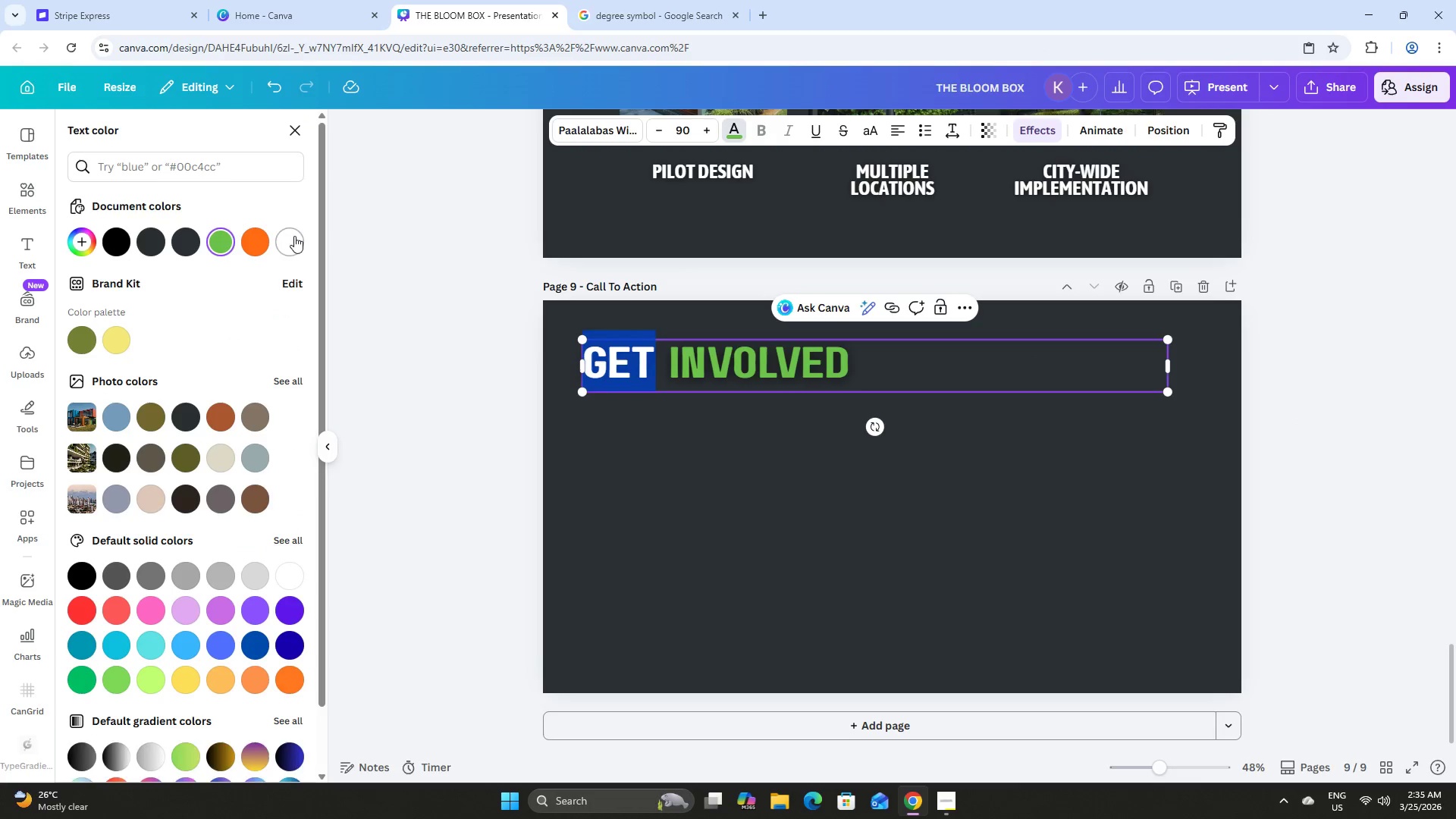 
double_click([708, 464])
 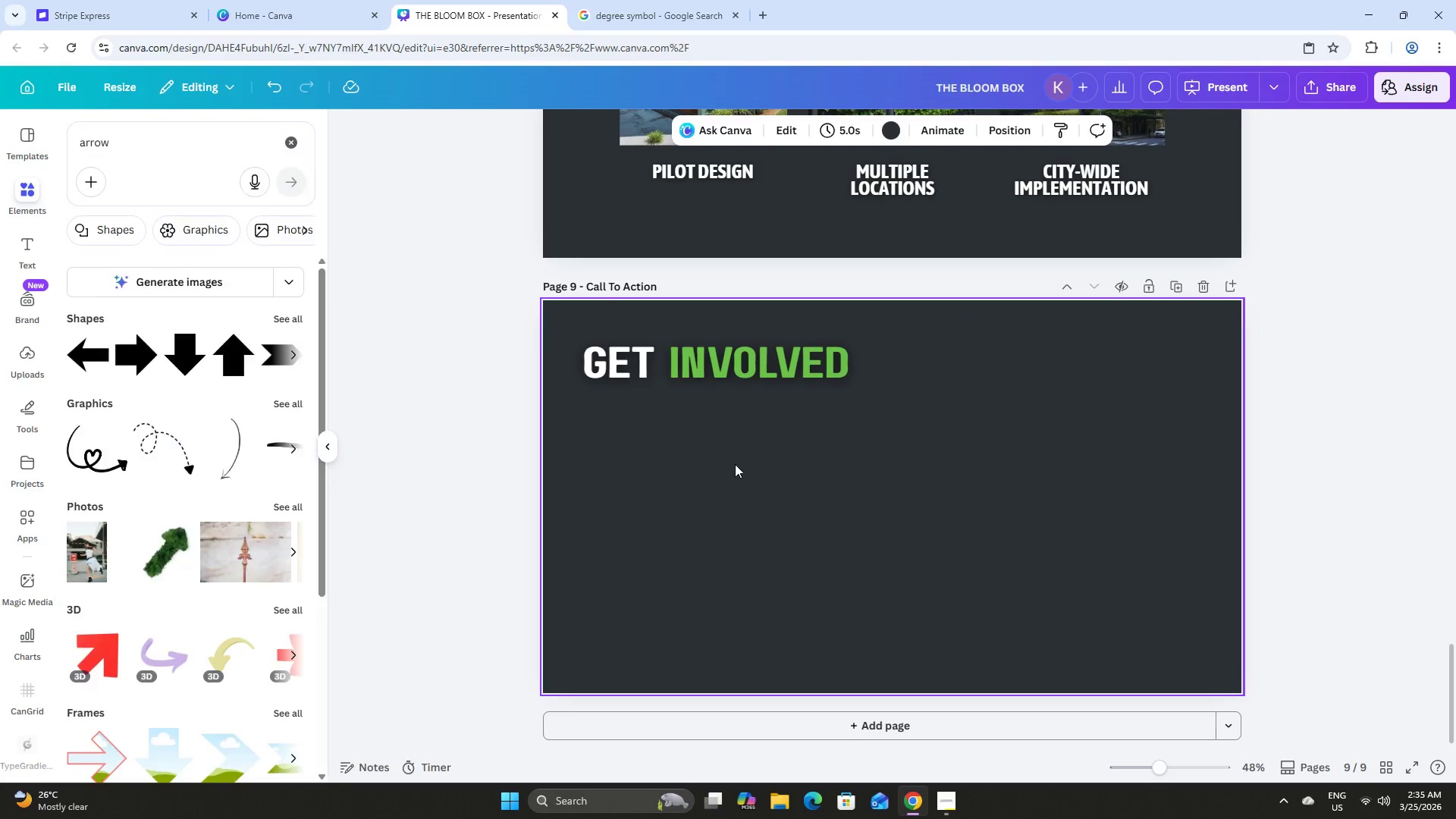 
scroll: coordinate [742, 464], scroll_direction: up, amount: 8.0
 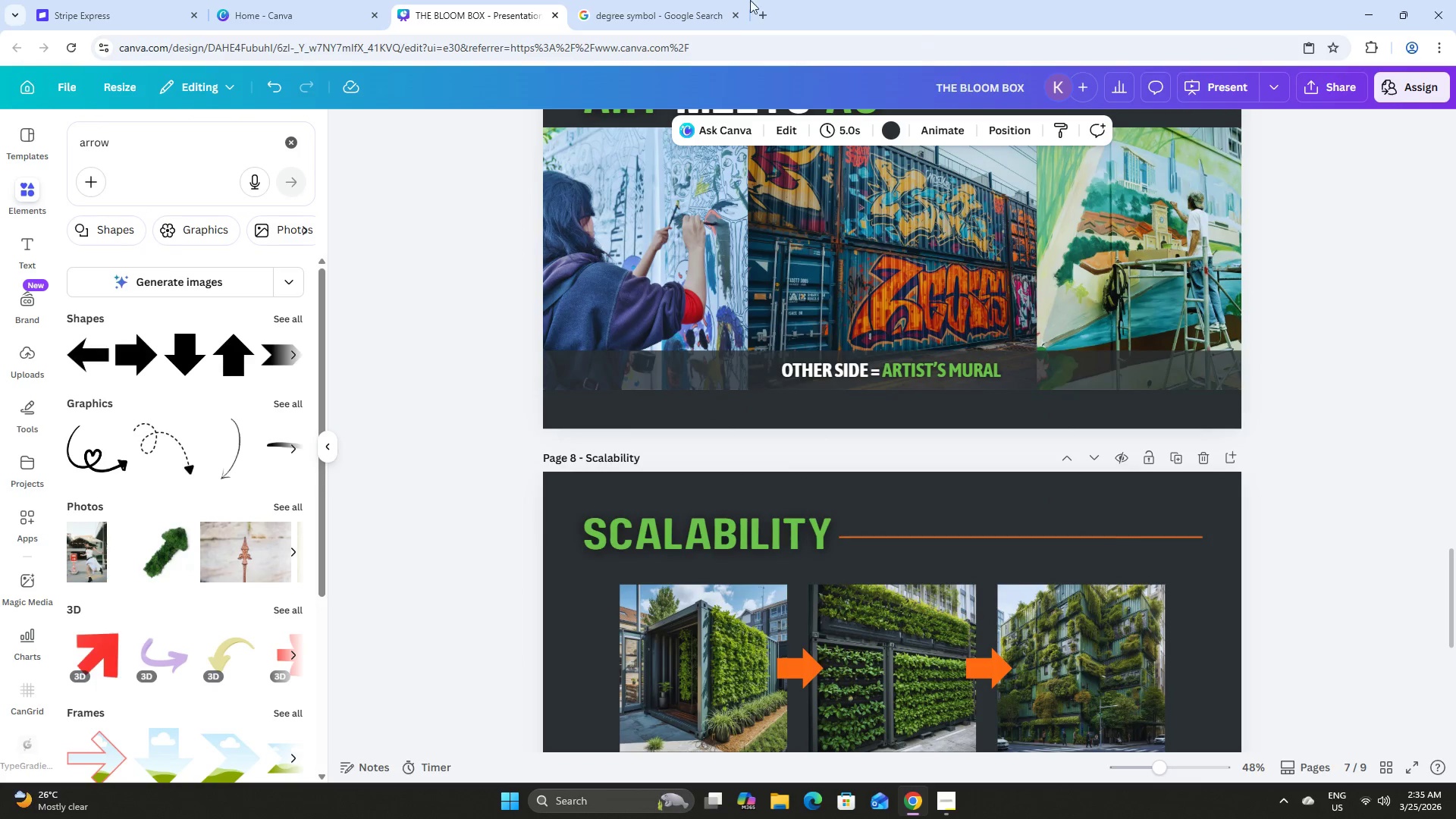 
scroll: coordinate [1083, 406], scroll_direction: down, amount: 10.0
 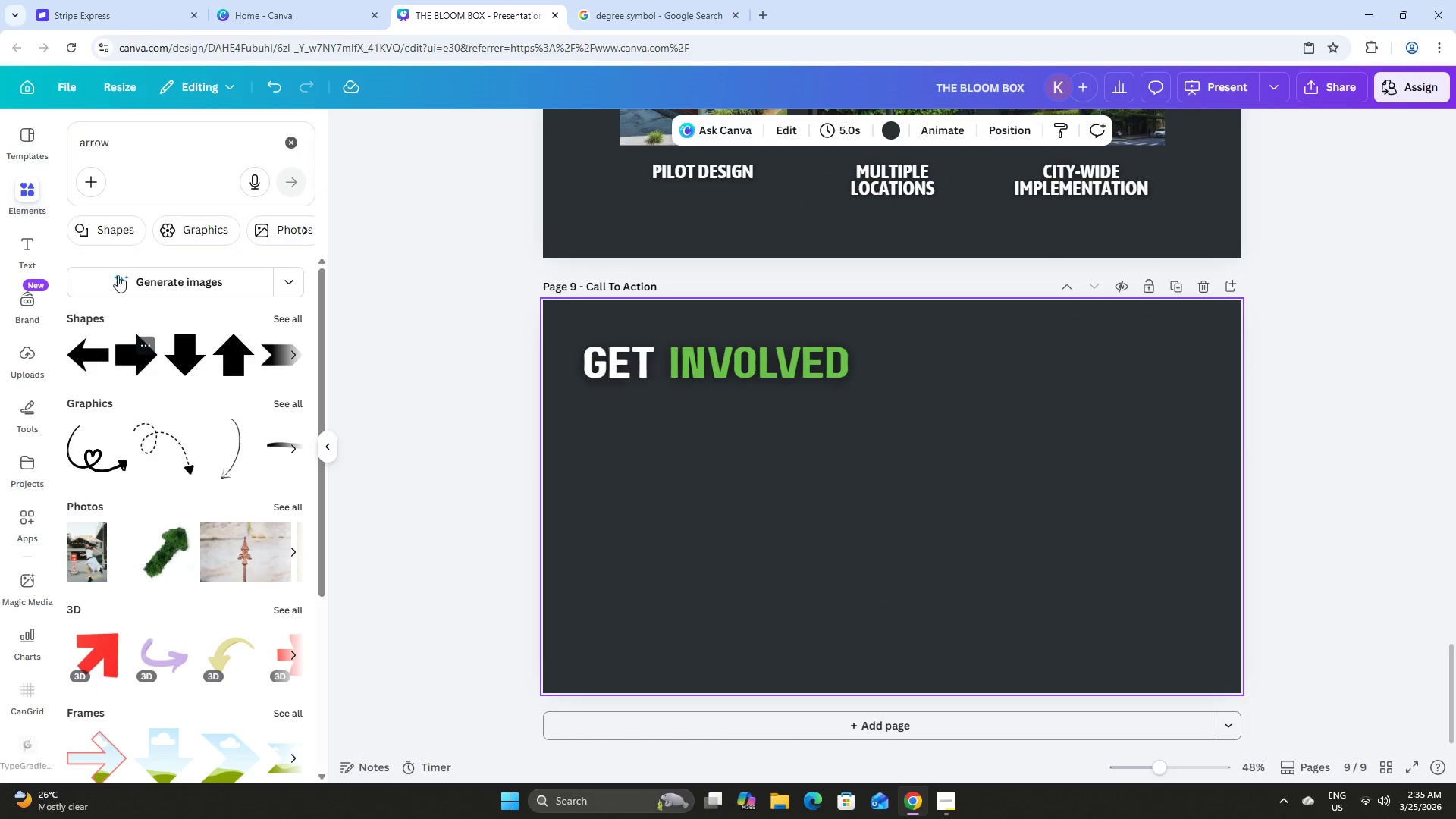 
left_click_drag(start_coordinate=[142, 153], to_coordinate=[22, 143])
 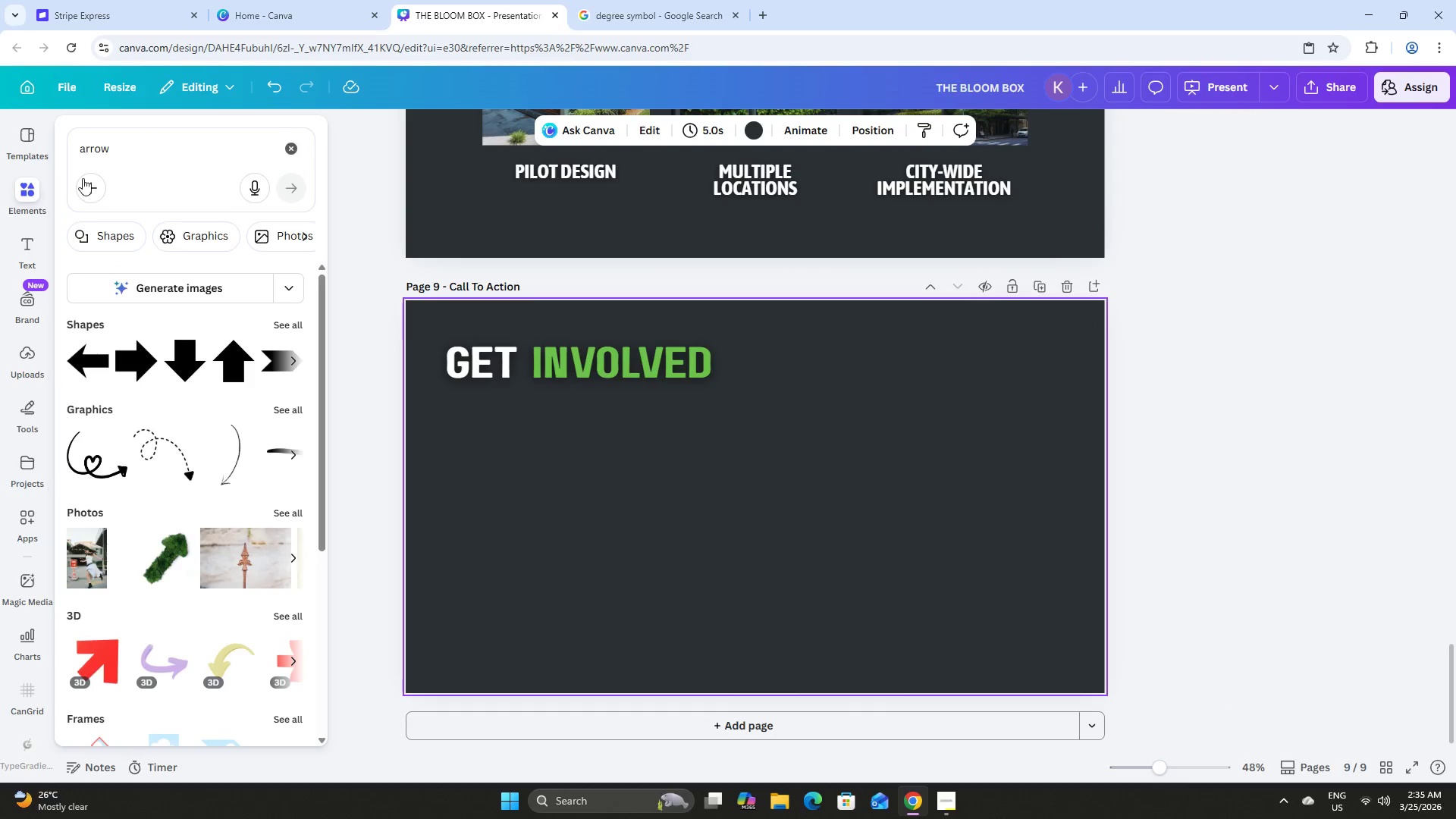 
left_click([12, 196])
 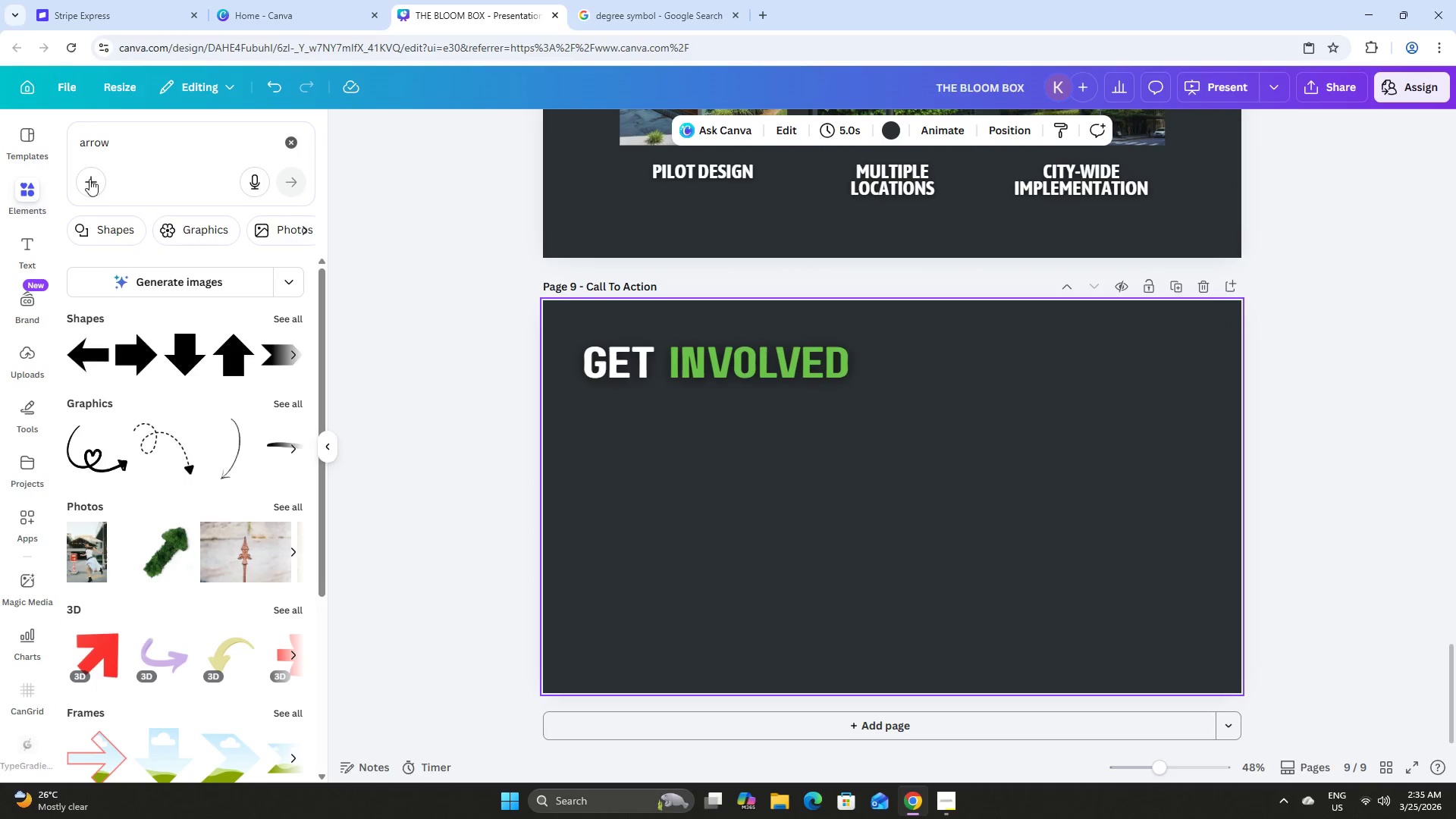 
left_click([138, 162])
 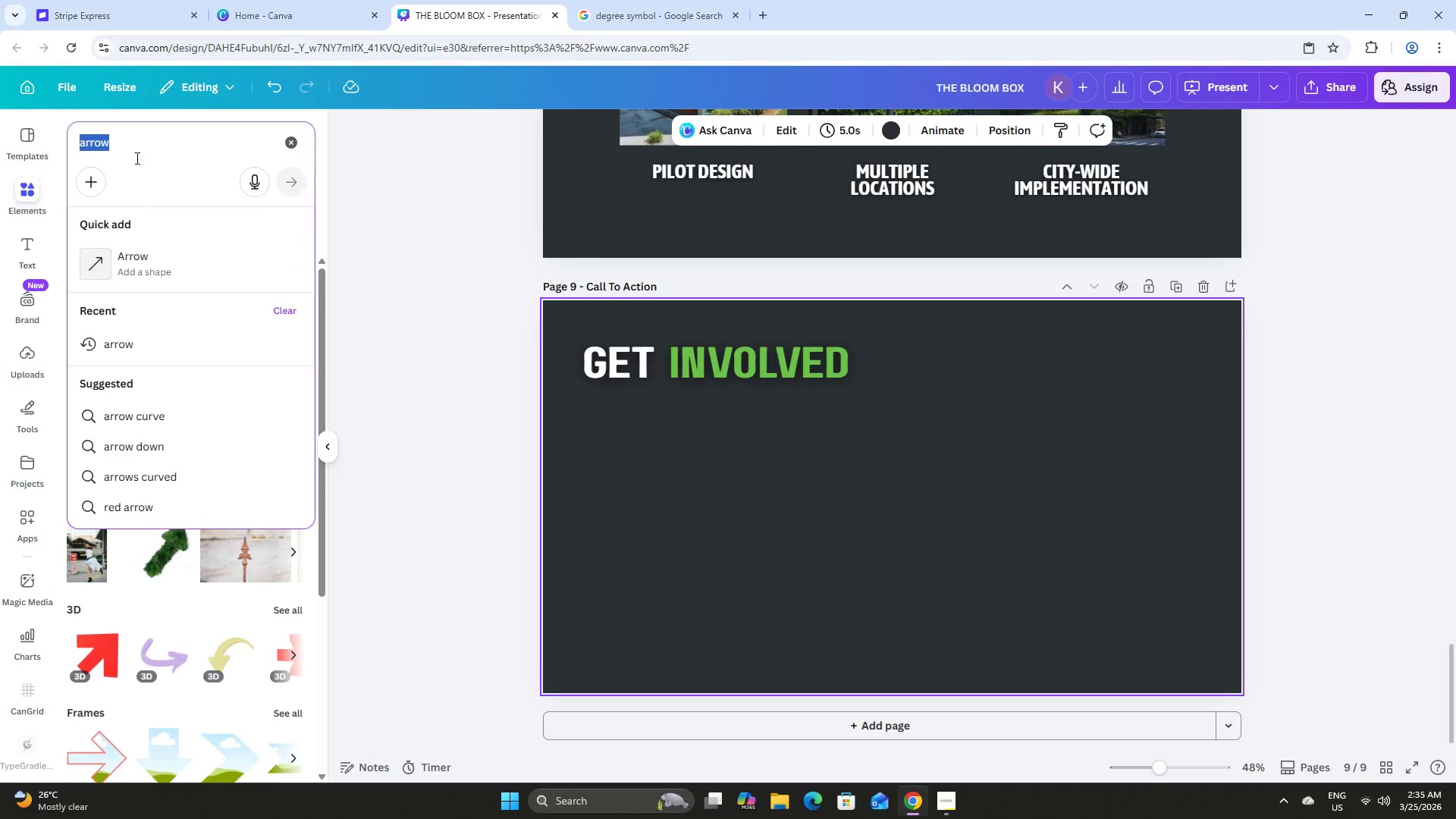 
left_click_drag(start_coordinate=[135, 153], to_coordinate=[61, 129])
 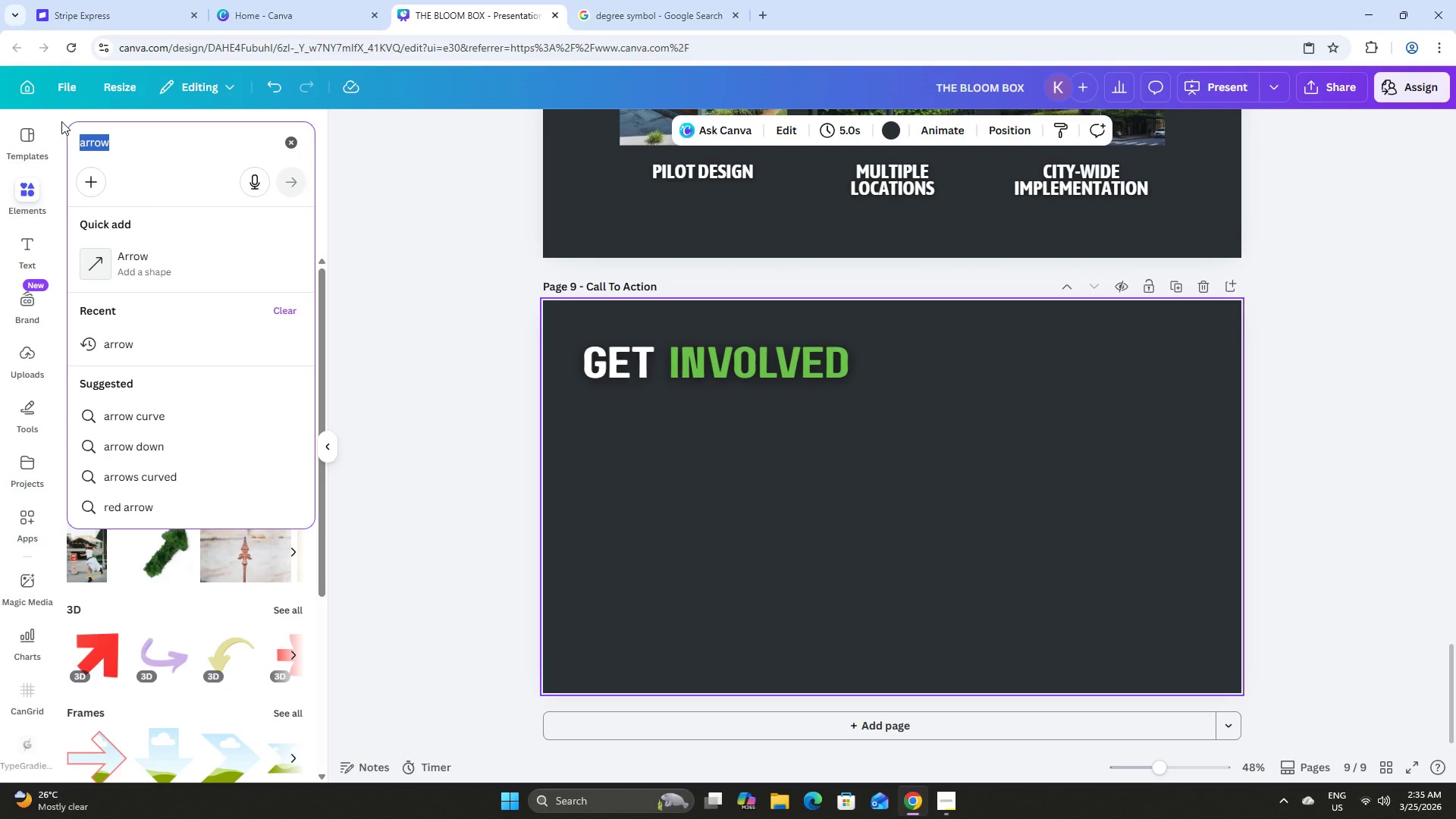 
type(partnr)
key(Backspace)
key(Backspace)
key(Backspace)
key(Backspace)
key(Backspace)
key(Backspace)
key(Backspace)
key(Backspace)
type(gardeninh)
key(Backspace)
type(g)
 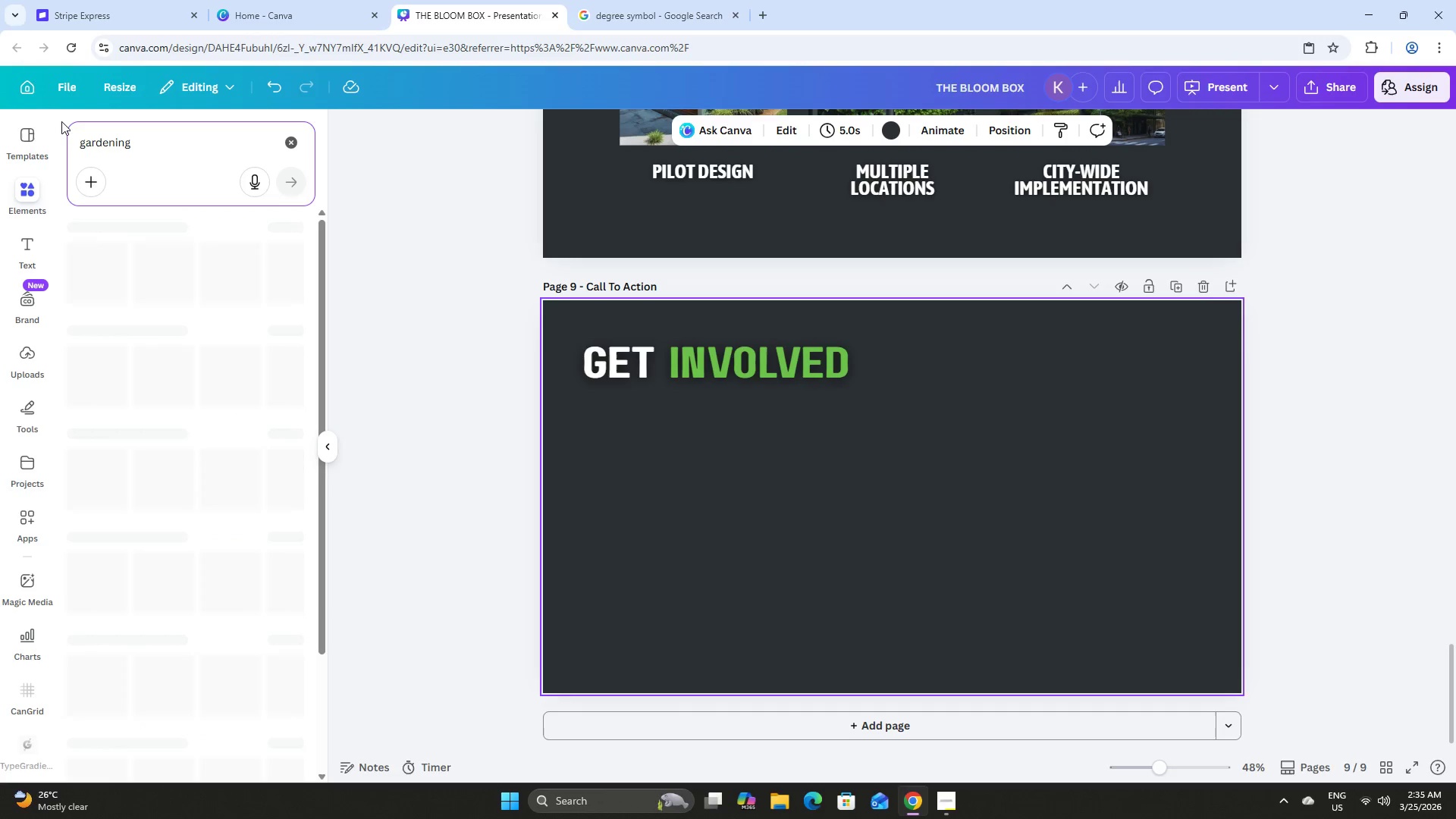 
key(Enter)
 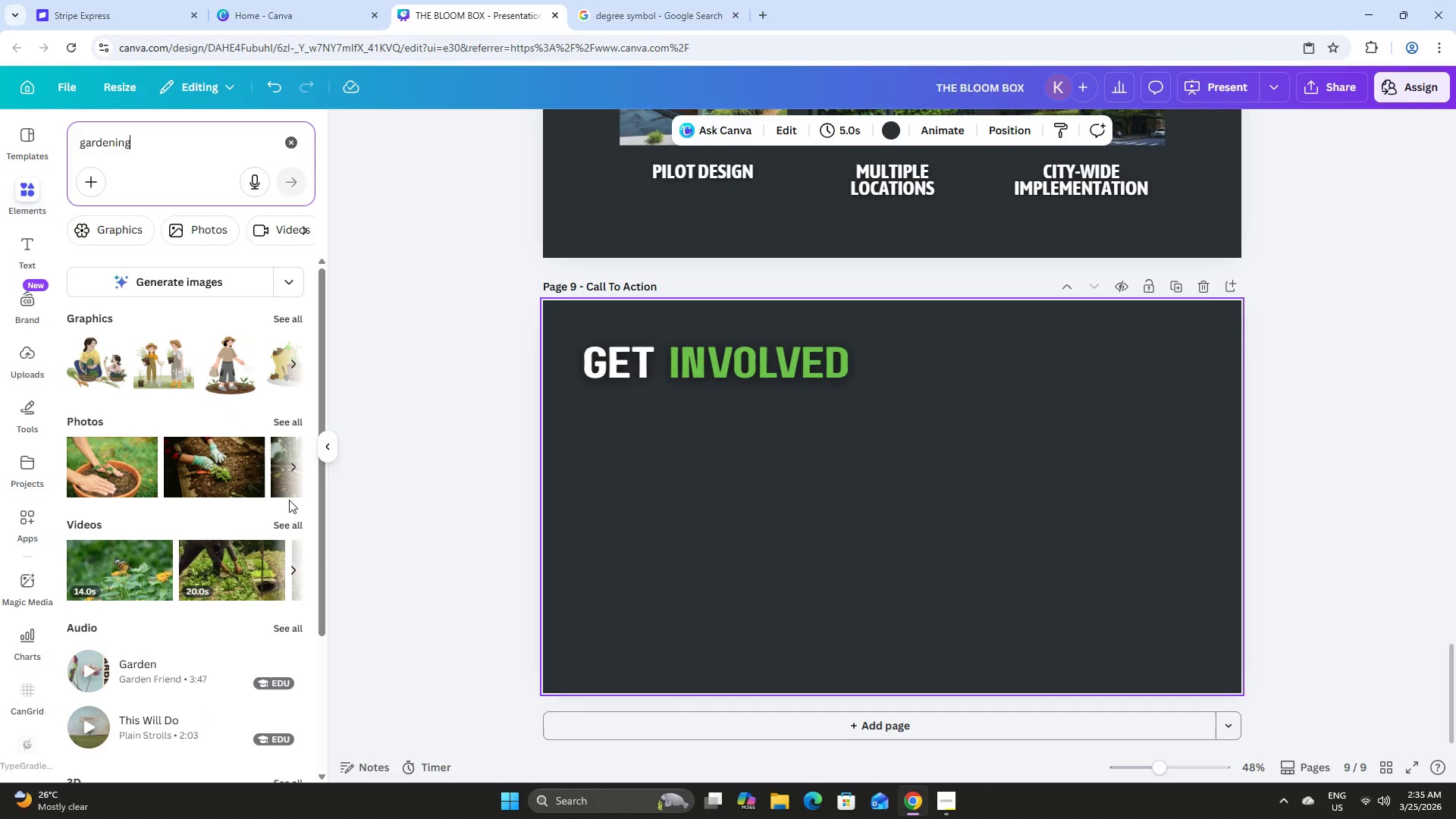 
left_click([287, 423])
 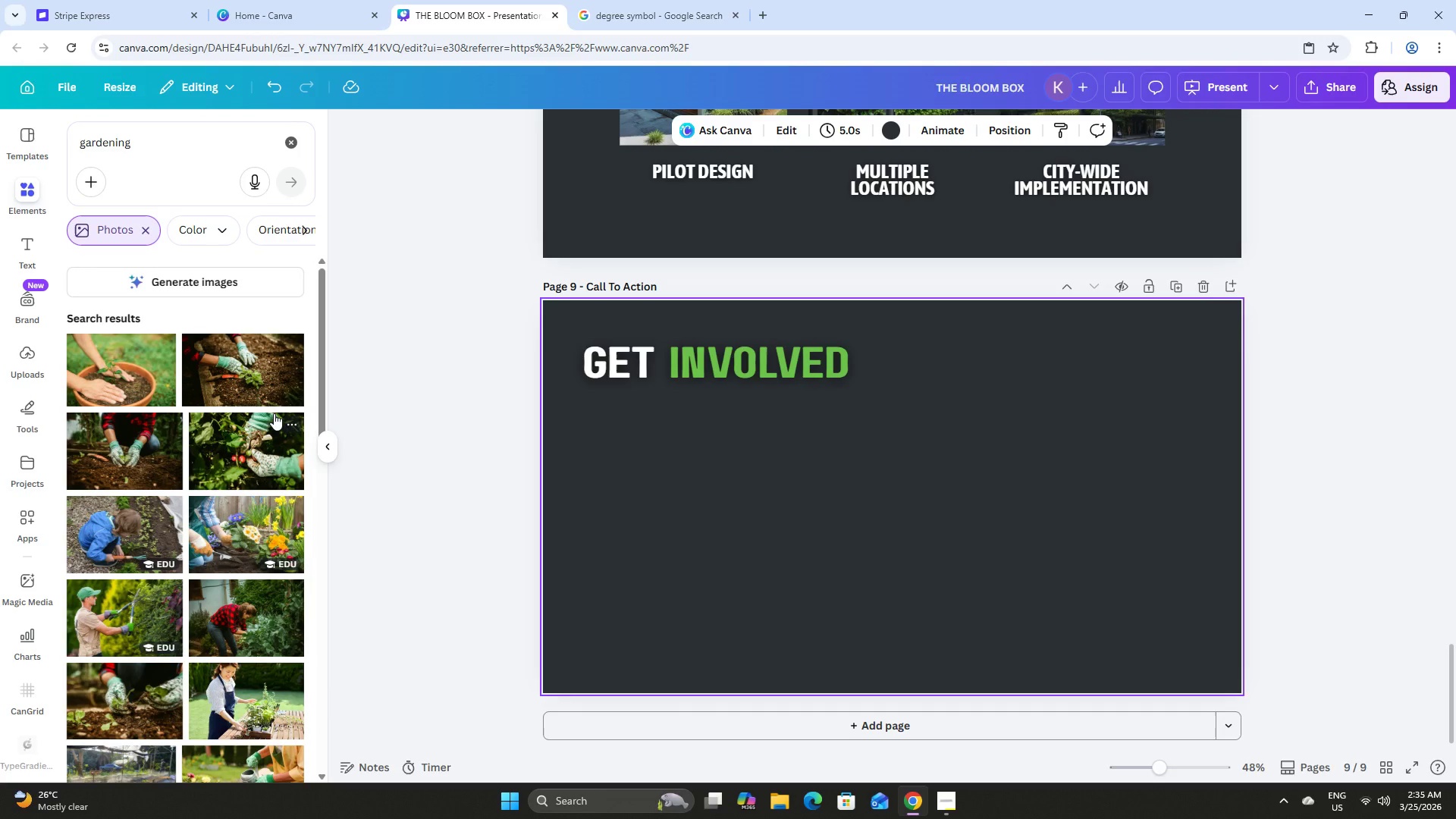 
left_click([121, 356])
 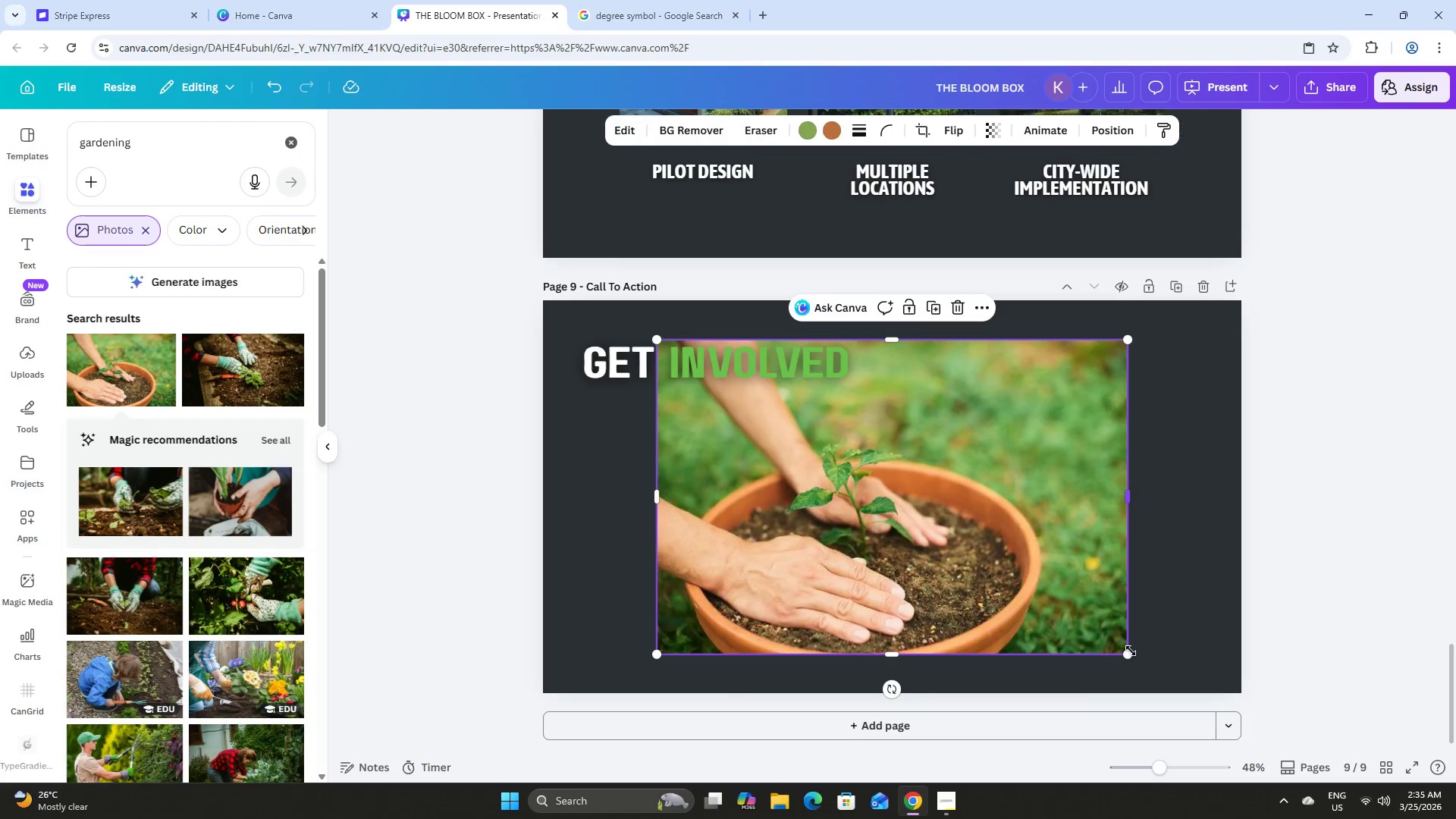 
left_click_drag(start_coordinate=[1131, 654], to_coordinate=[957, 531])
 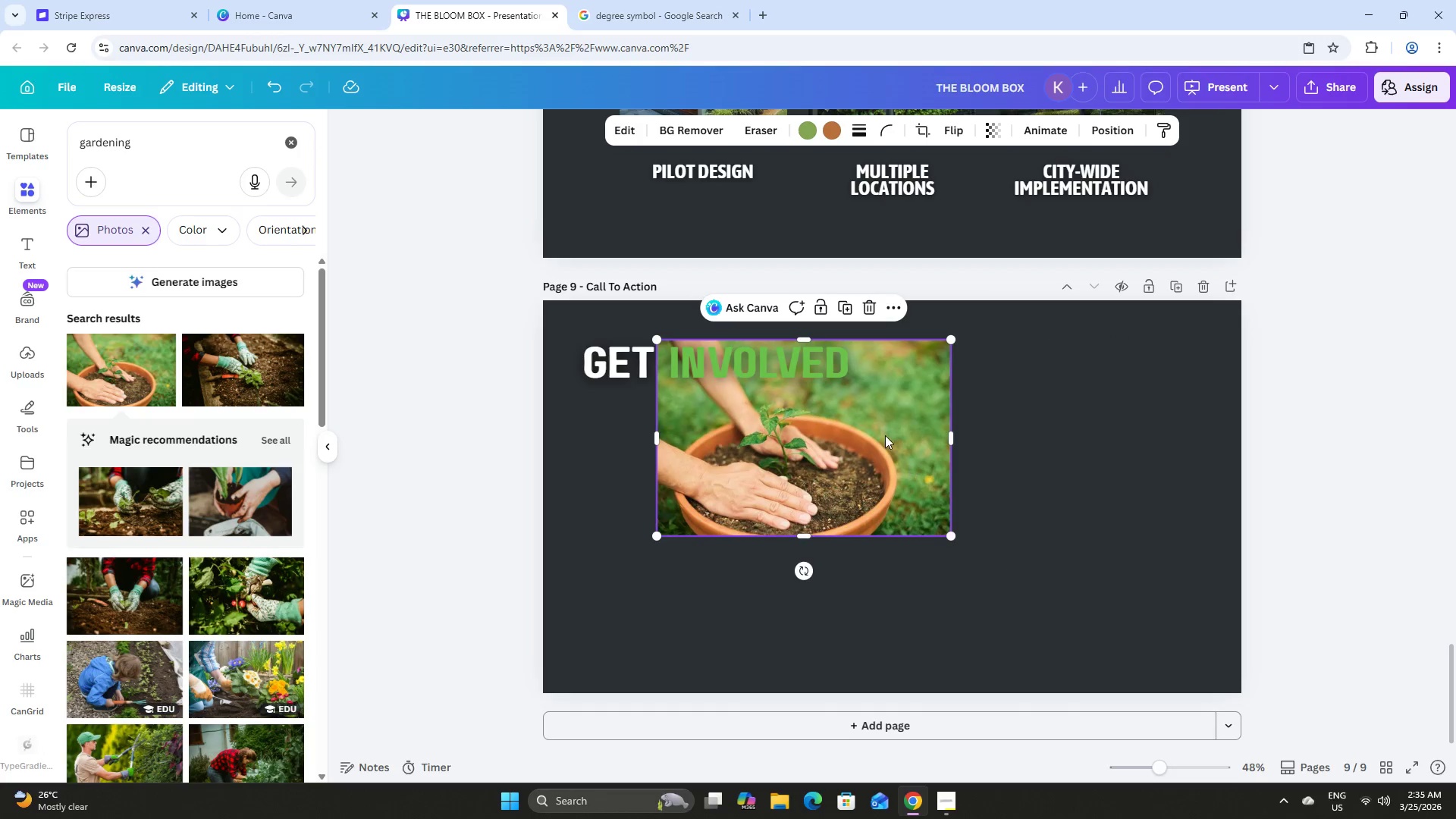 
left_click_drag(start_coordinate=[885, 435], to_coordinate=[814, 499])
 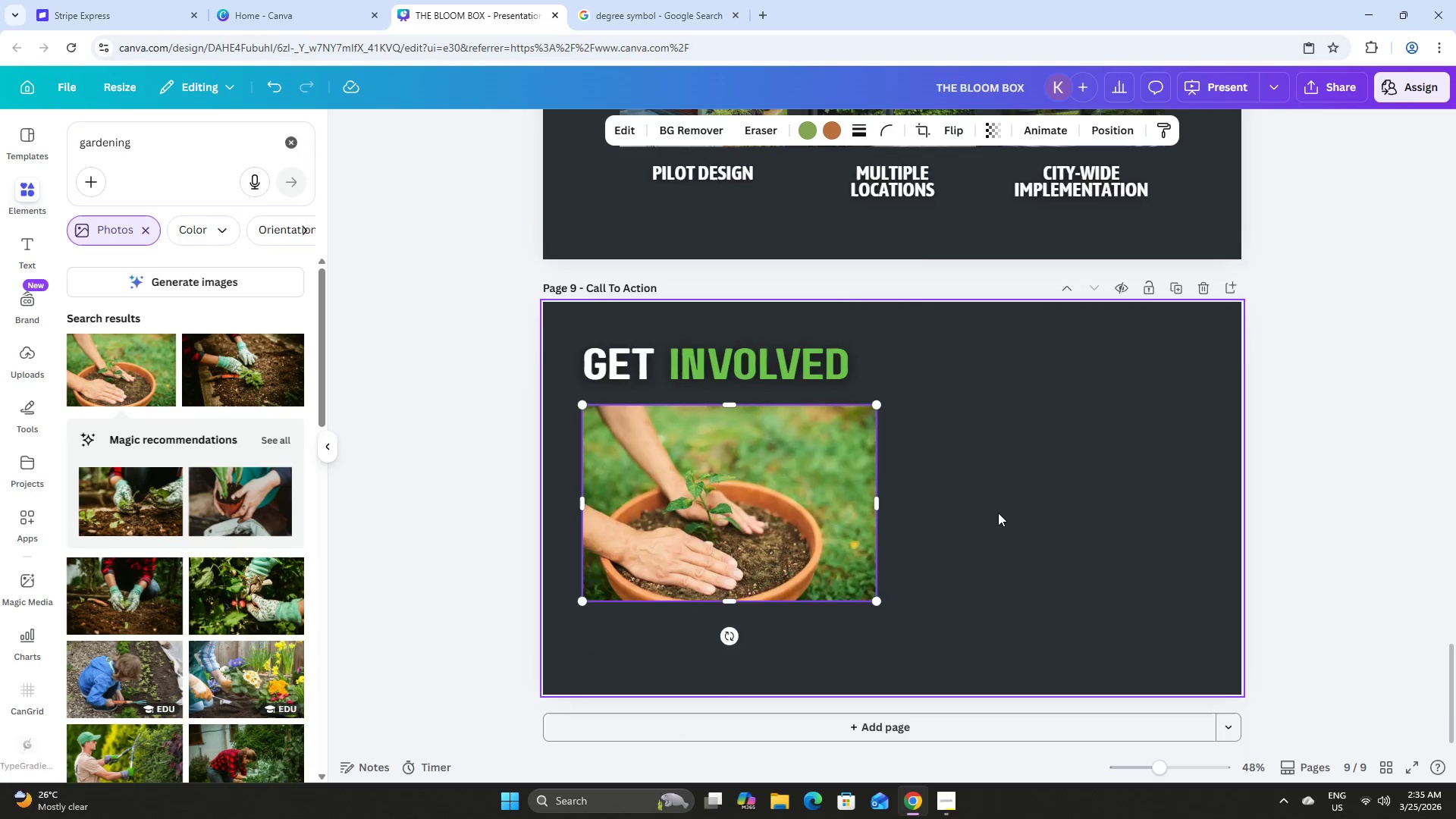 
scroll: coordinate [921, 501], scroll_direction: down, amount: 4.0
 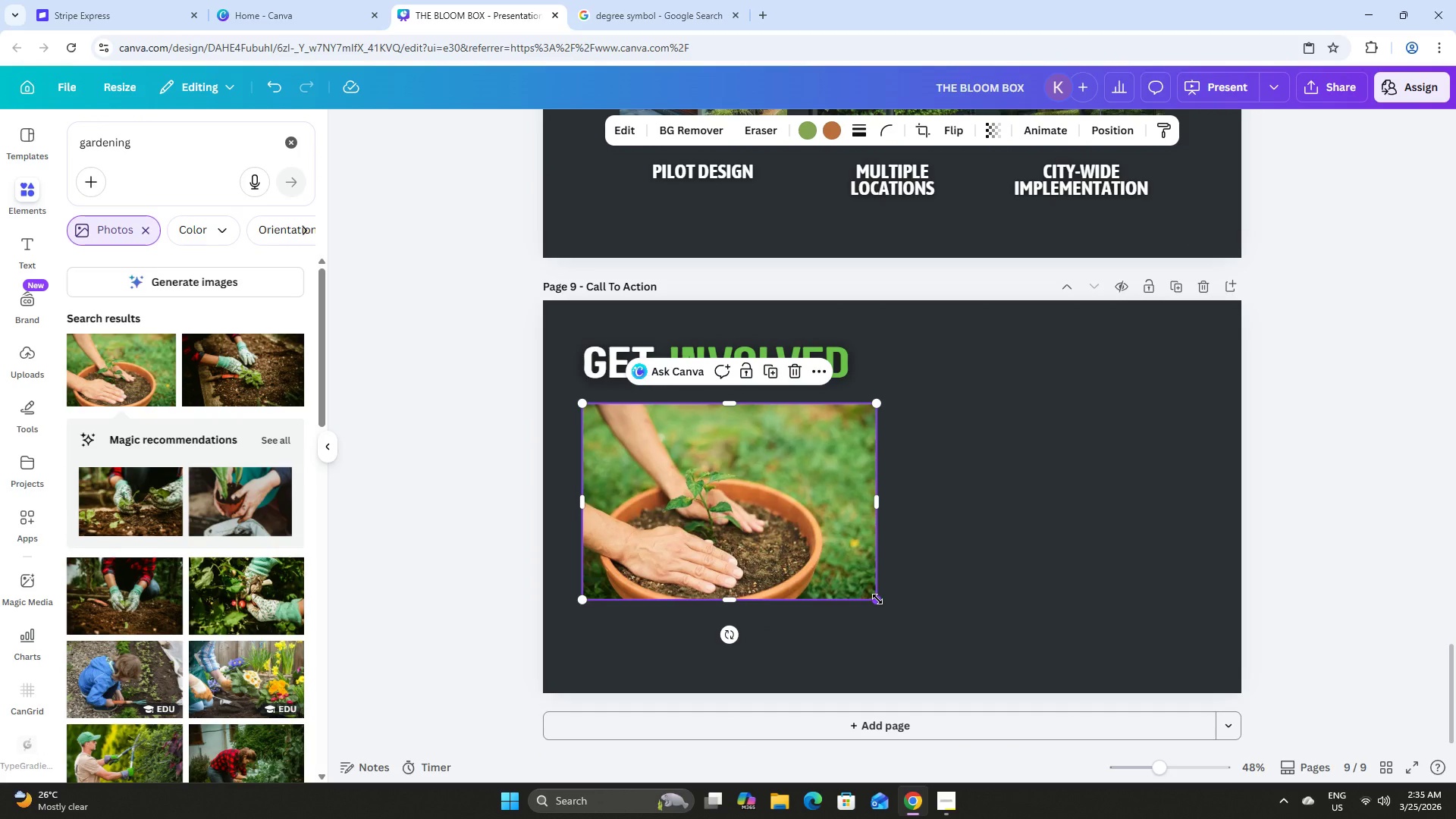 
left_click_drag(start_coordinate=[877, 604], to_coordinate=[957, 668])
 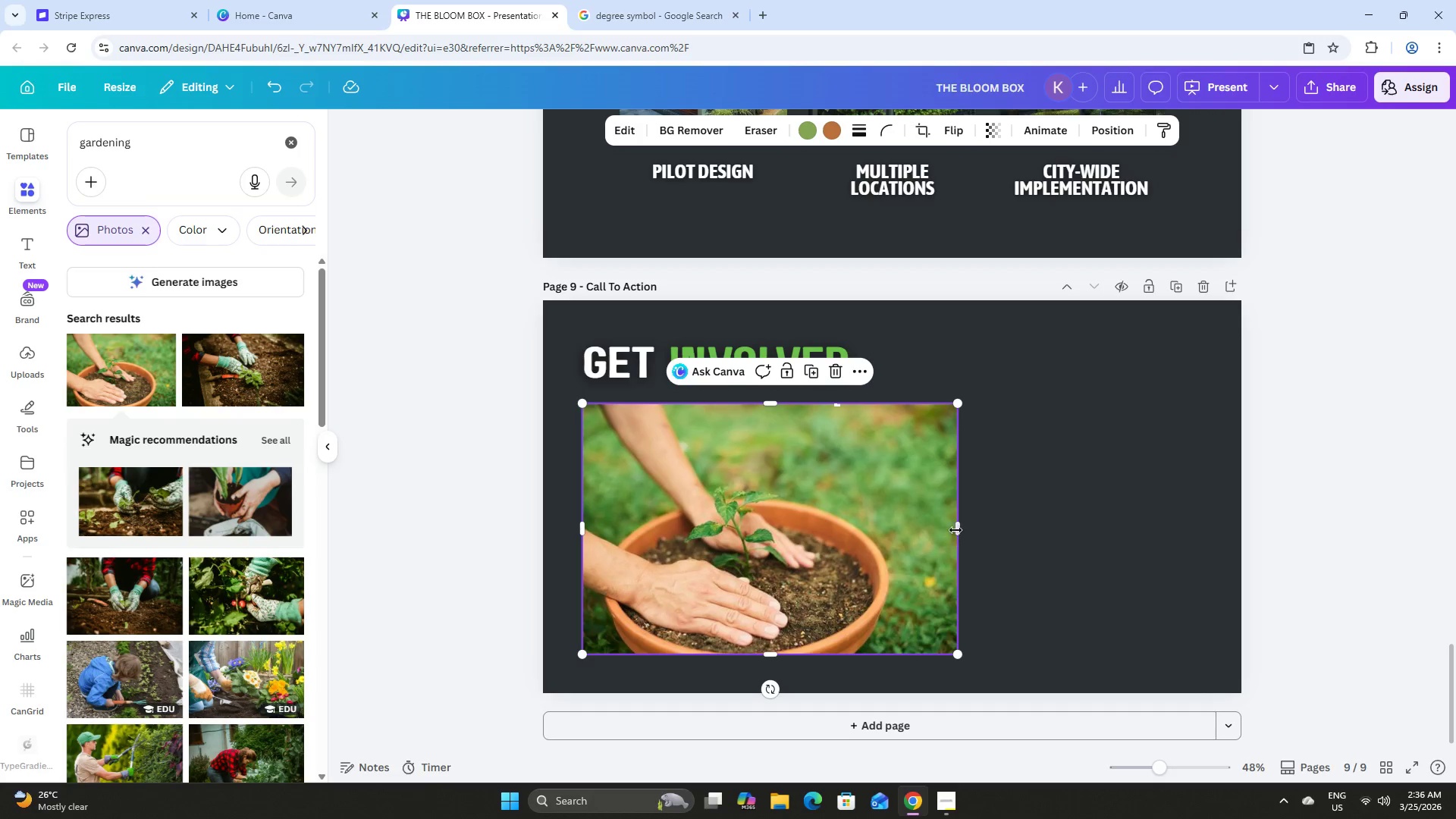 
left_click_drag(start_coordinate=[960, 529], to_coordinate=[912, 529])
 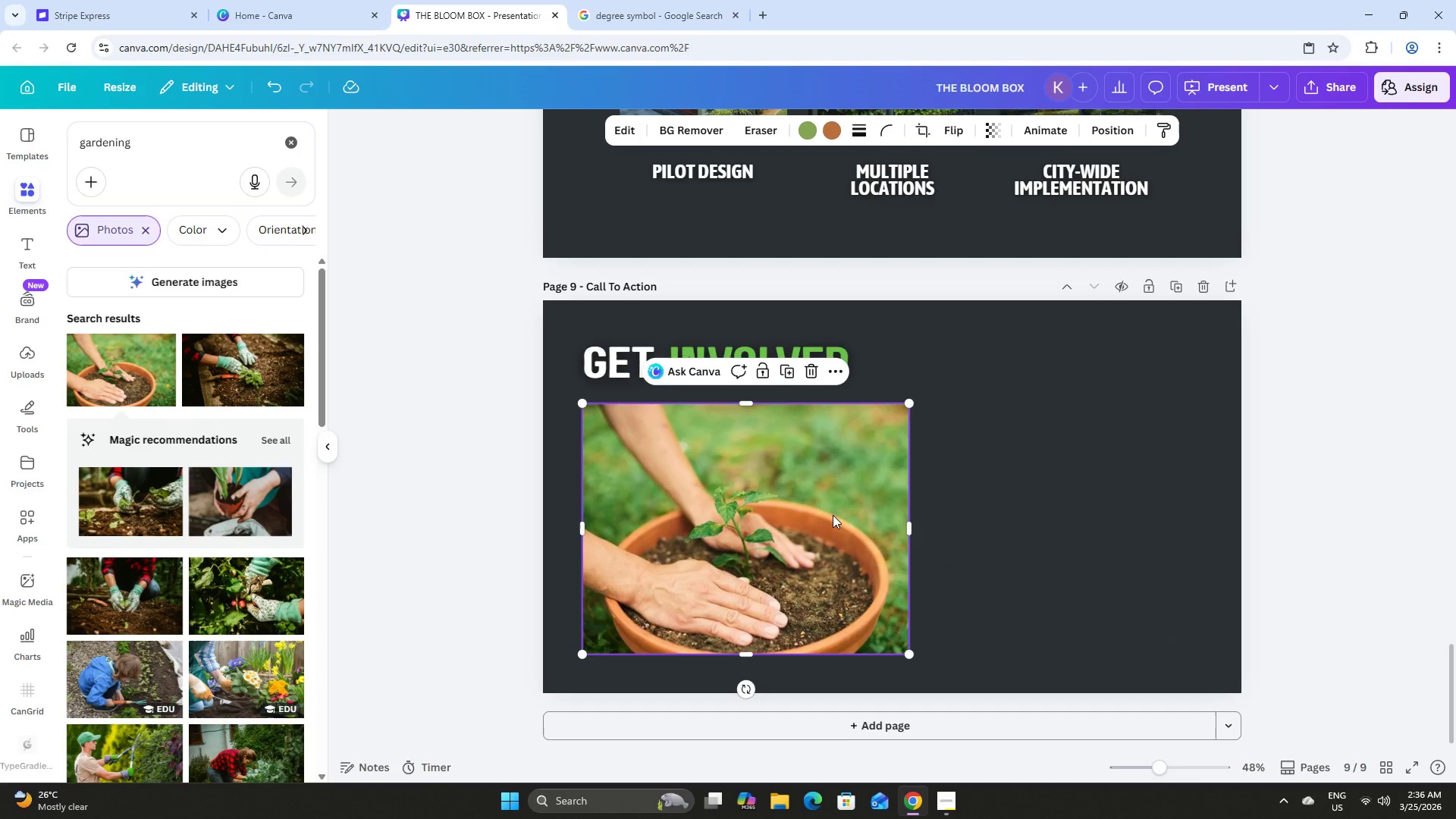 
double_click([833, 515])
 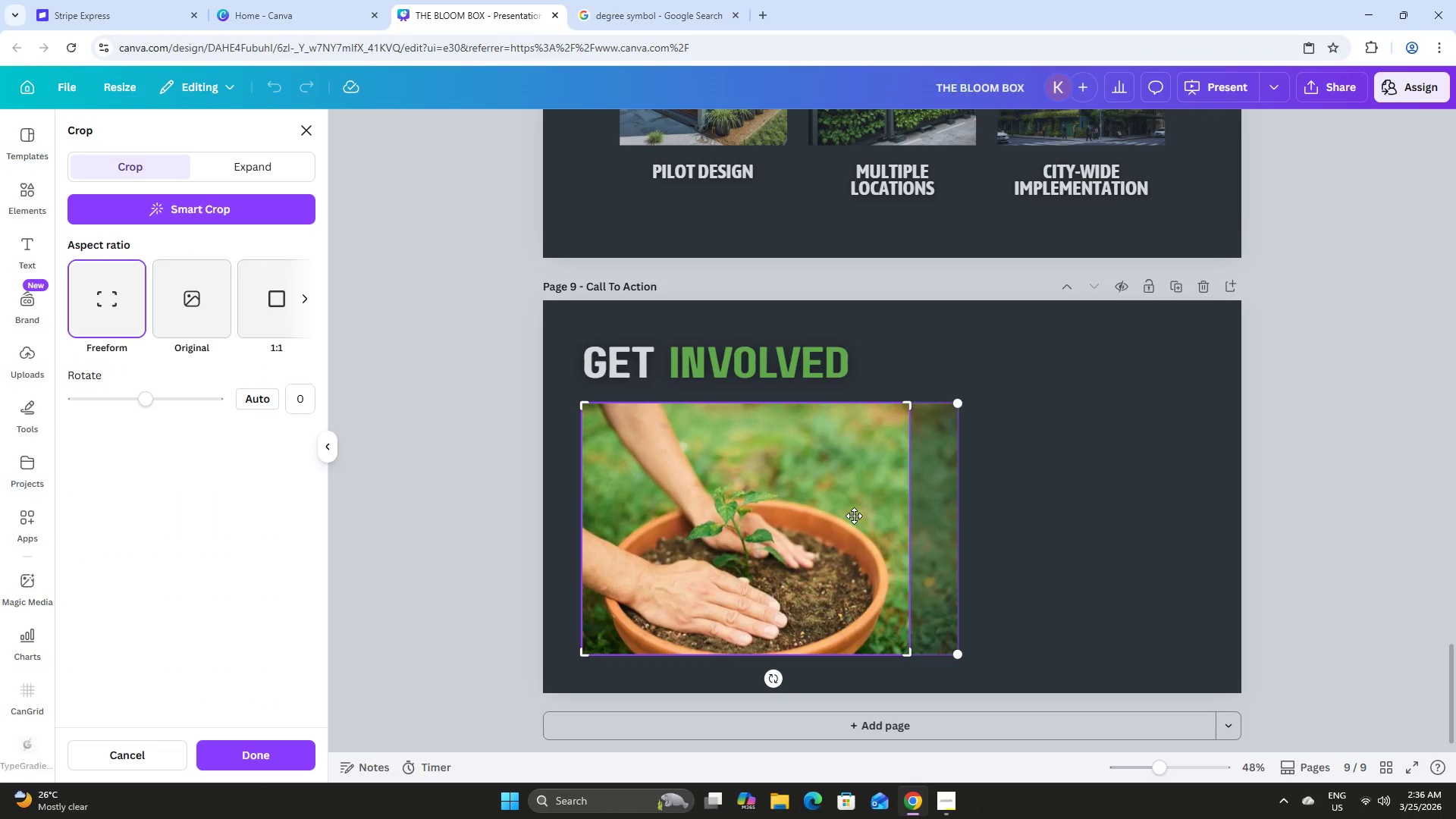 
left_click([1020, 509])
 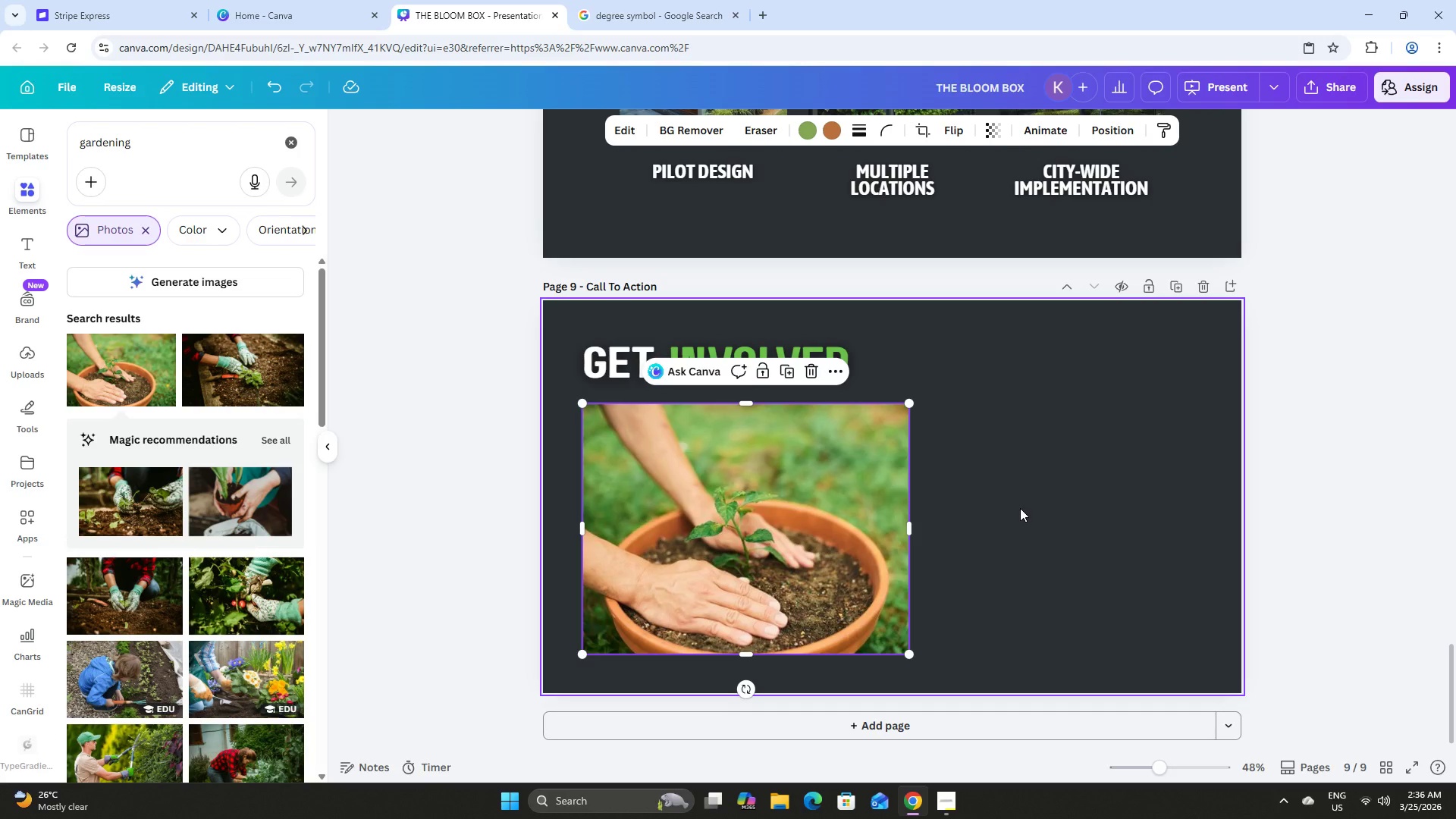 
left_click([1020, 508])
 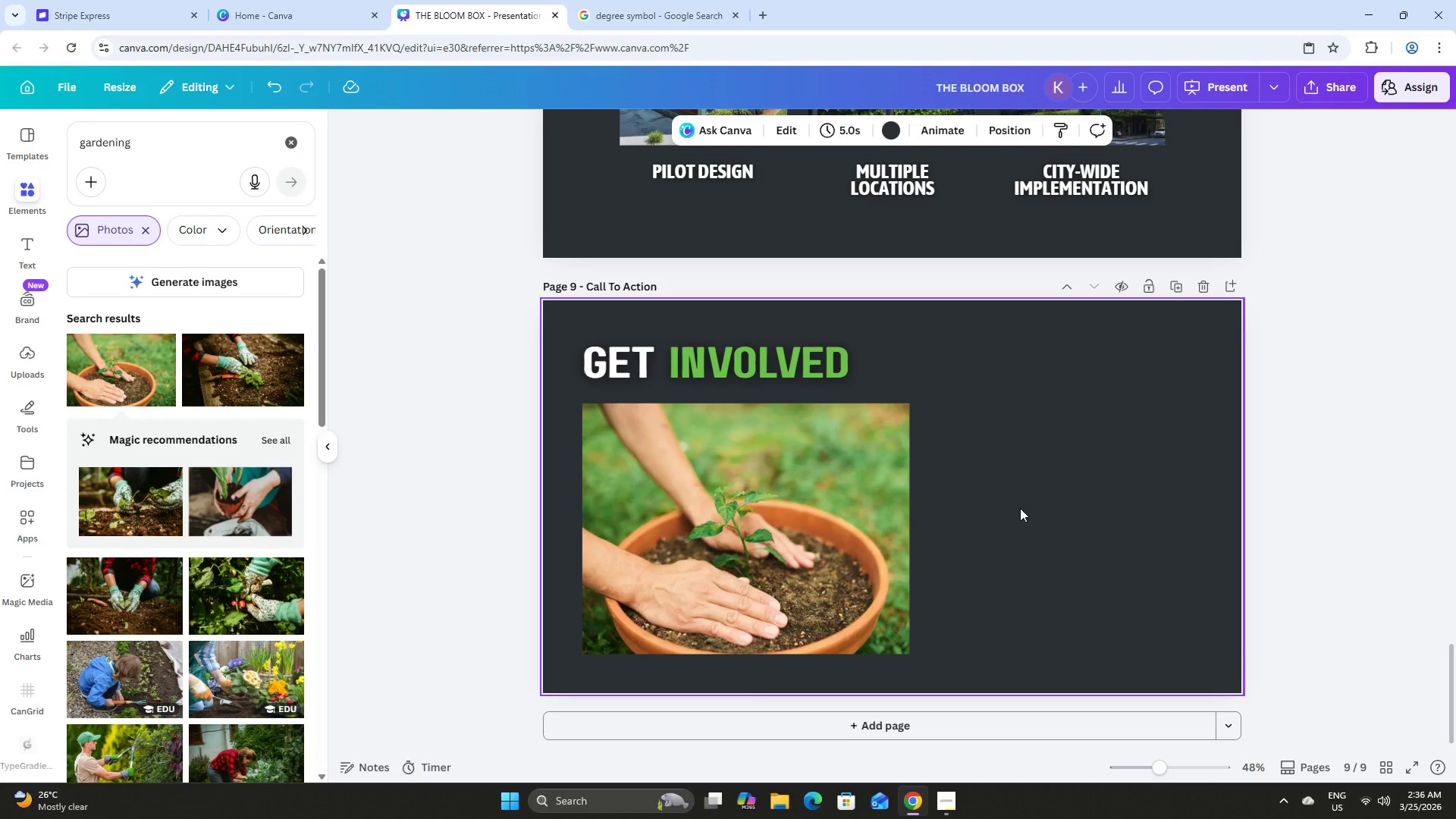 
left_click([795, 491])
 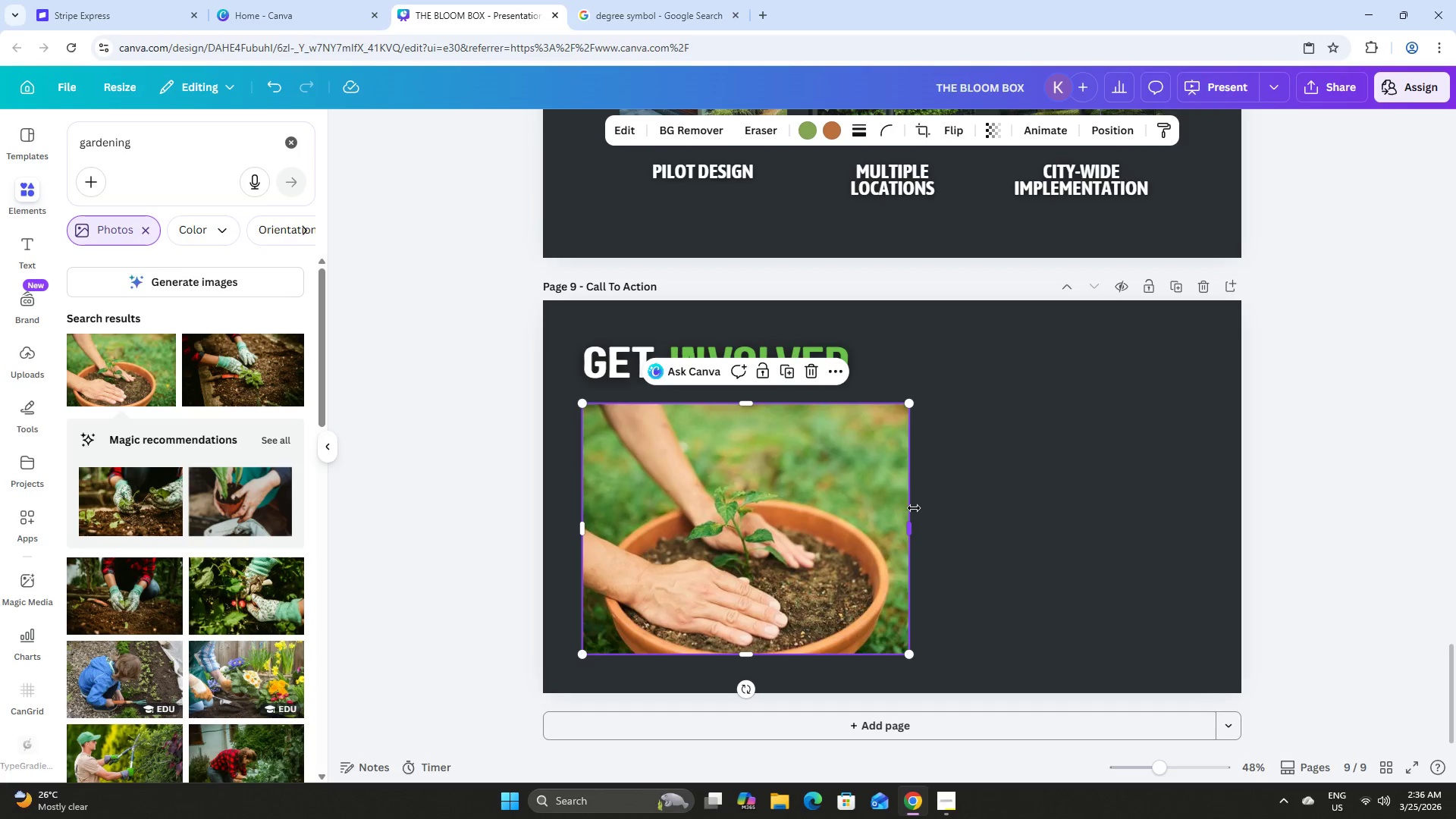 
left_click_drag(start_coordinate=[906, 656], to_coordinate=[852, 628])
 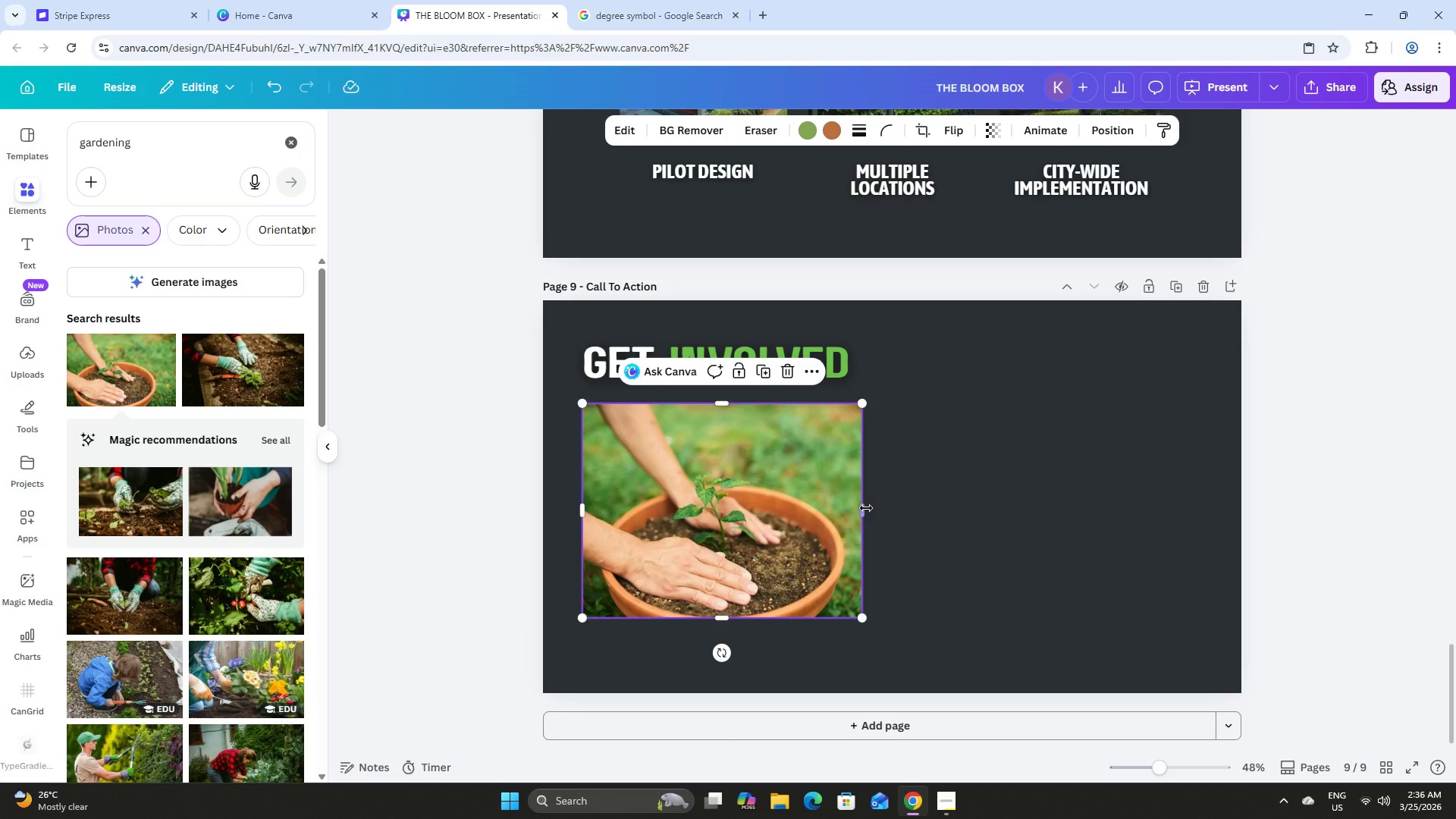 
left_click_drag(start_coordinate=[864, 510], to_coordinate=[858, 512])
 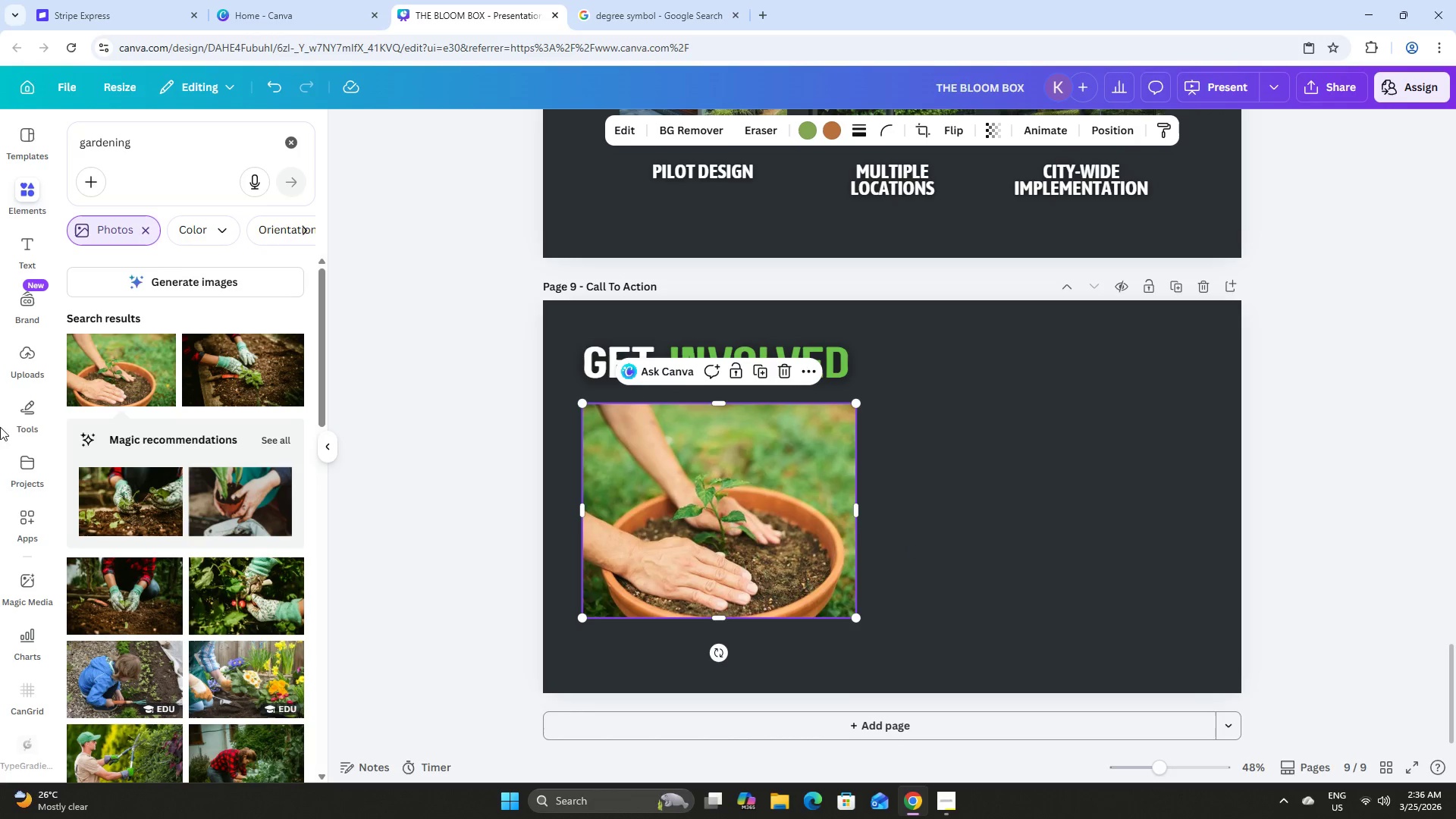 
scroll: coordinate [19, 426], scroll_direction: down, amount: 3.0
 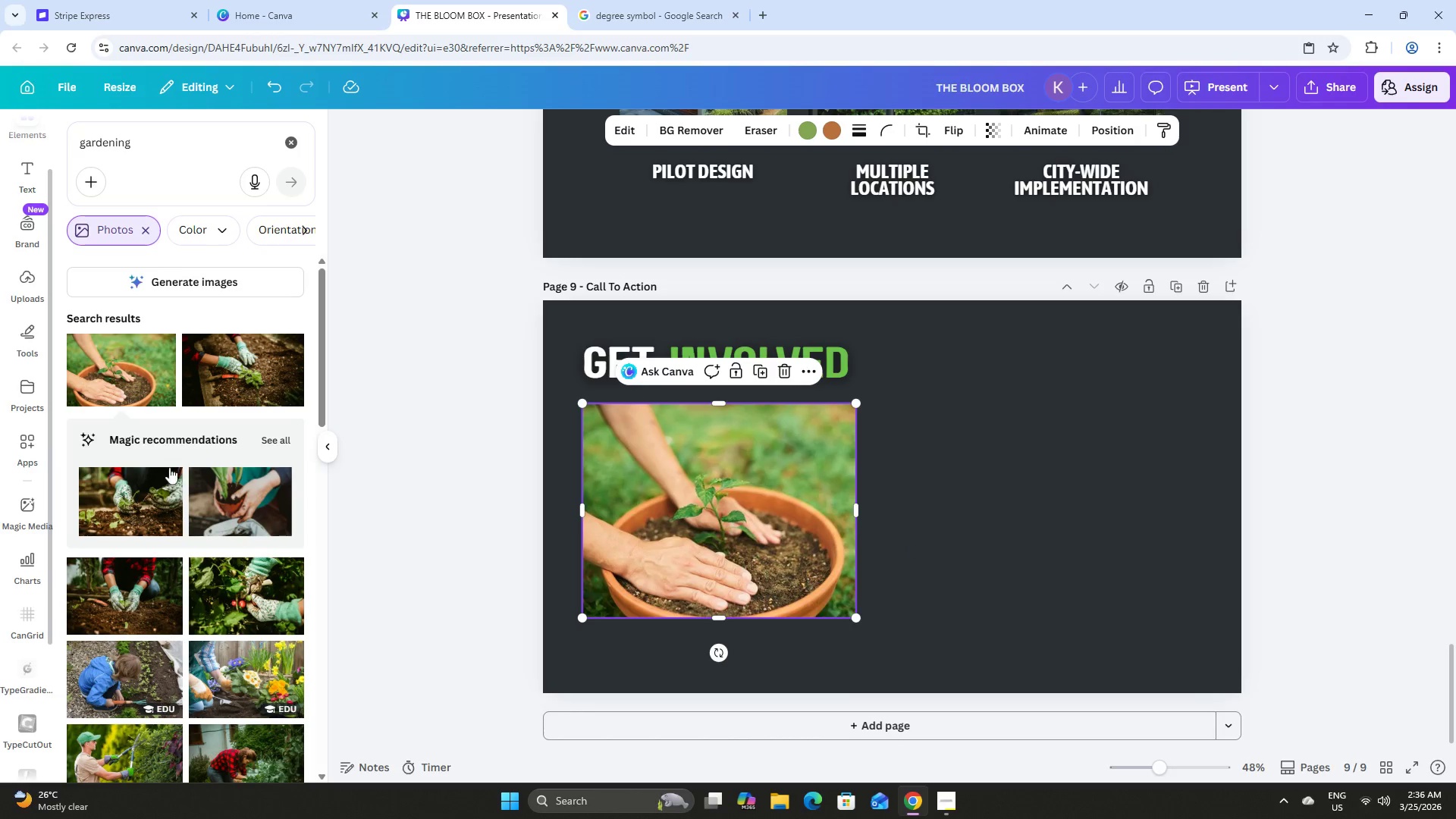 
scroll: coordinate [177, 470], scroll_direction: up, amount: 4.0
 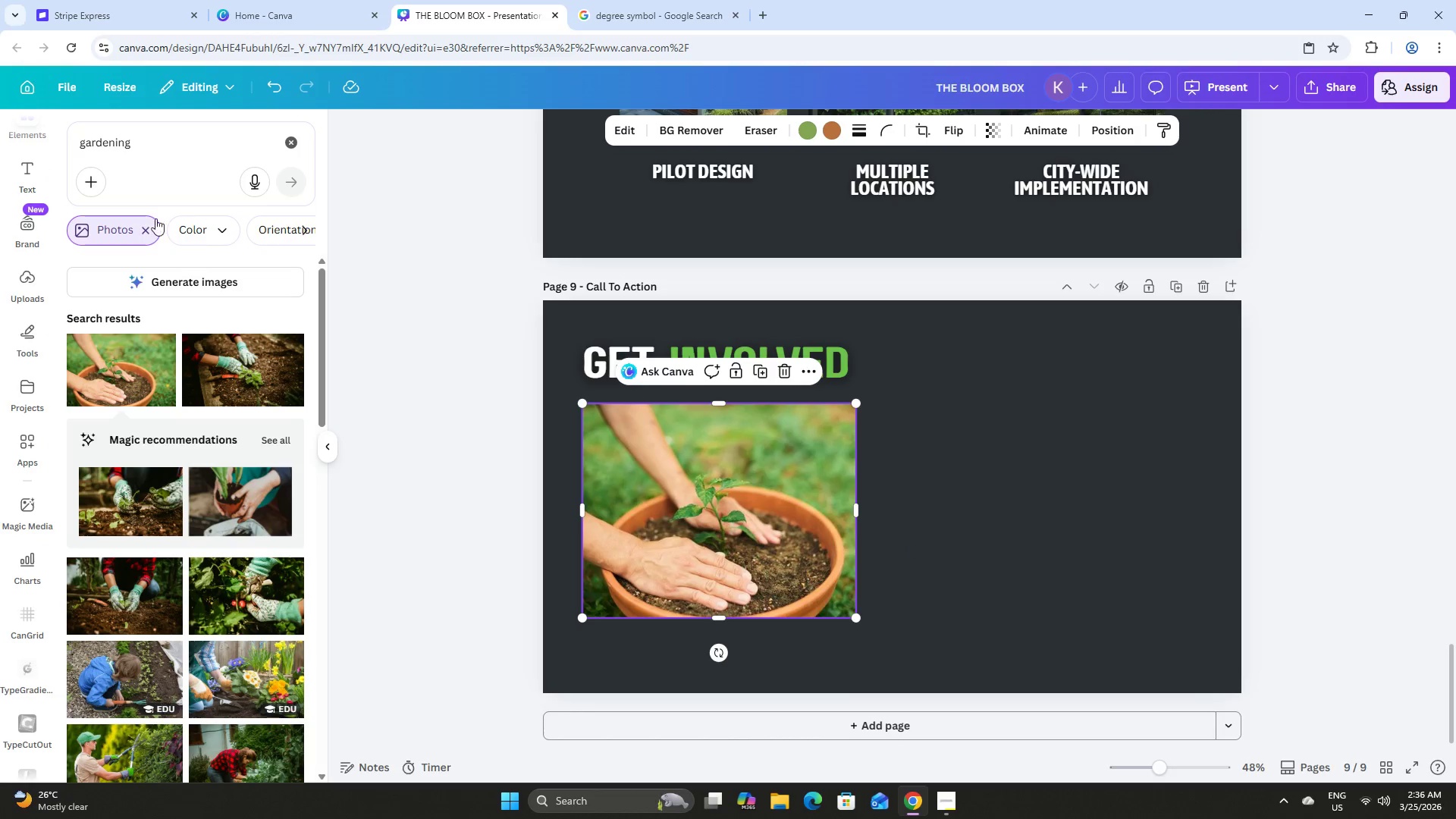 
left_click([145, 160])
 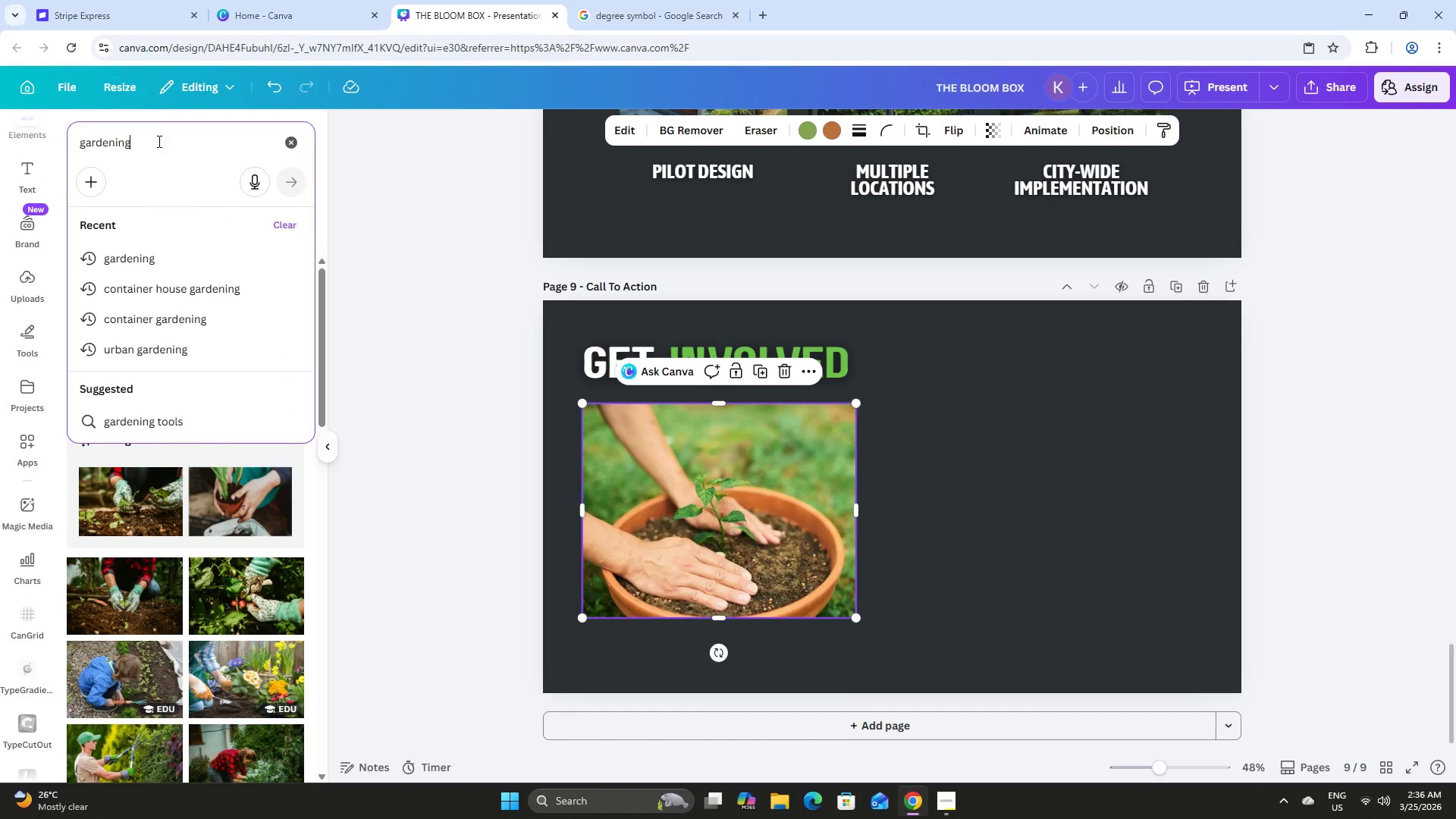 
left_click_drag(start_coordinate=[158, 143], to_coordinate=[46, 135])
 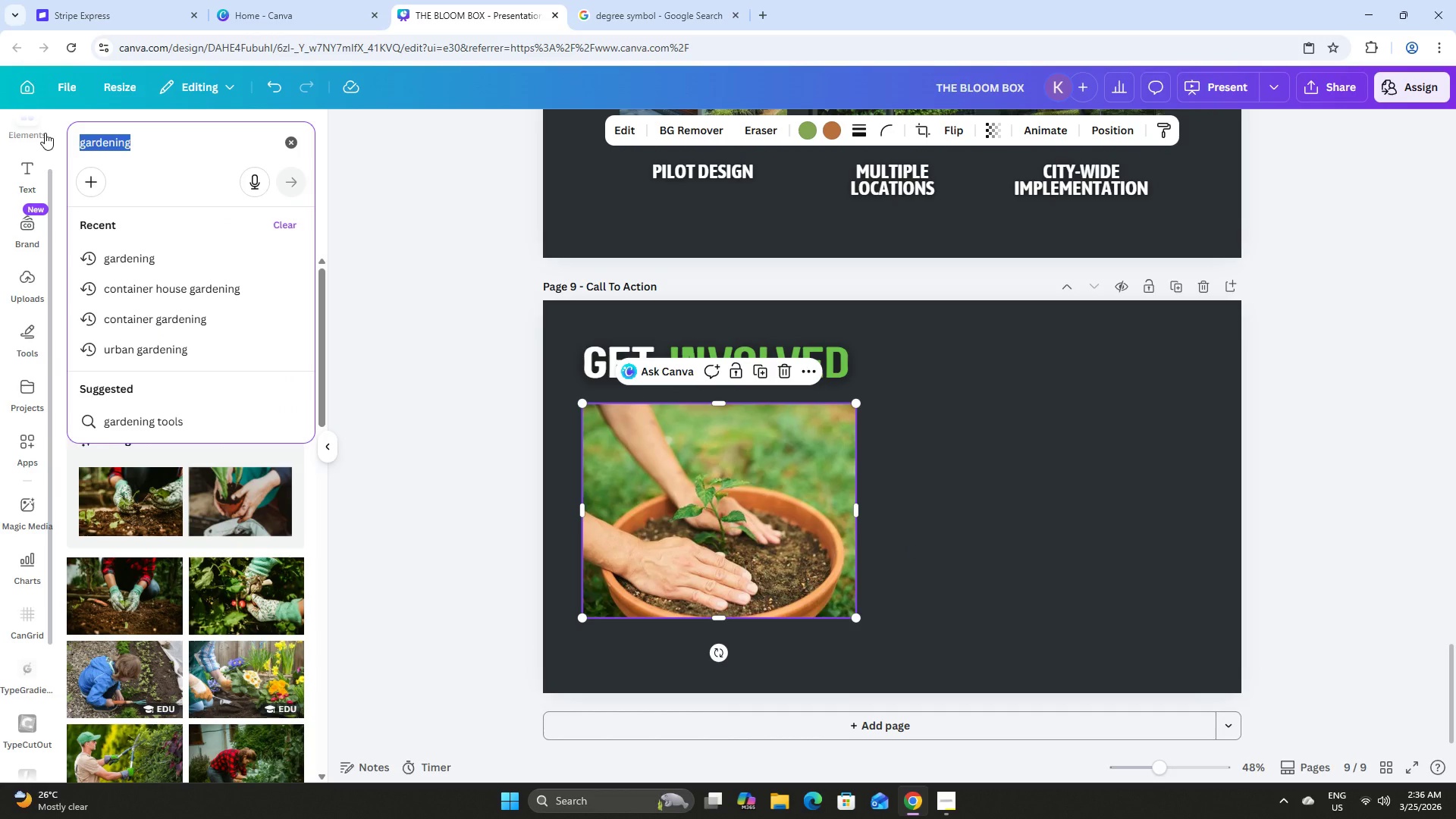 
type(fund gardeing)
 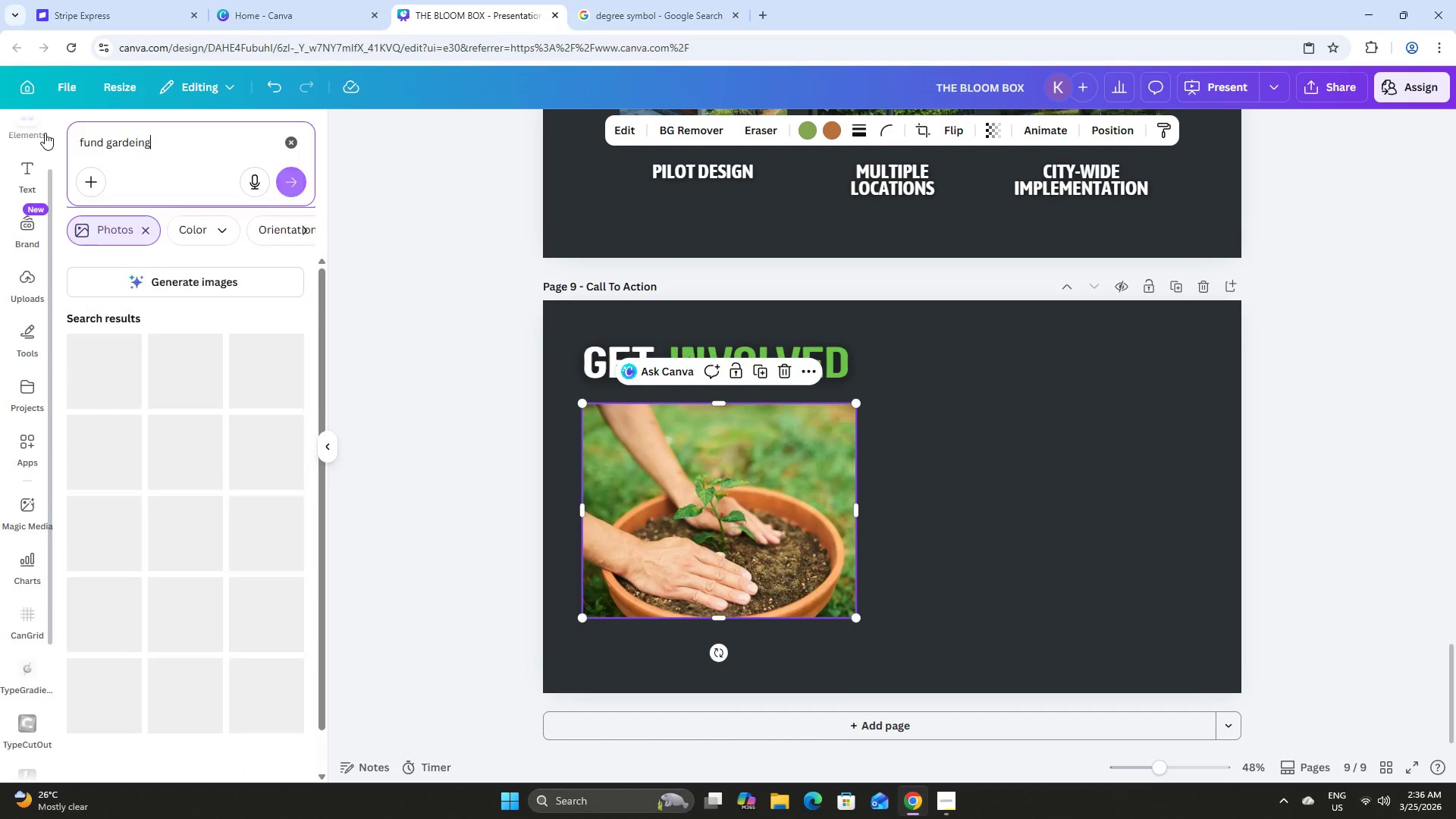 
key(Enter)
 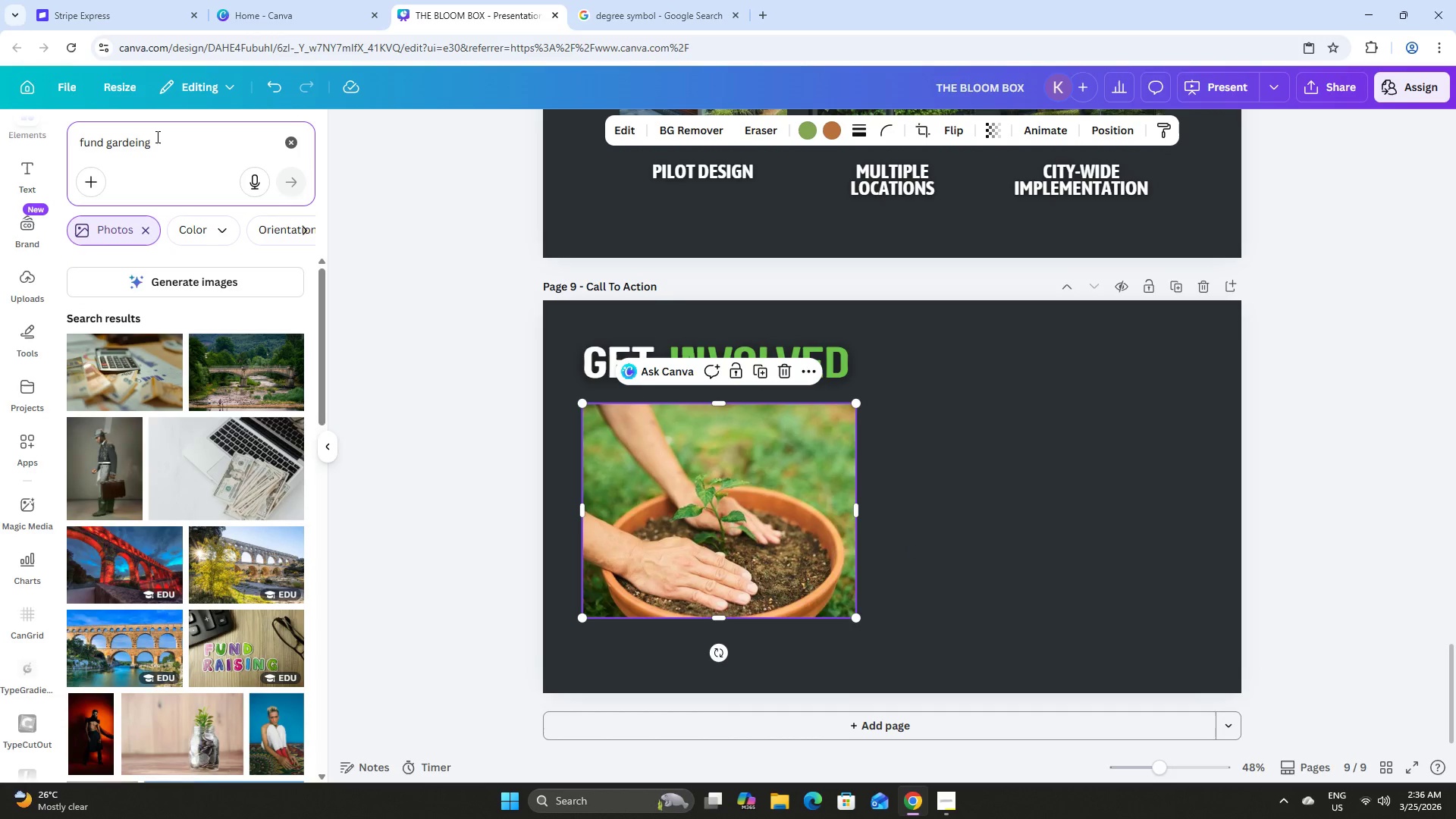 
key(Backspace)
key(Backspace)
key(Backspace)
type(ning)
 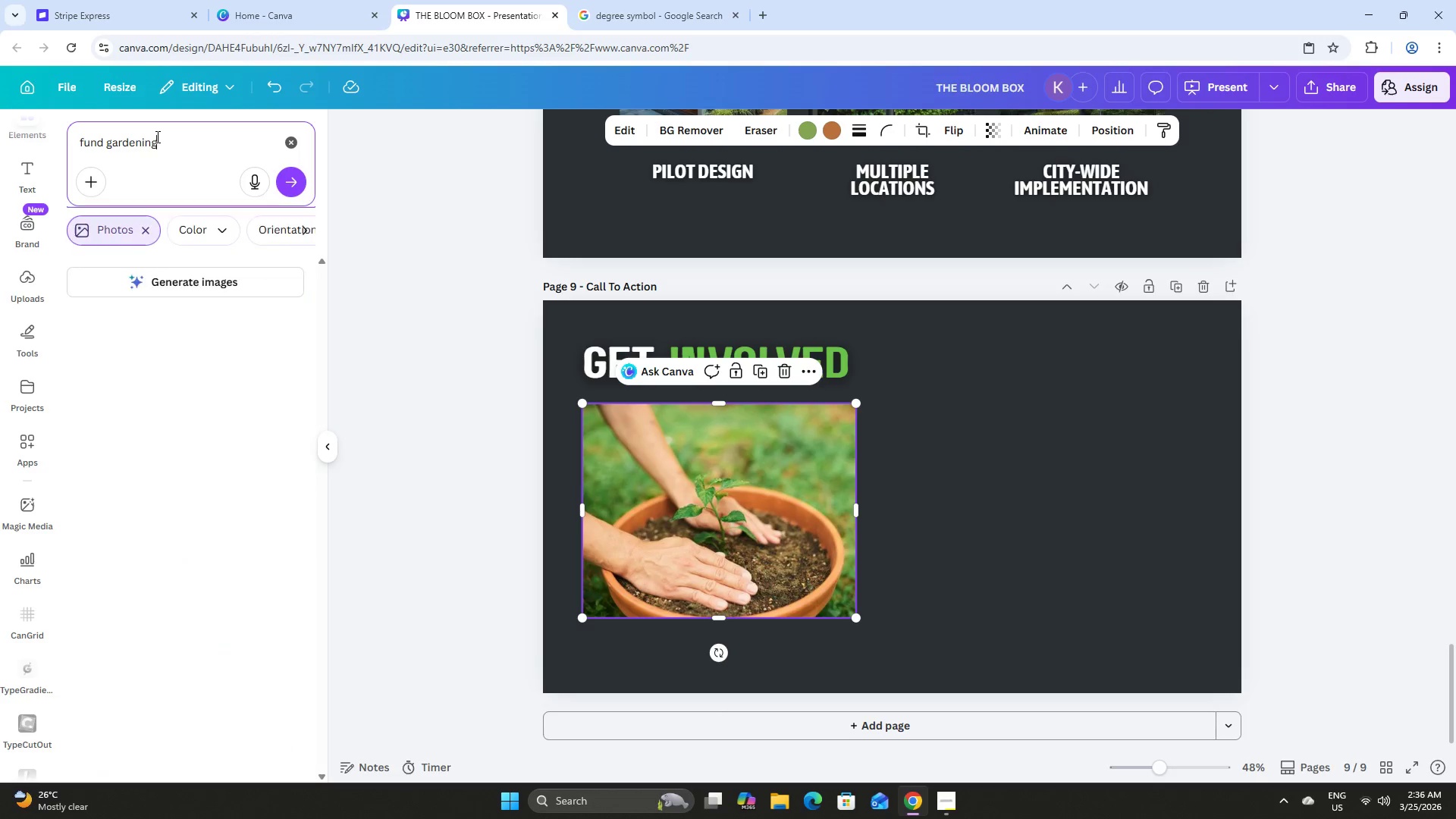 
key(Enter)
 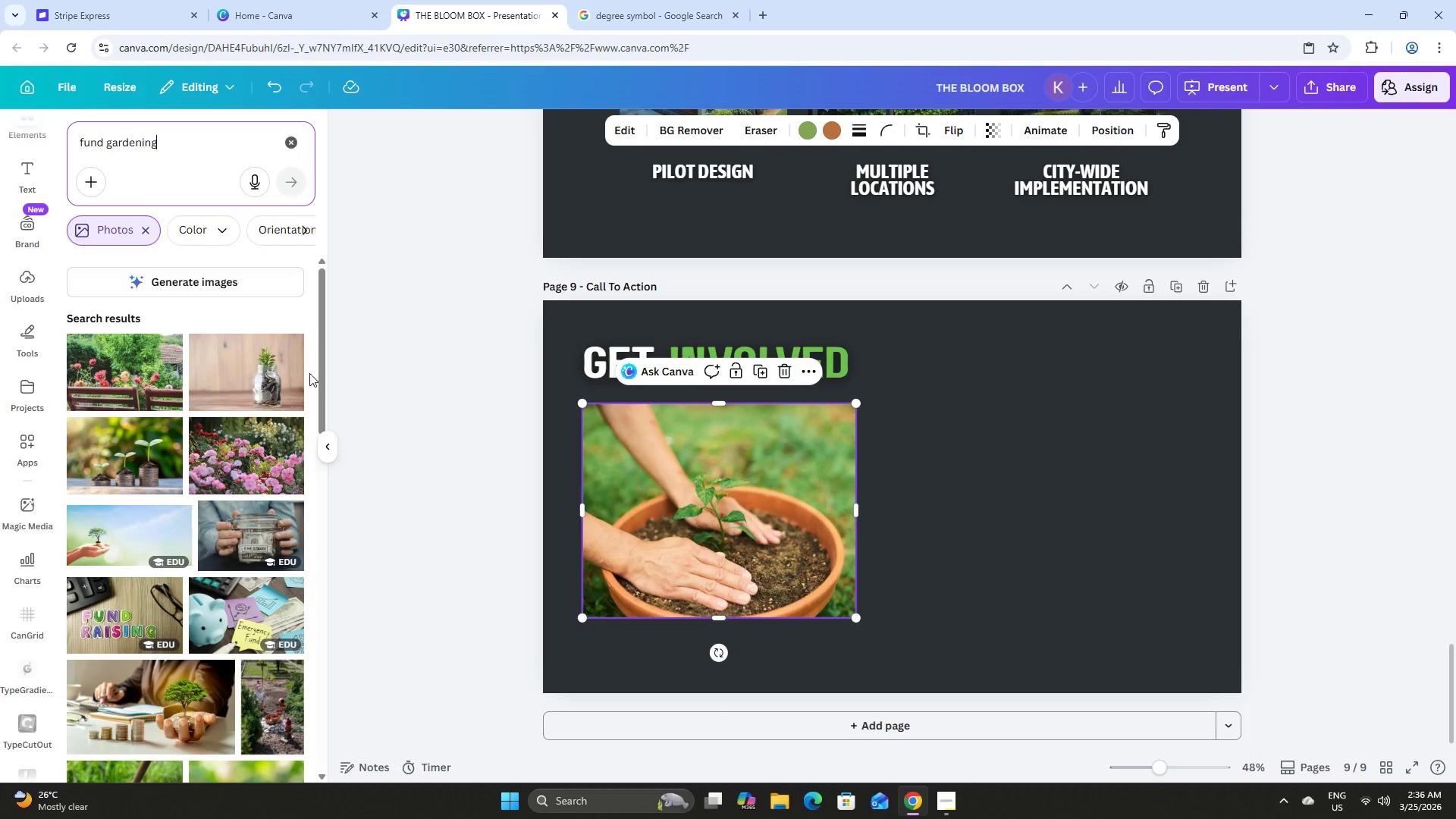 
left_click([241, 377])
 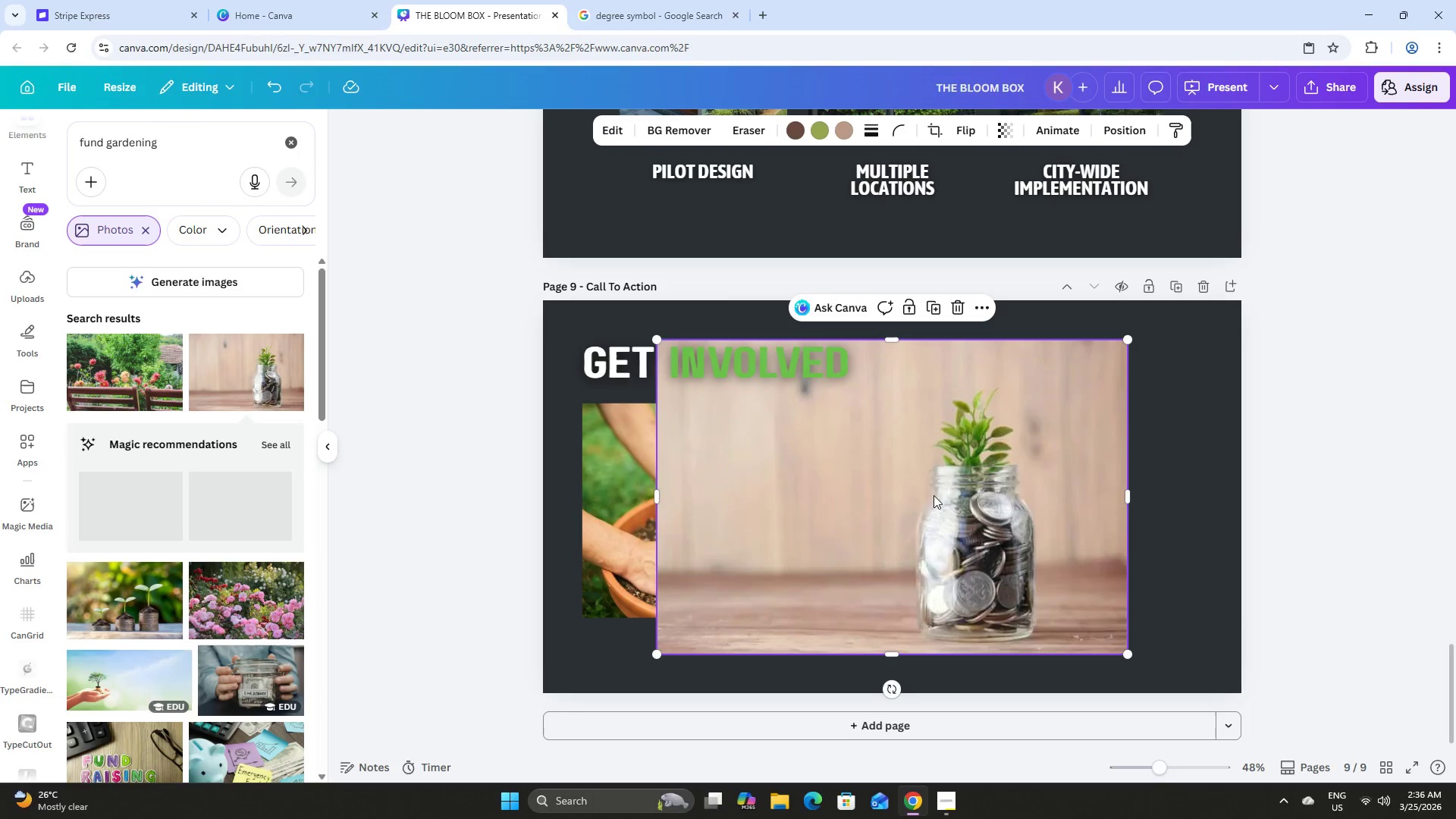 
left_click_drag(start_coordinate=[965, 496], to_coordinate=[984, 493])
 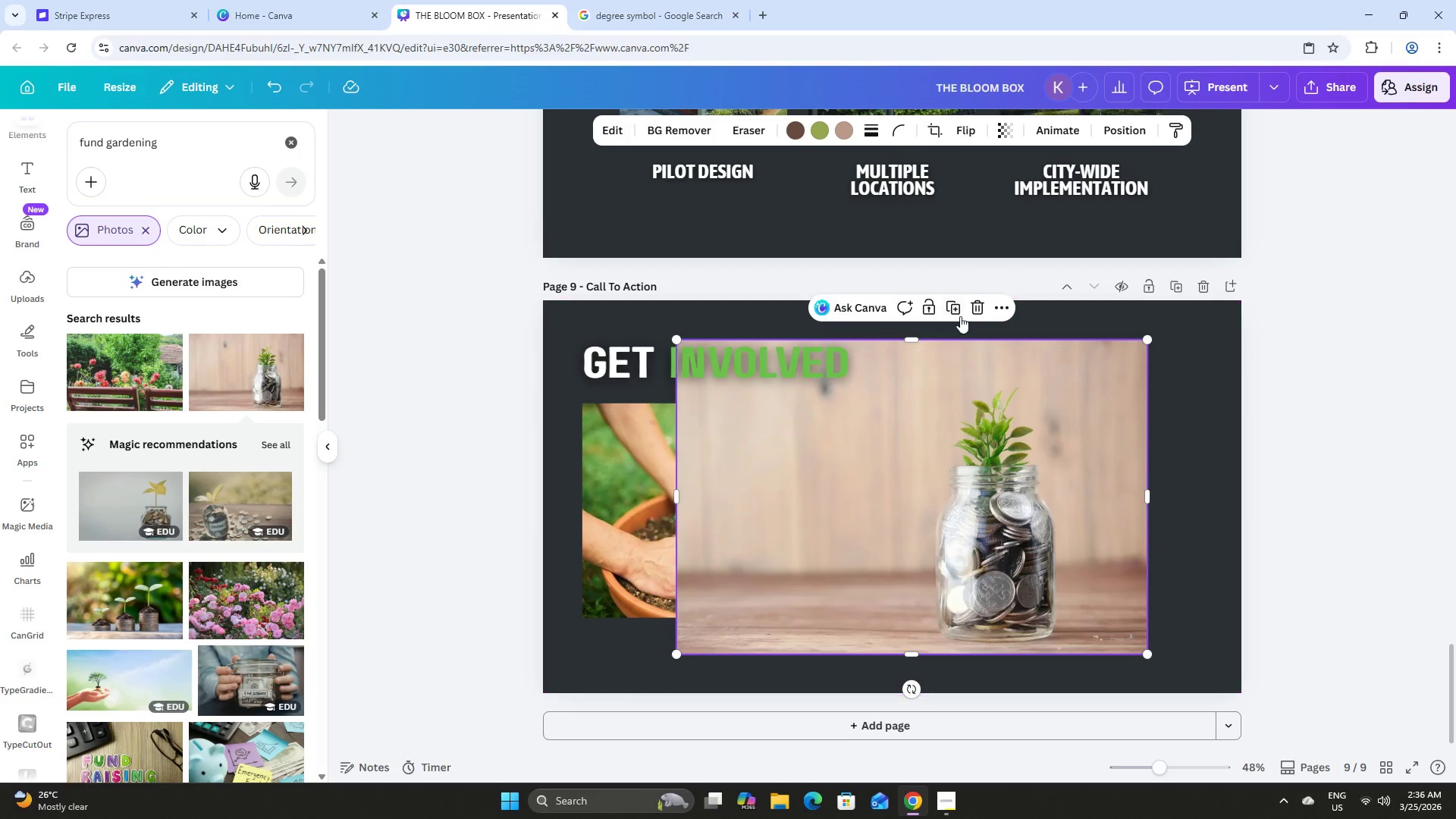 
left_click([981, 308])
 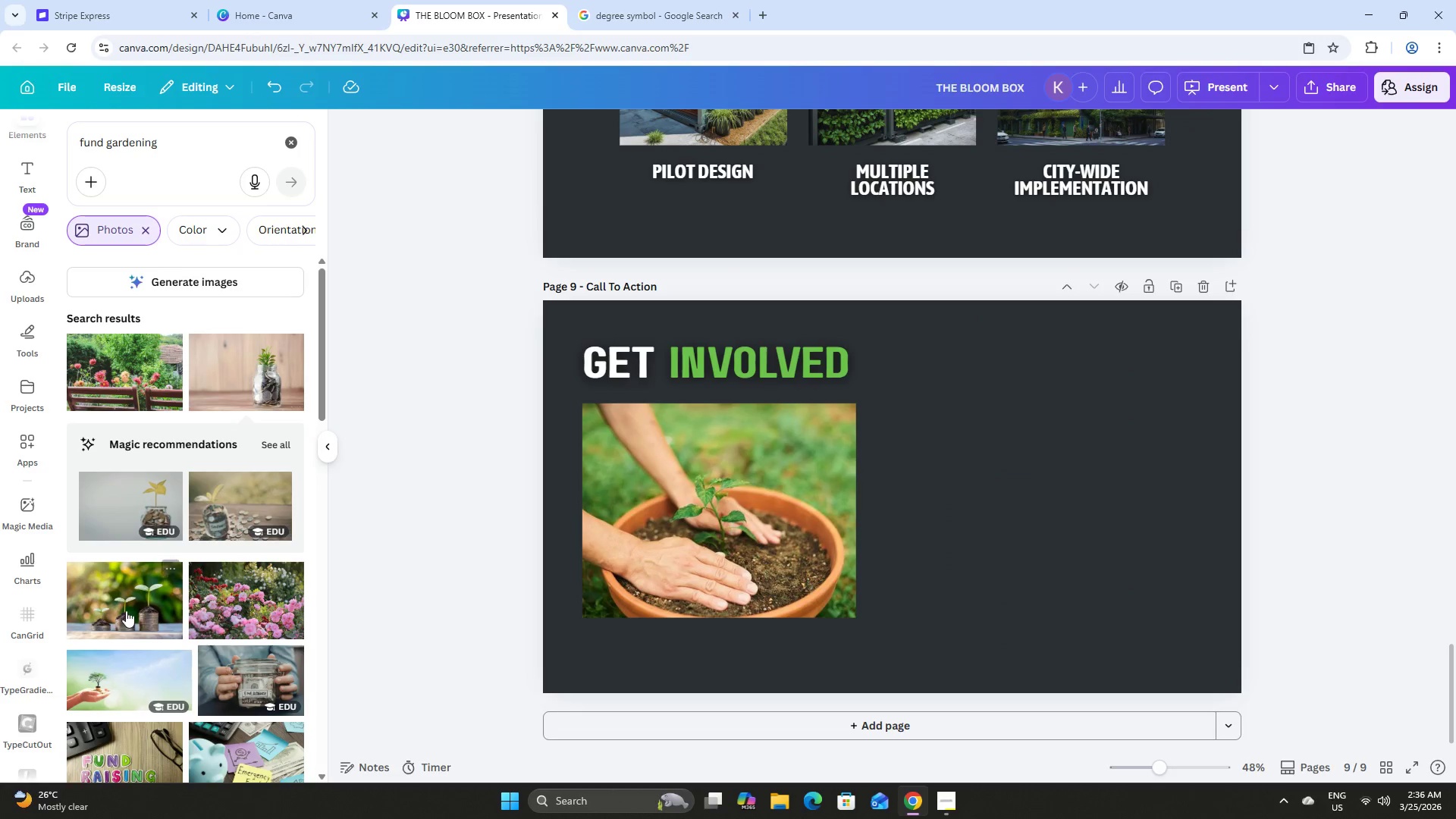 
left_click([121, 598])
 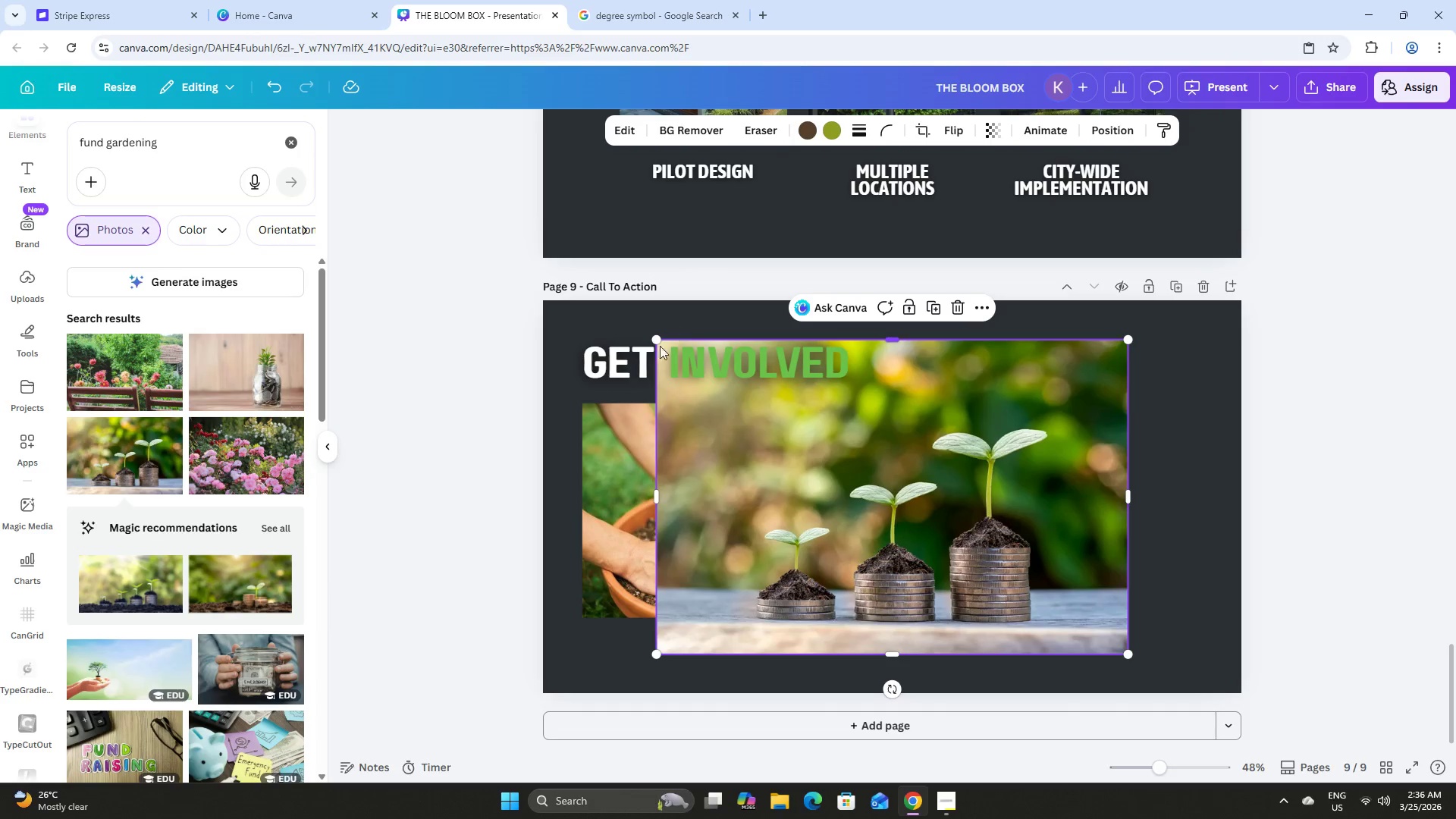 
left_click_drag(start_coordinate=[655, 340], to_coordinate=[883, 447])
 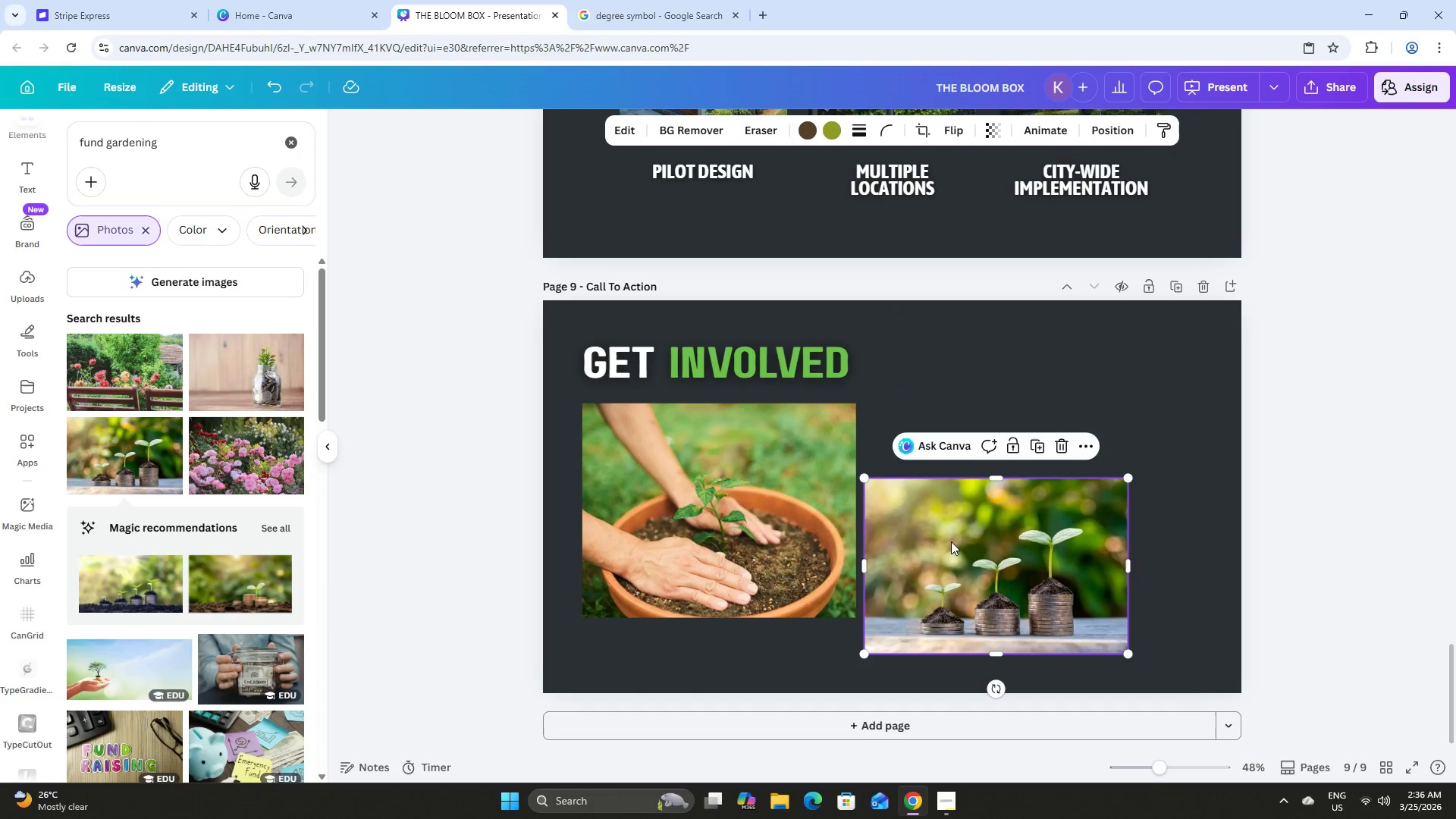 
left_click_drag(start_coordinate=[951, 541], to_coordinate=[670, 466])
 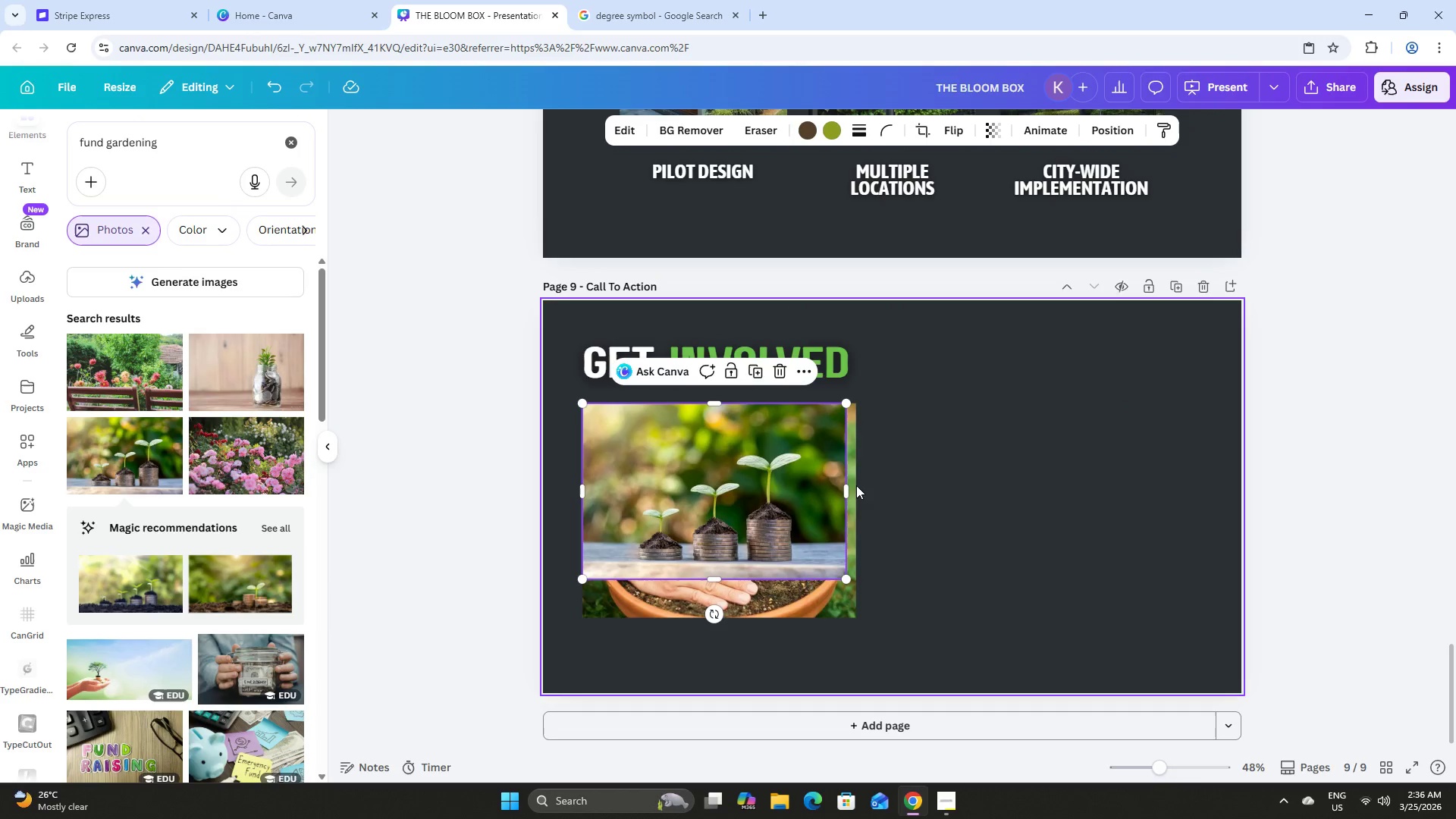 
left_click_drag(start_coordinate=[847, 487], to_coordinate=[857, 488])
 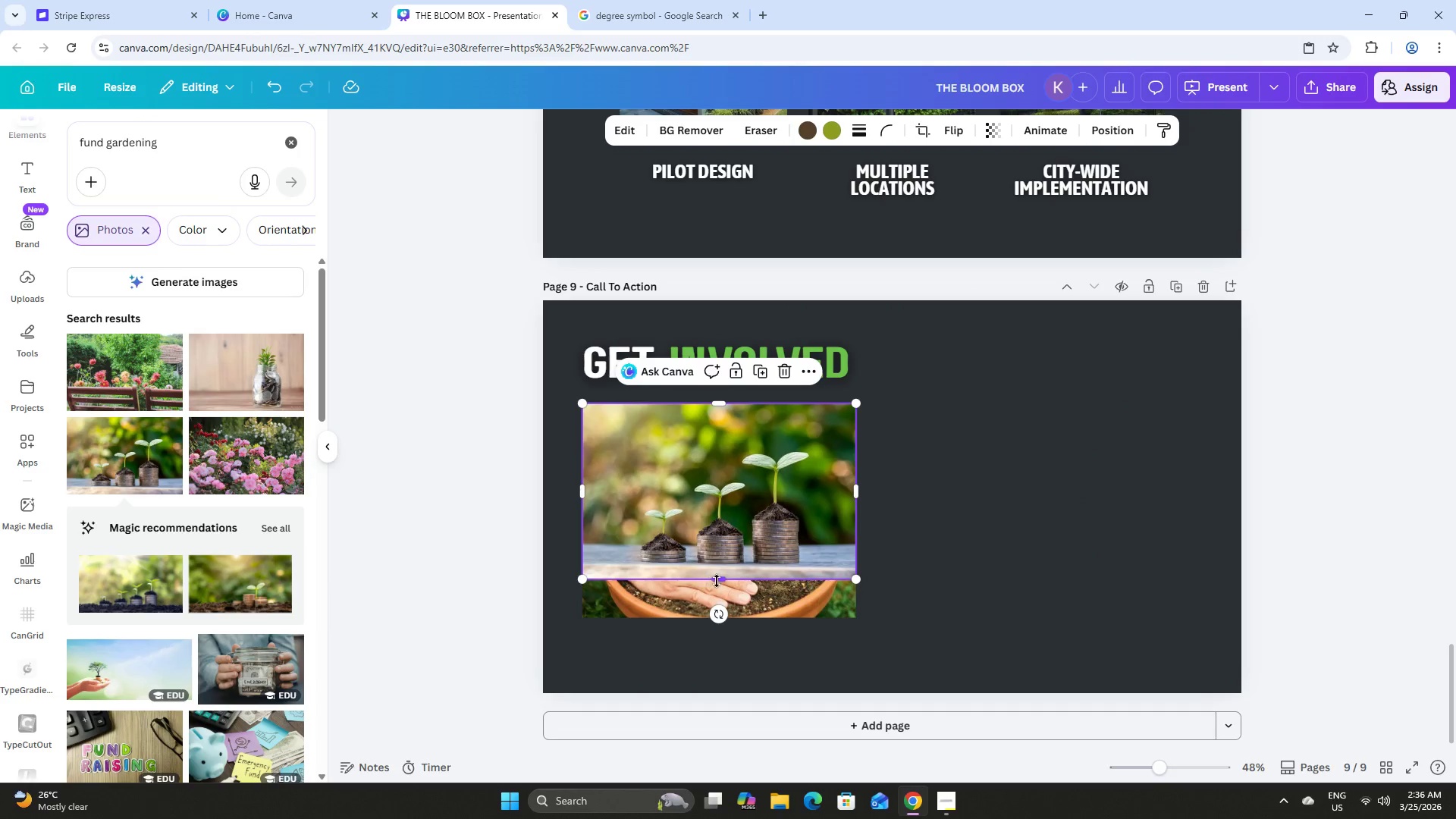 
left_click_drag(start_coordinate=[719, 581], to_coordinate=[723, 617])
 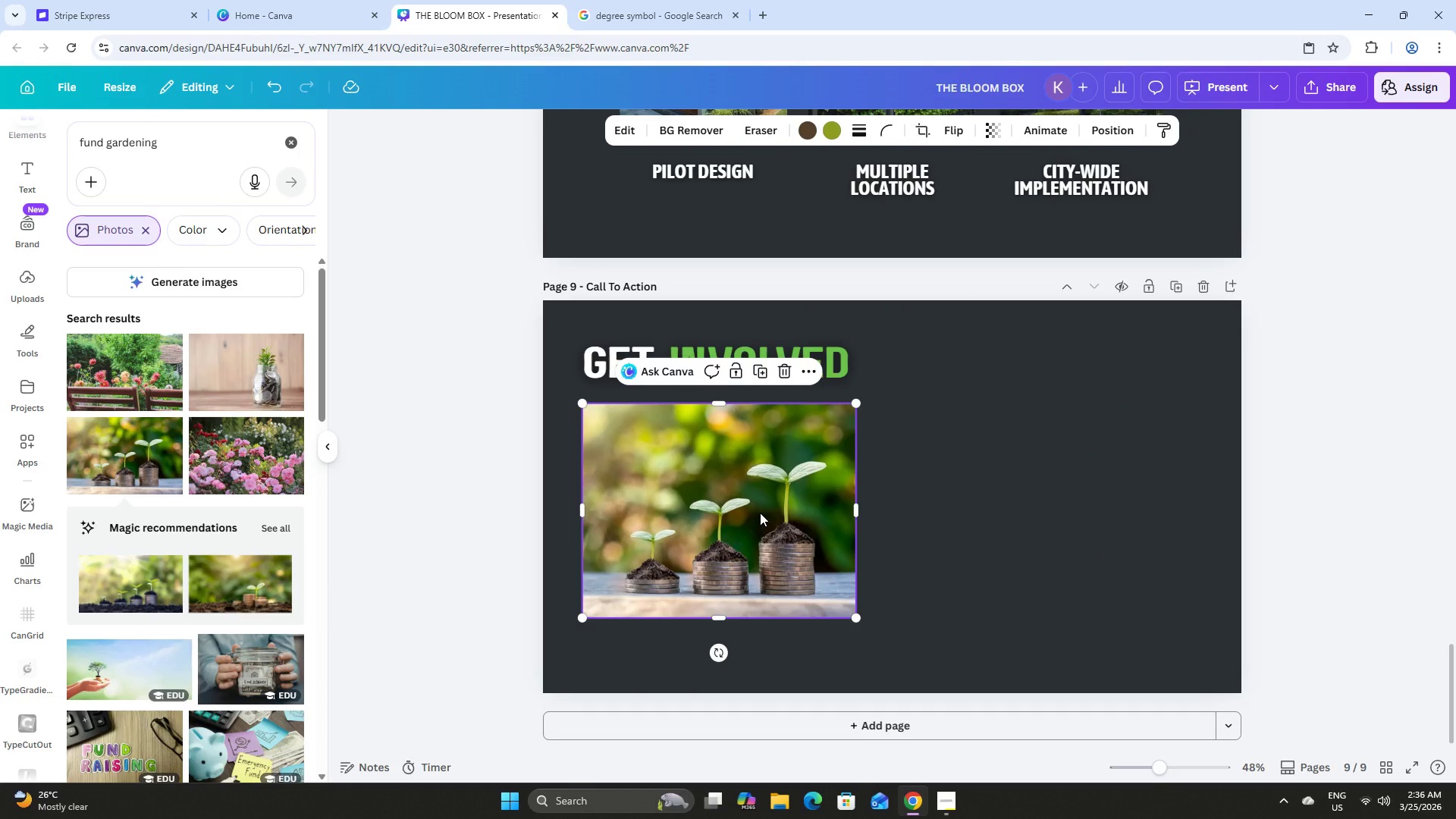 
double_click([760, 513])
 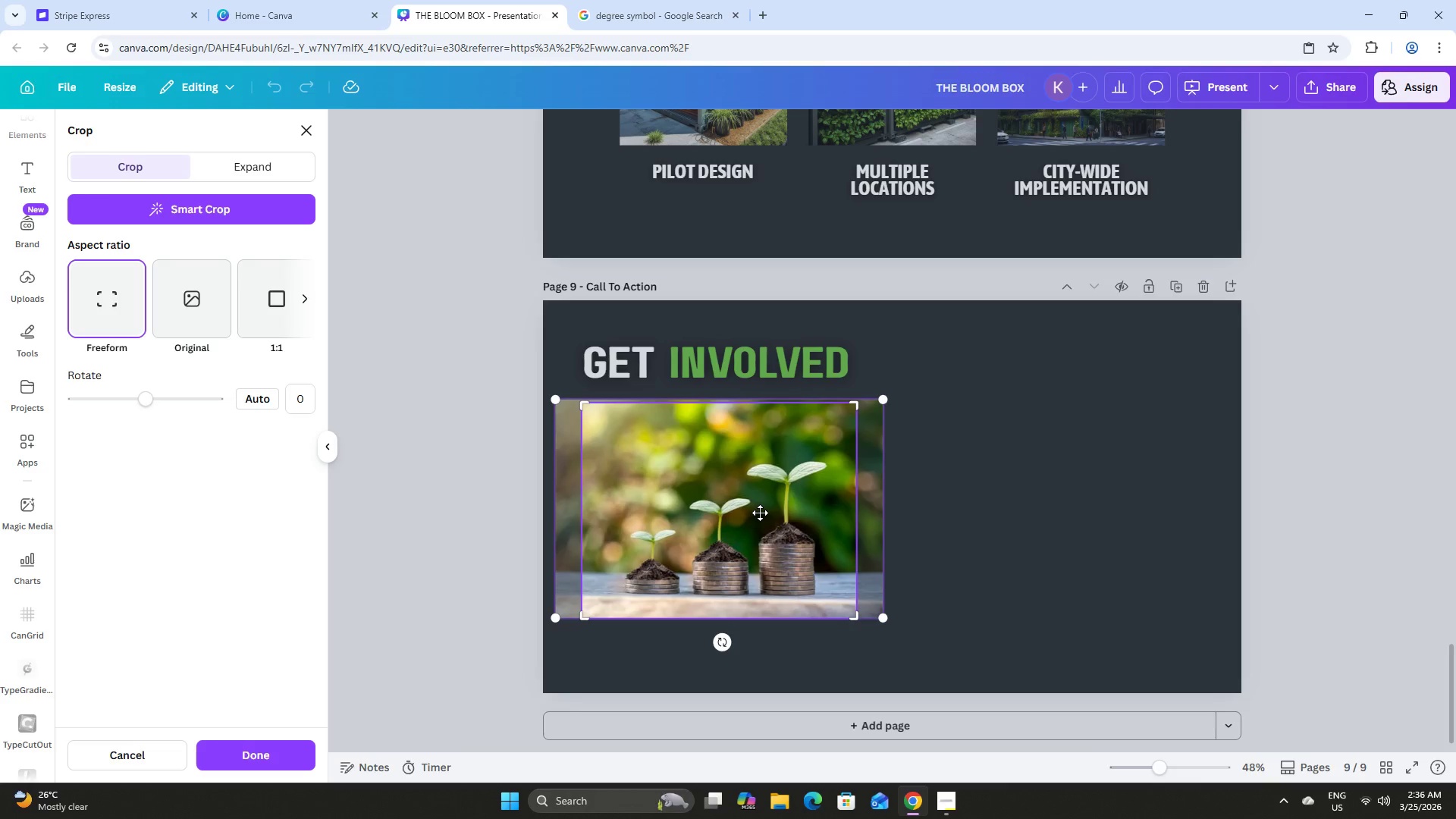 
left_click([1048, 496])
 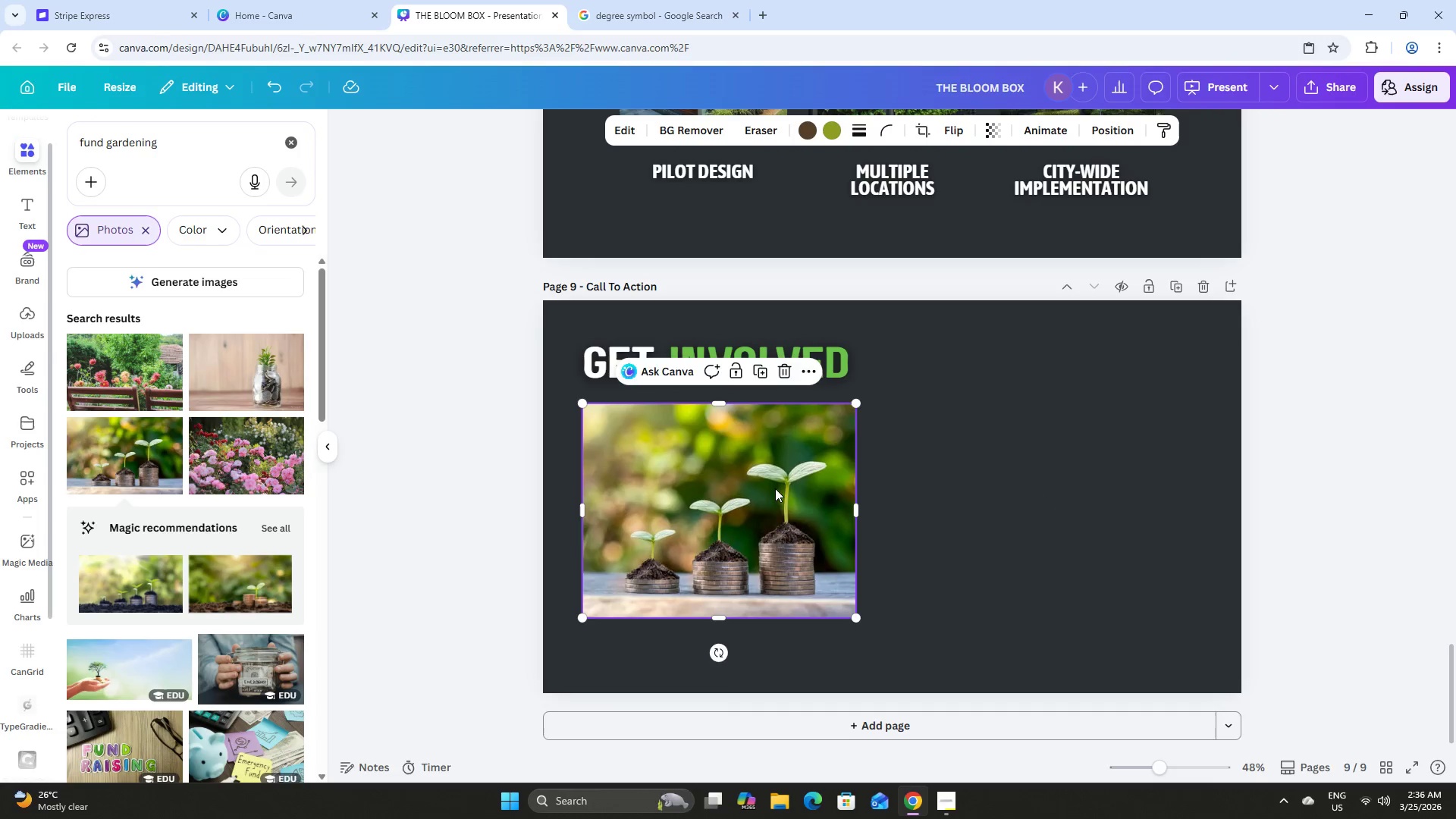 
left_click_drag(start_coordinate=[775, 488], to_coordinate=[1119, 488])
 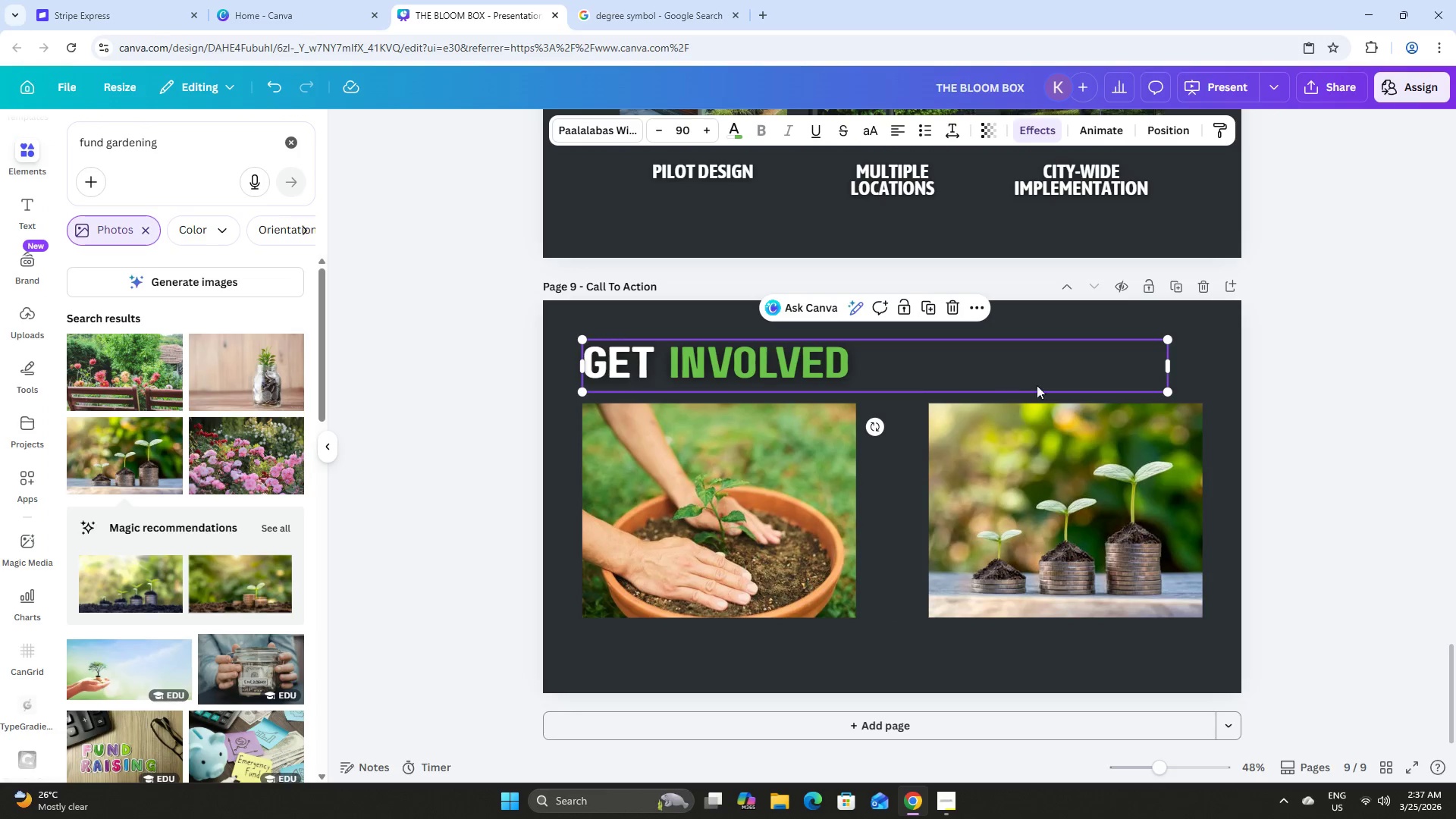 
scroll: coordinate [906, 444], scroll_direction: up, amount: 3.0
 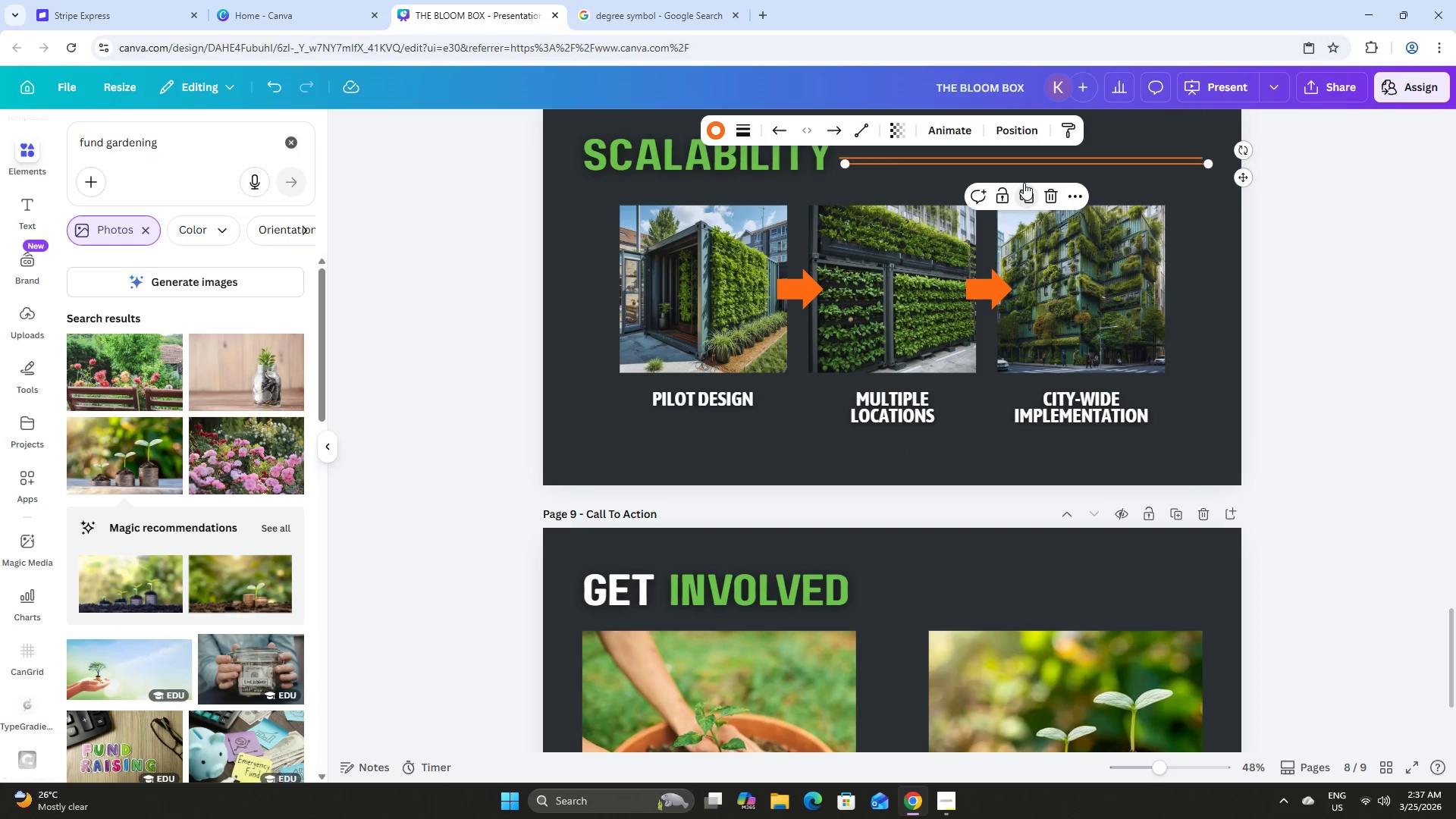 
left_click_drag(start_coordinate=[1156, 165], to_coordinate=[1016, 587])
 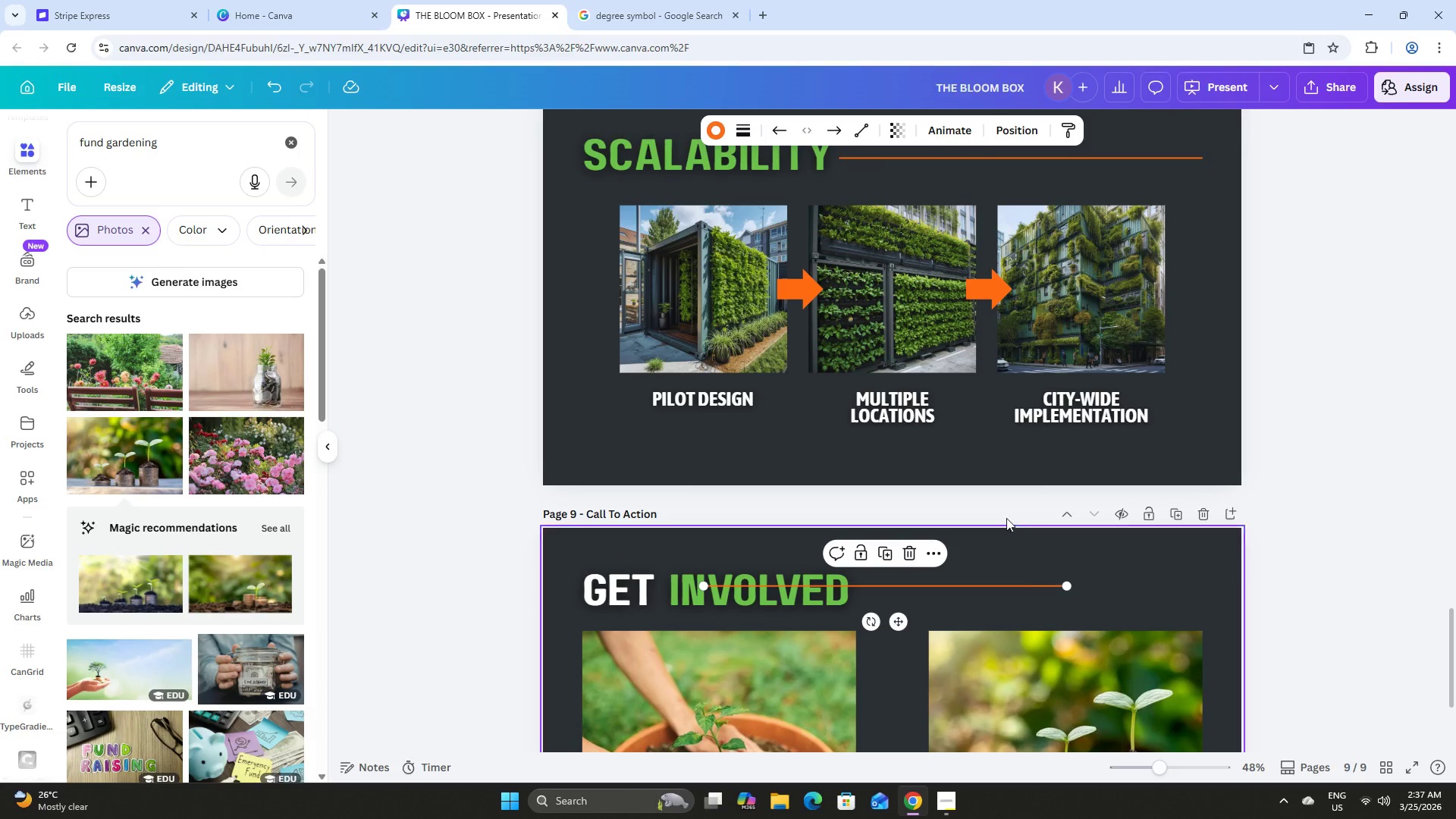 
scroll: coordinate [1004, 509], scroll_direction: down, amount: 3.0
 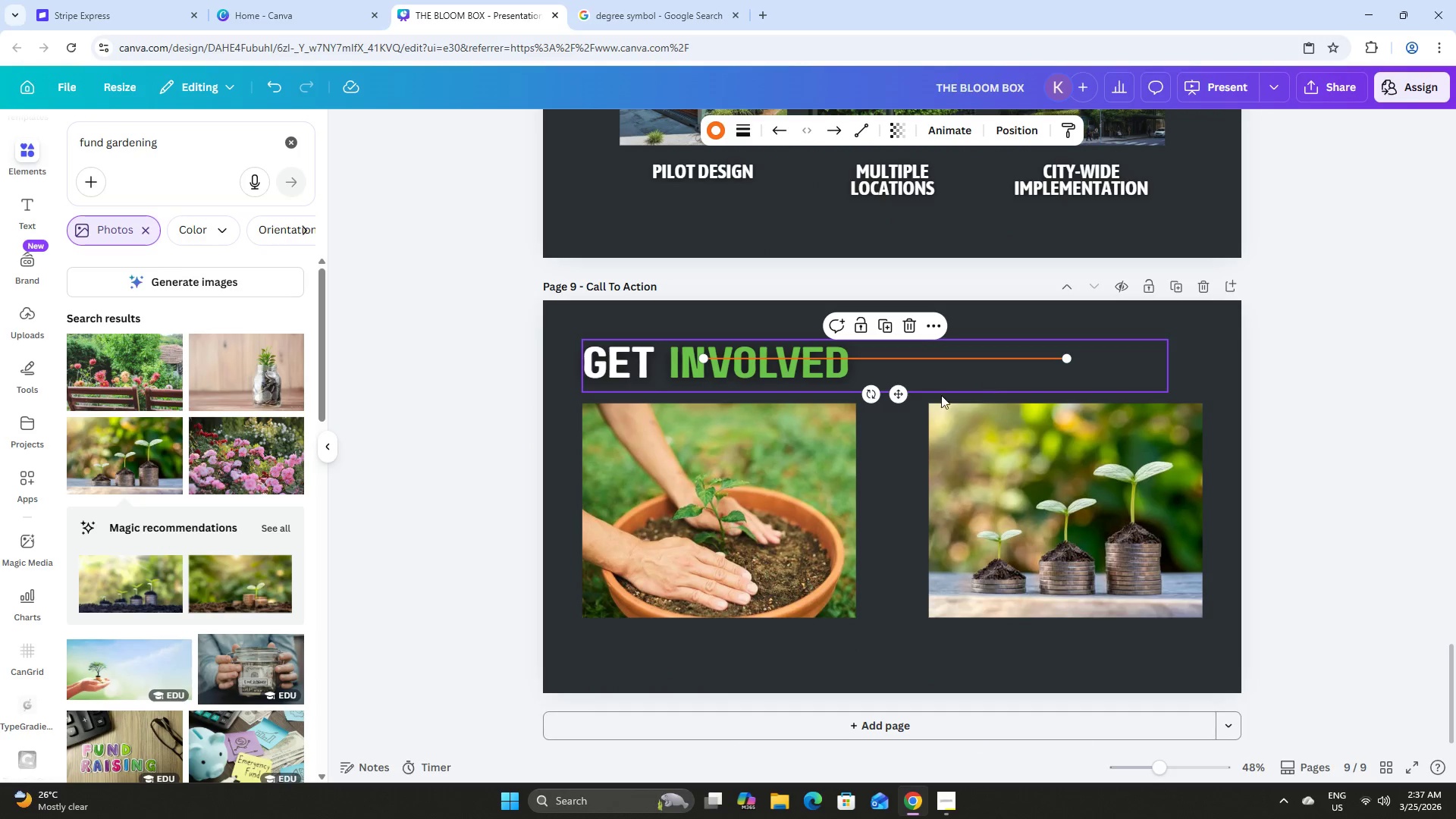 
left_click_drag(start_coordinate=[868, 395], to_coordinate=[870, 359])
 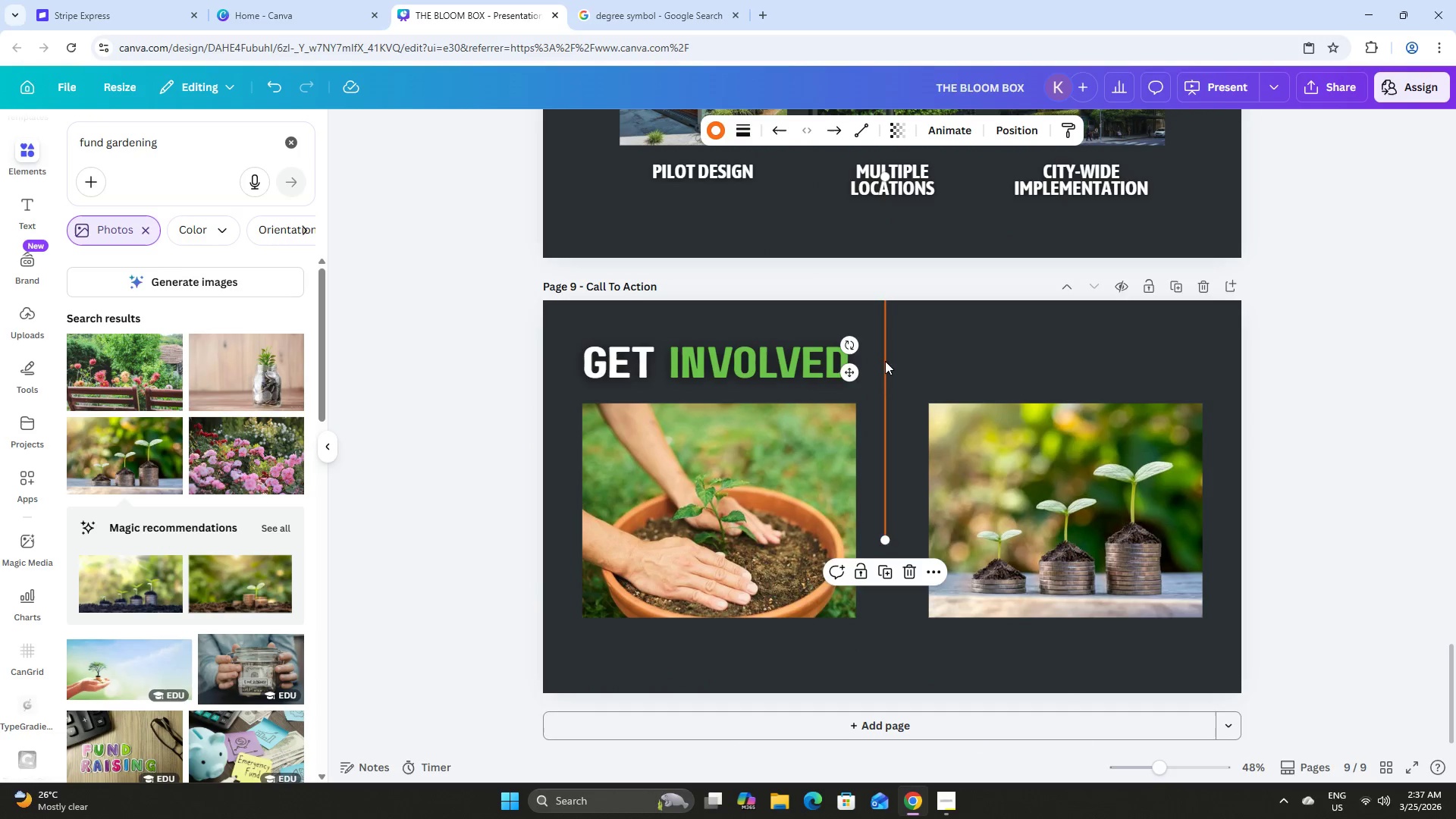 
left_click_drag(start_coordinate=[886, 362], to_coordinate=[889, 499])
 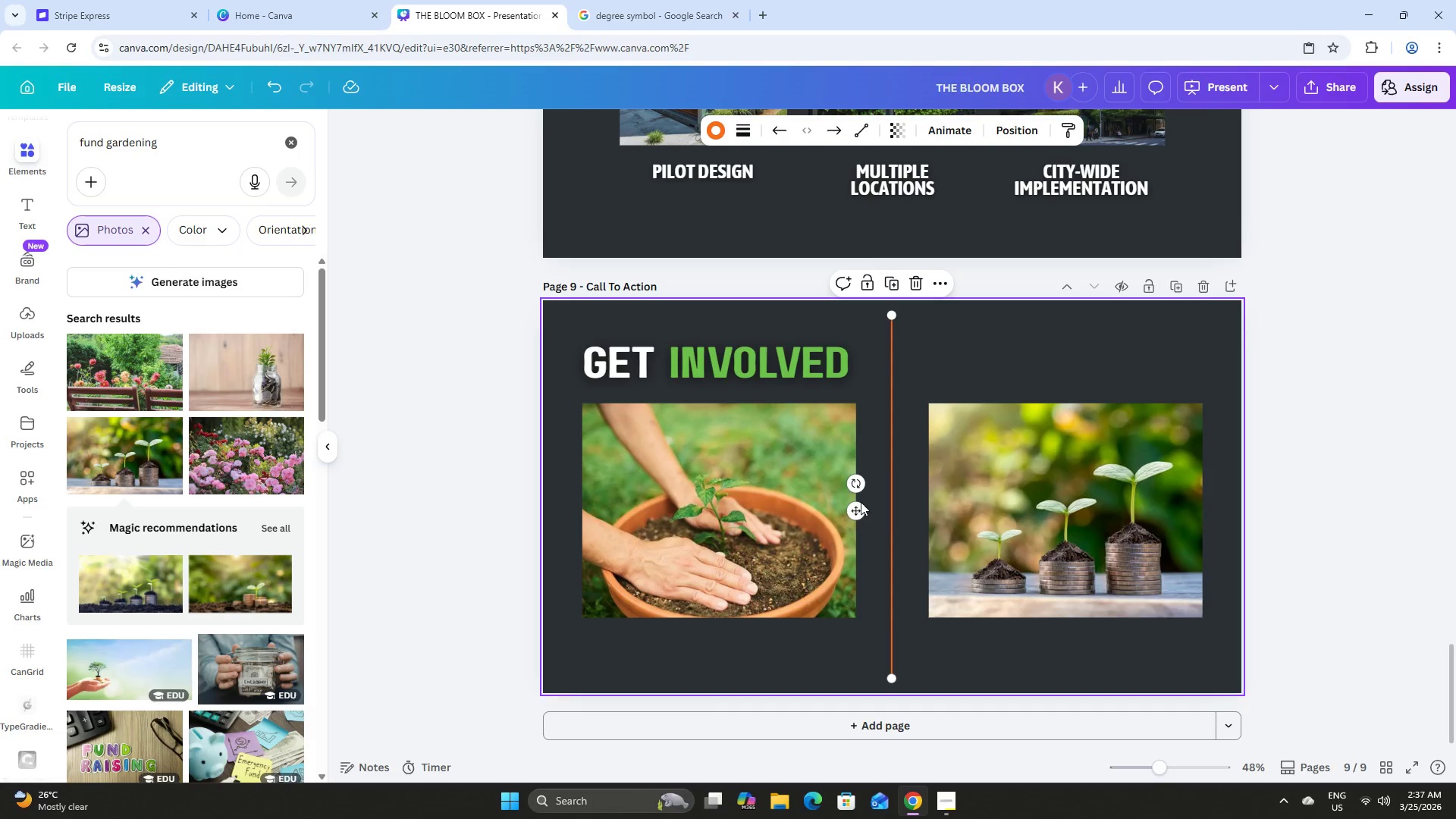 
left_click_drag(start_coordinate=[857, 509], to_coordinate=[861, 512])
 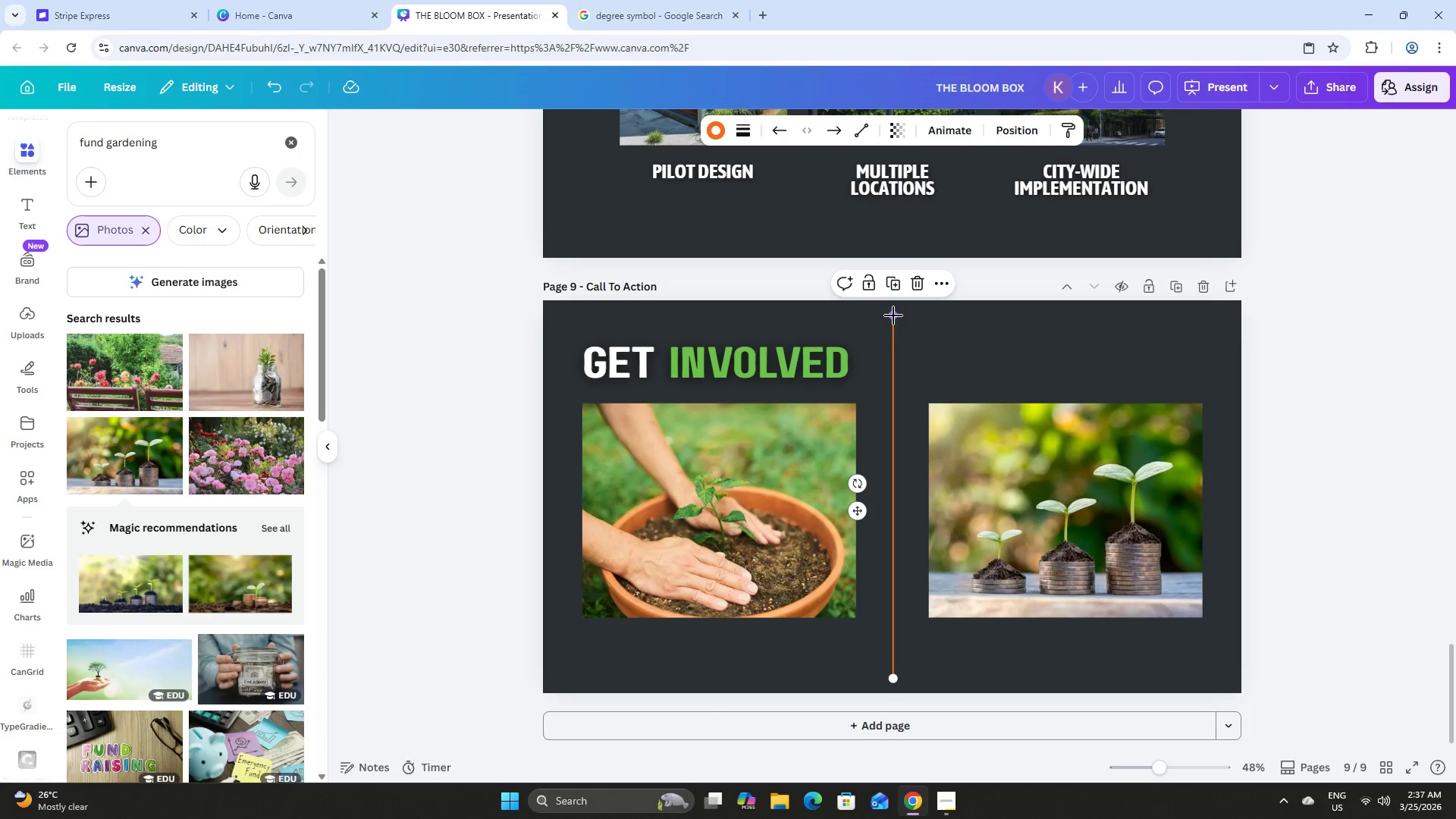 
left_click_drag(start_coordinate=[893, 315], to_coordinate=[896, 391])
 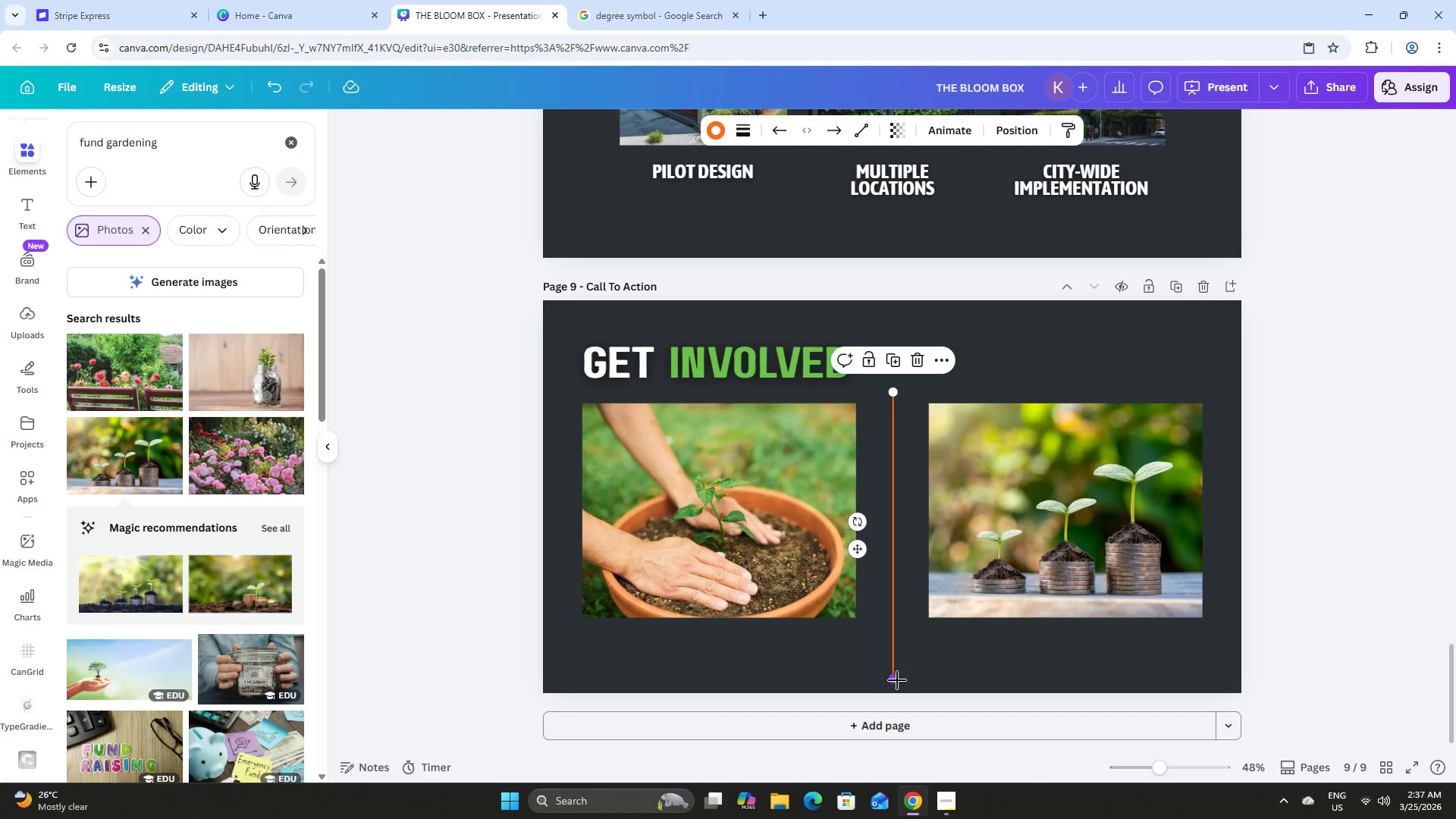 
left_click_drag(start_coordinate=[895, 682], to_coordinate=[898, 663])
 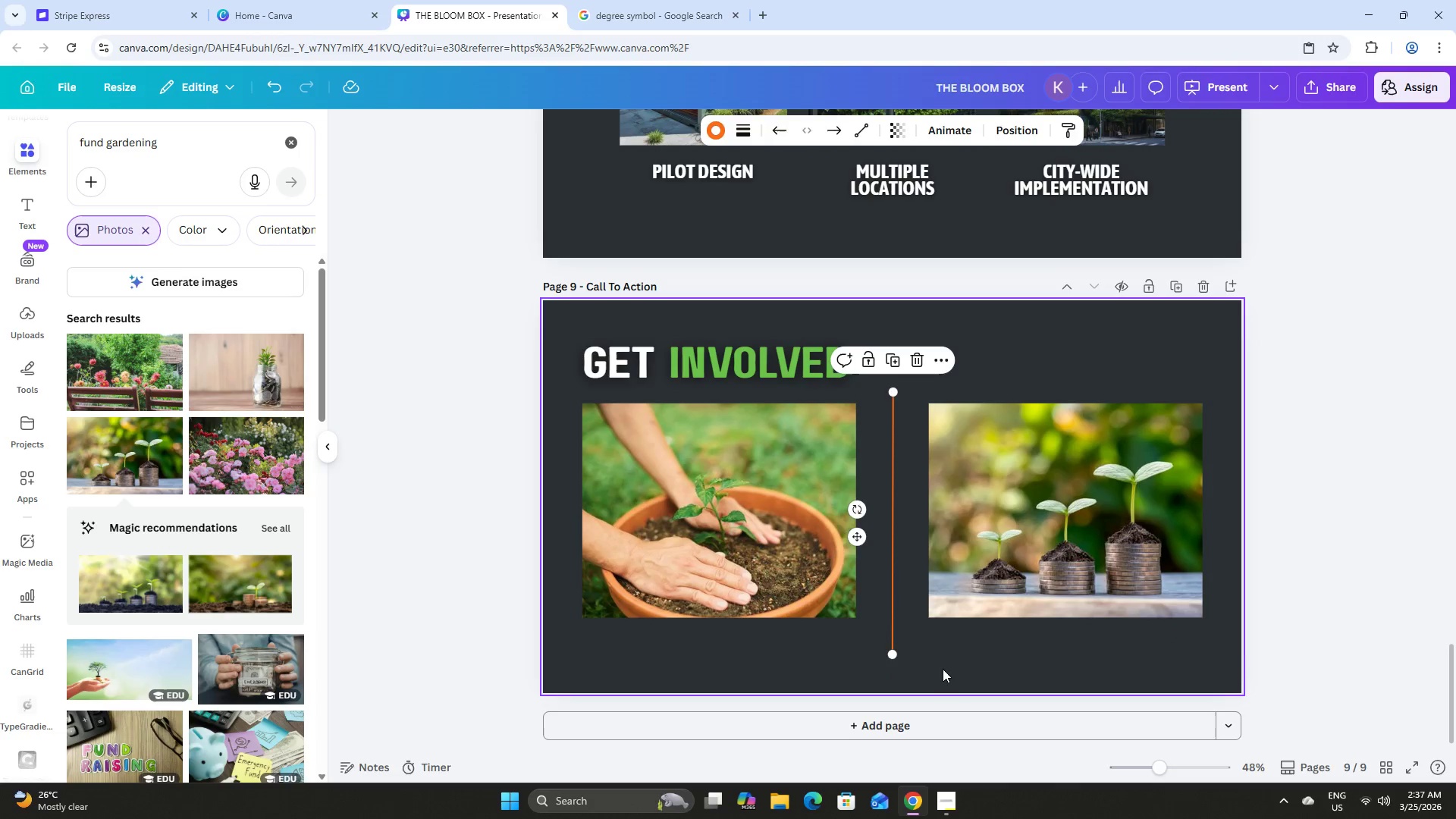 
left_click([943, 669])
 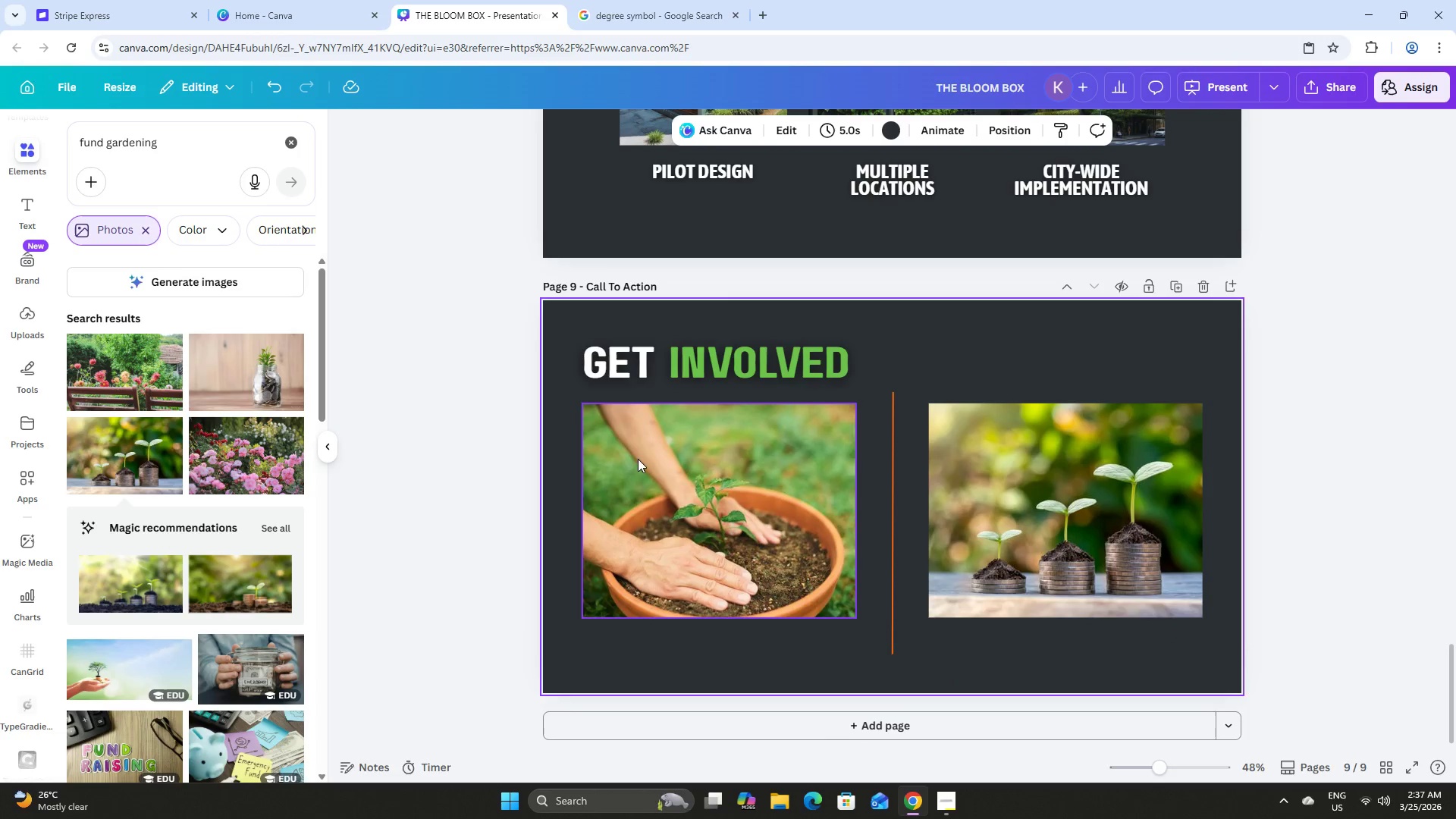 
scroll: coordinate [952, 462], scroll_direction: down, amount: 1.0
 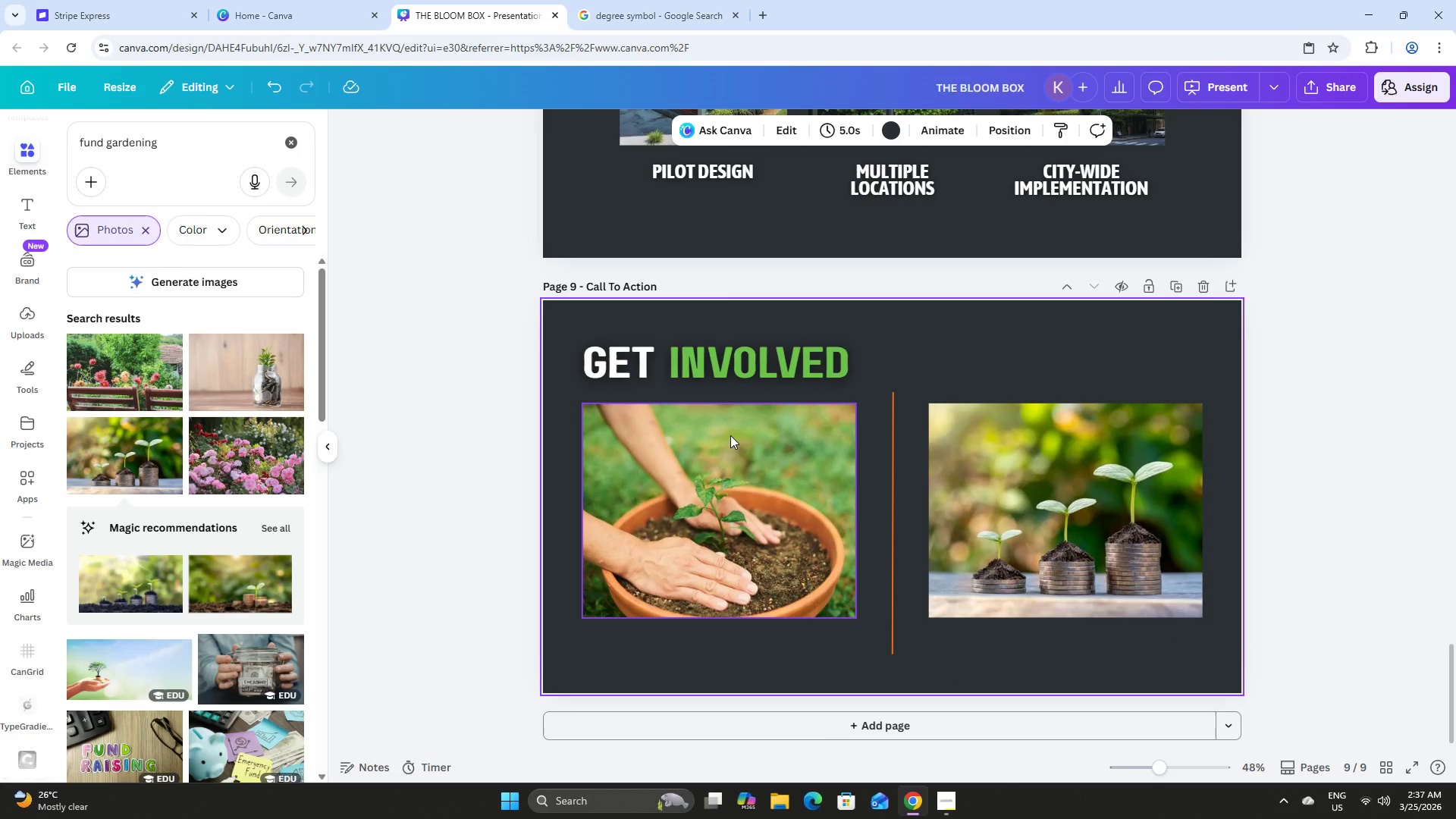 
left_click([730, 435])
 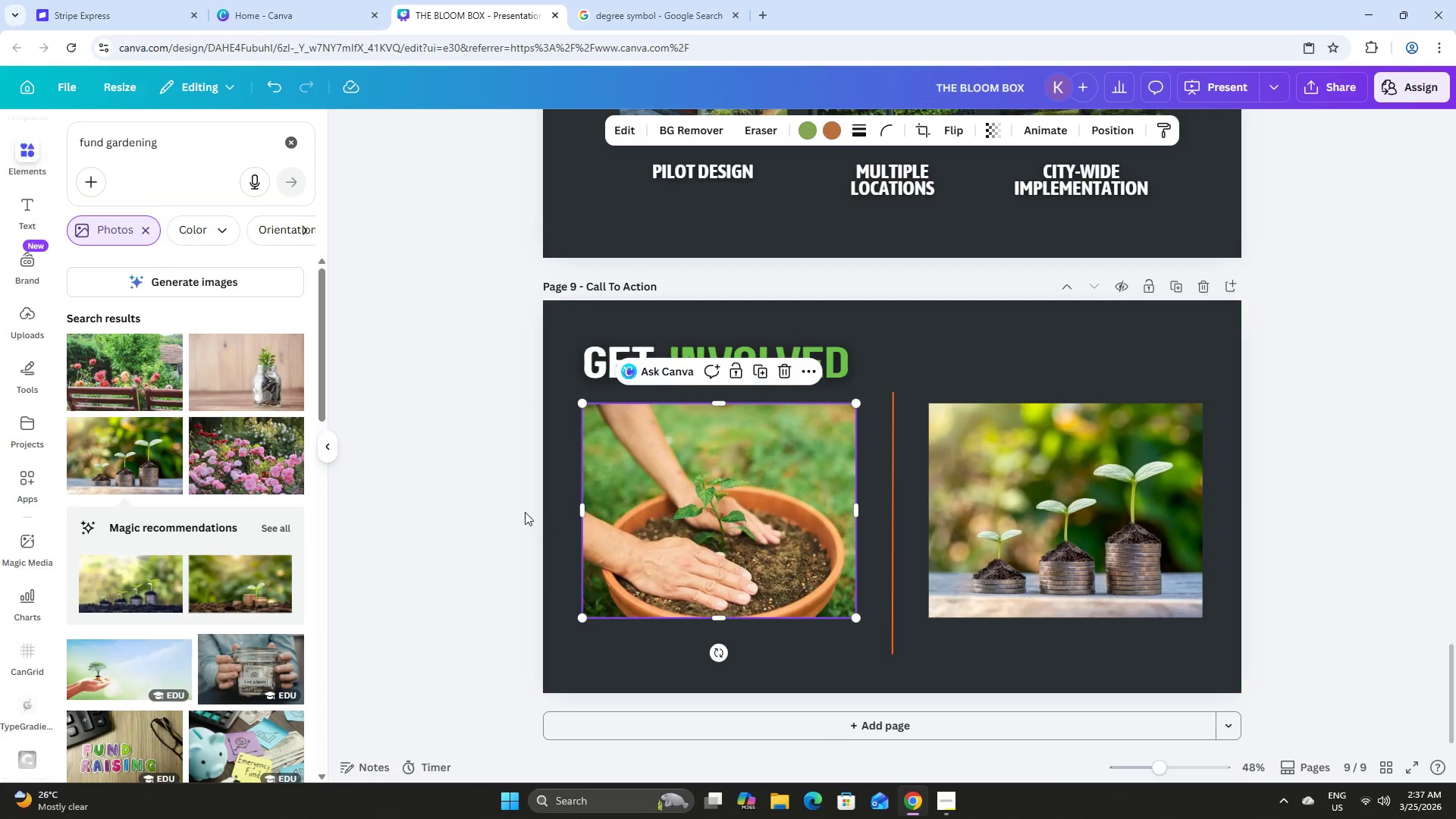 
left_click([717, 172])
 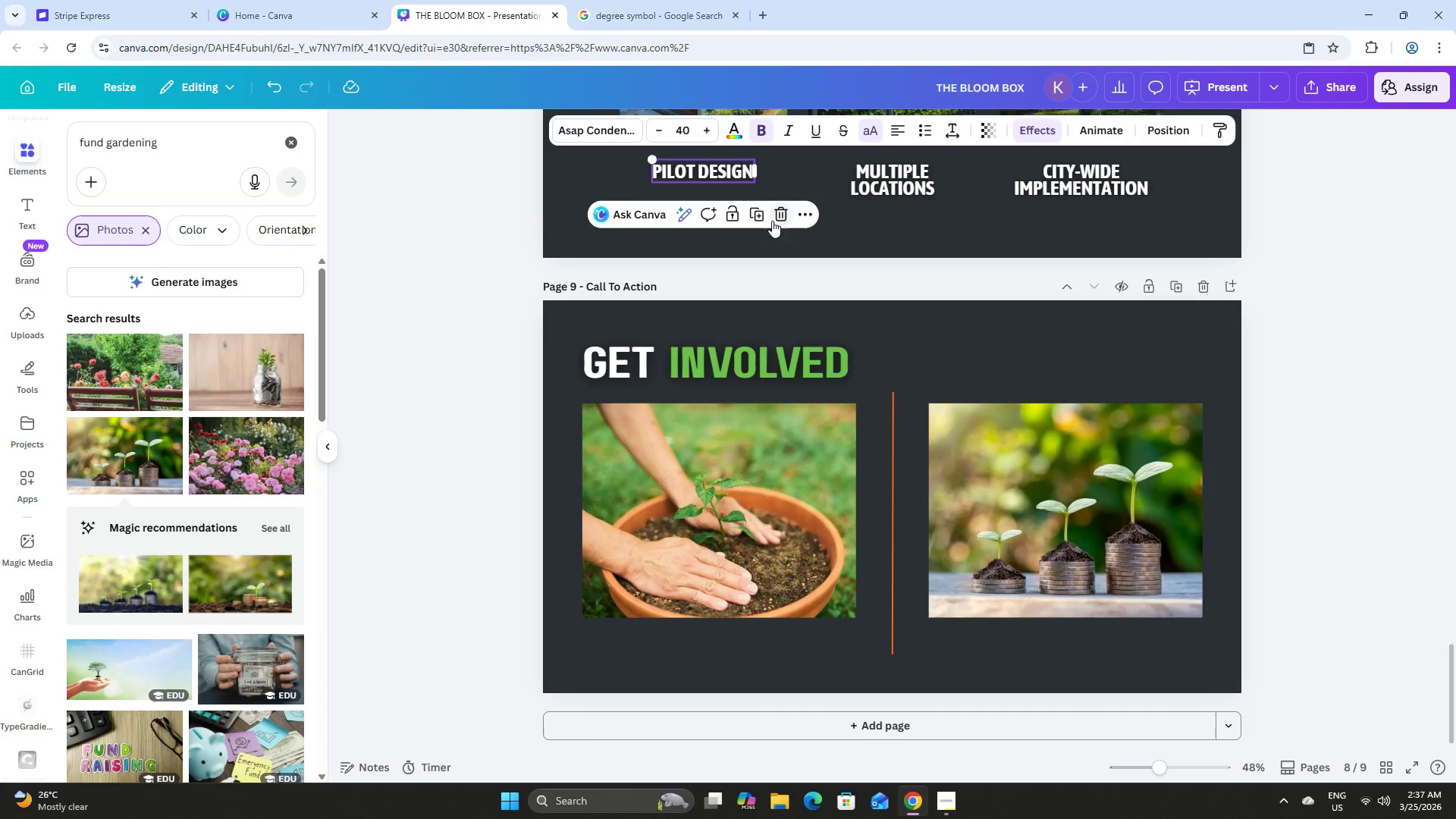 
left_click([759, 210])
 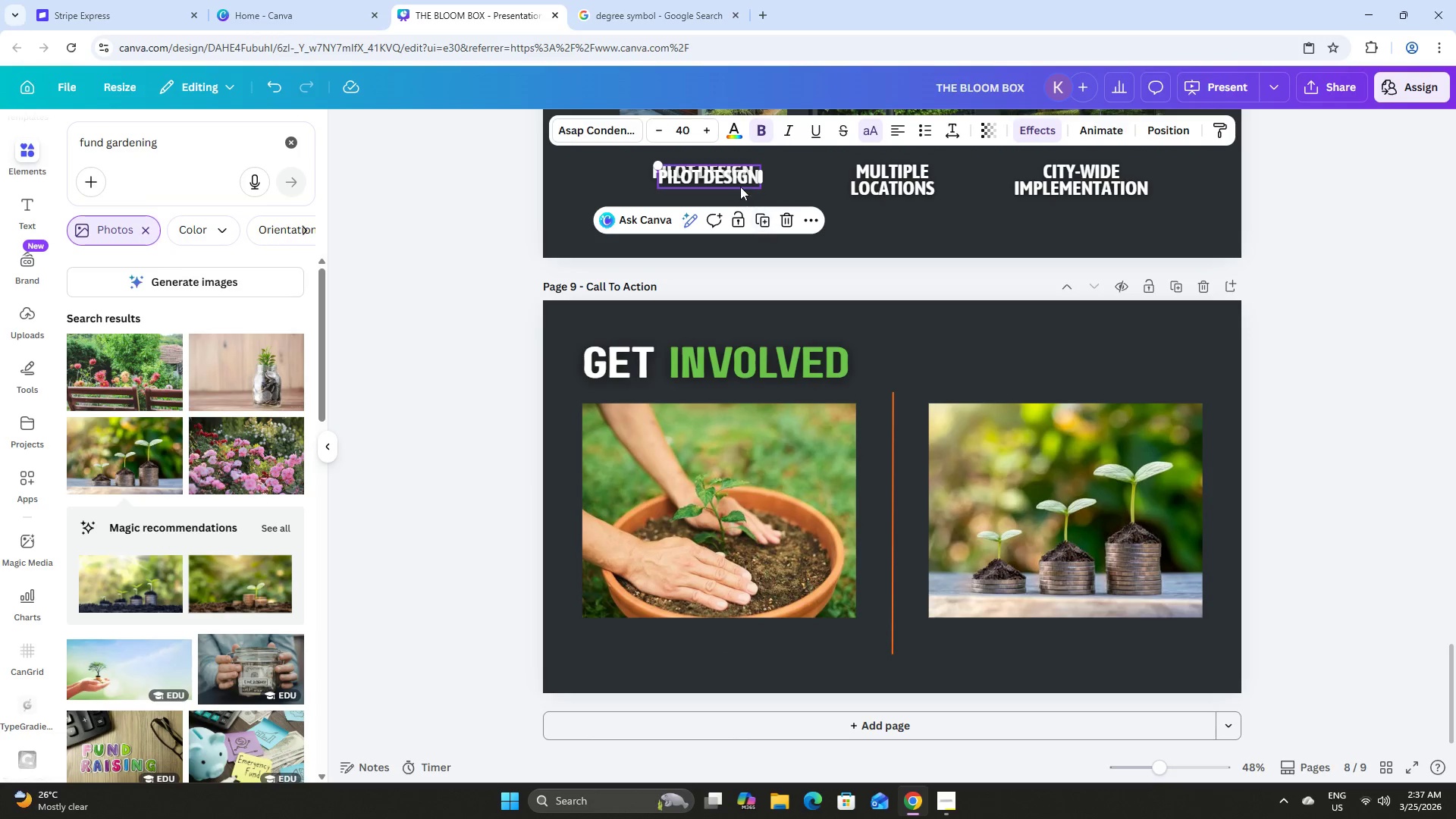 
left_click_drag(start_coordinate=[738, 181], to_coordinate=[762, 651])
 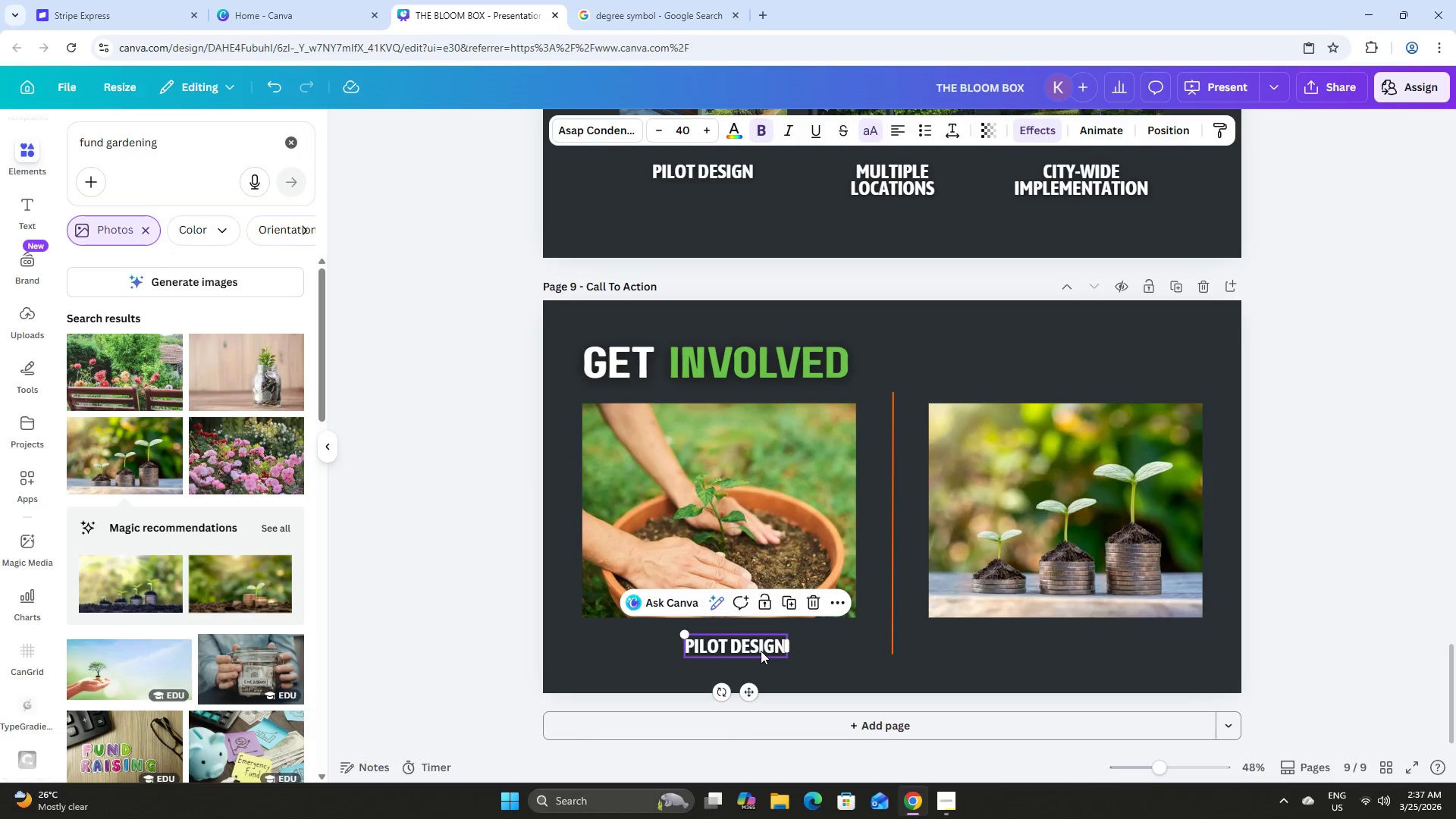 
left_click_drag(start_coordinate=[757, 648], to_coordinate=[744, 643])
 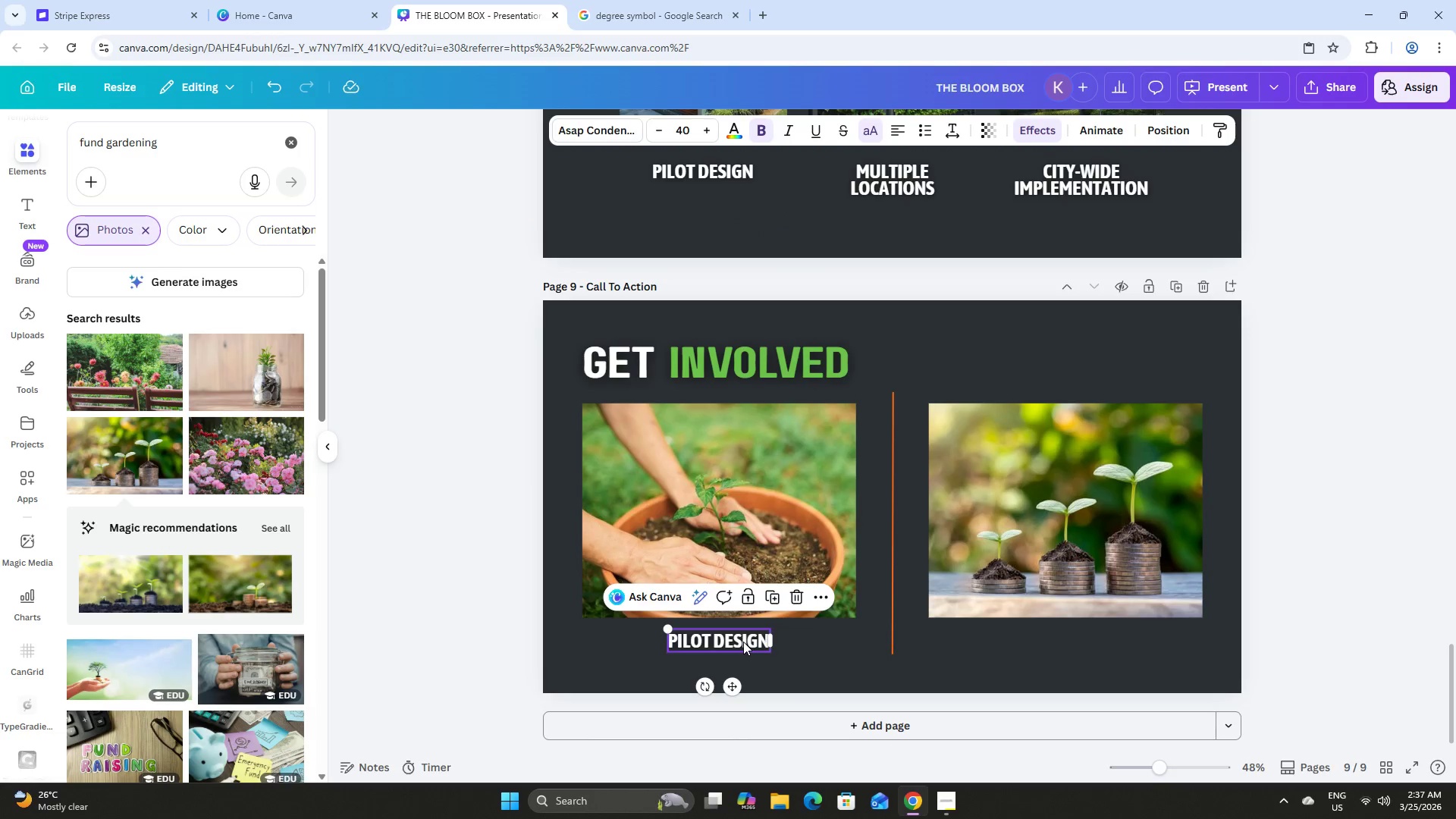 
left_click([743, 642])
 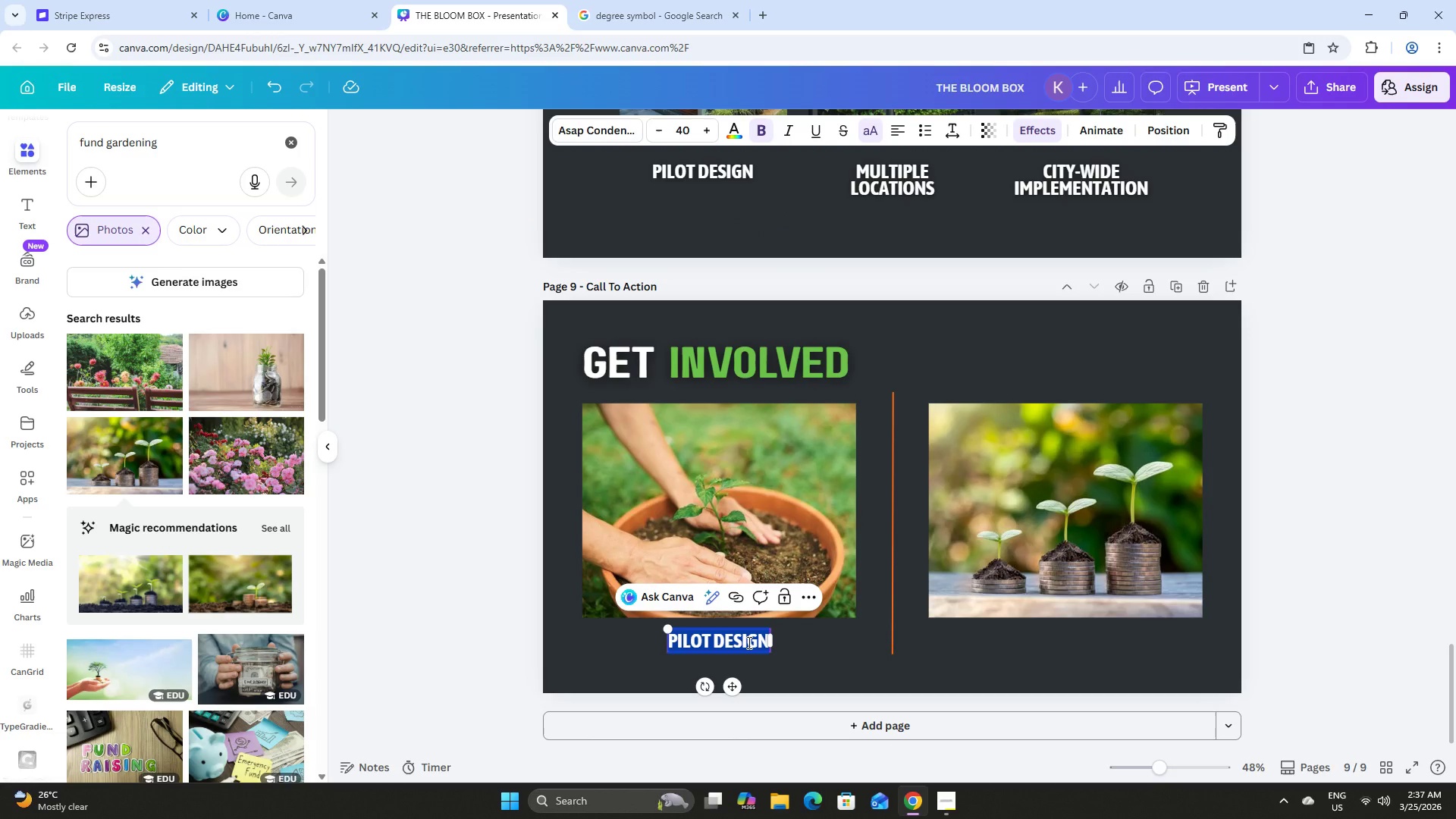 
type(PARTNER WITH US)
 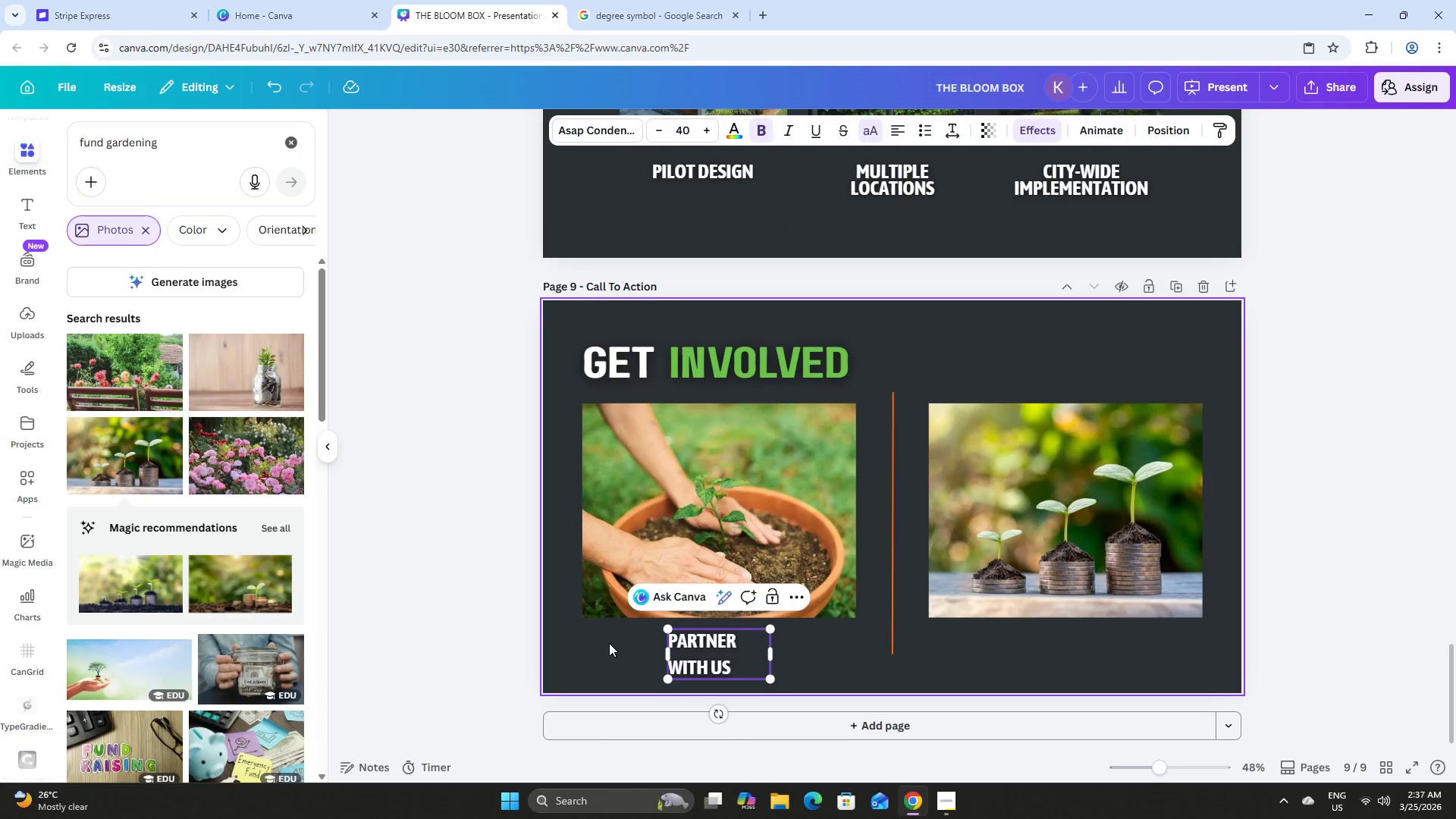 
double_click([704, 645])
 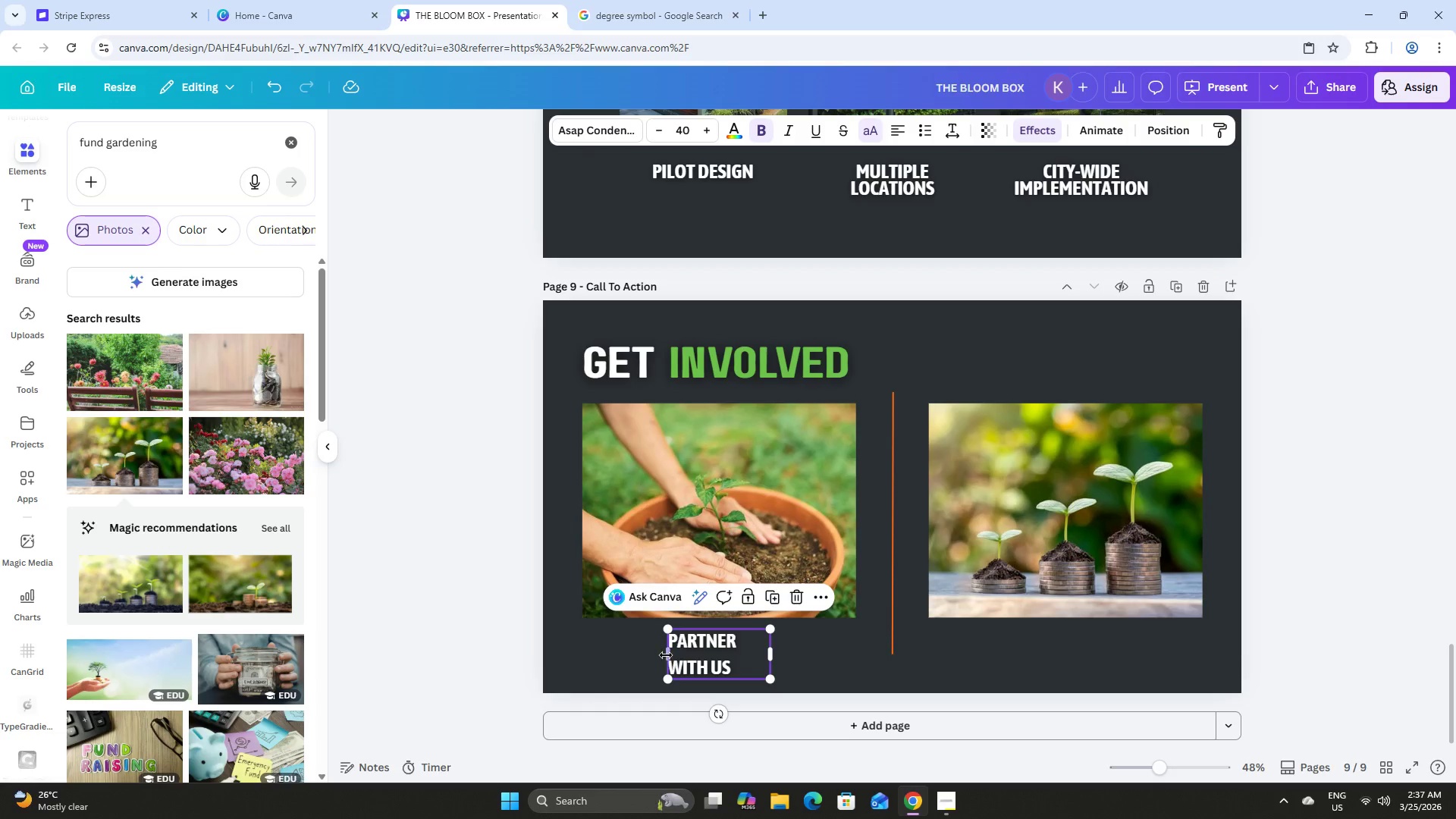 
left_click_drag(start_coordinate=[665, 655], to_coordinate=[633, 650])
 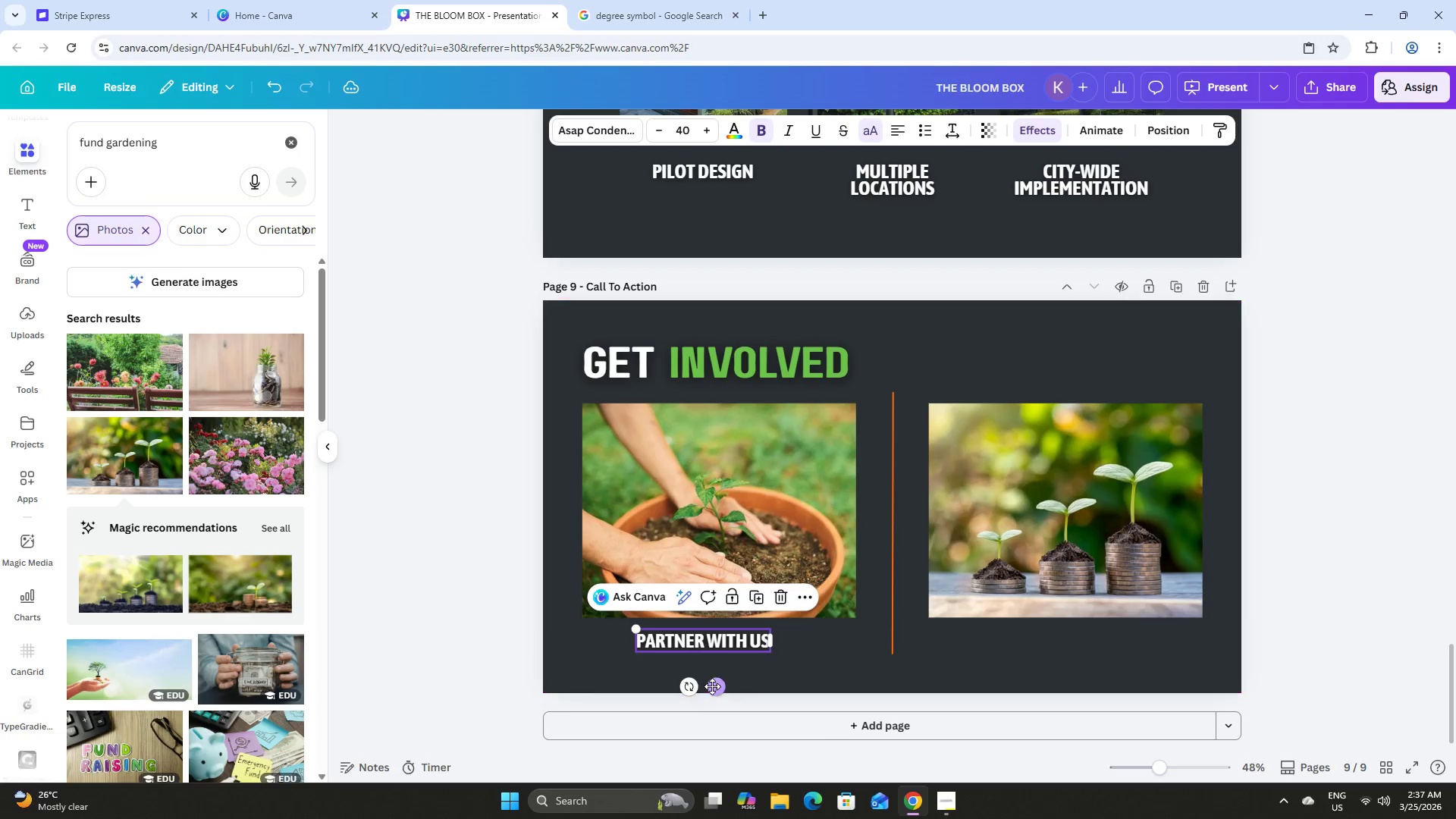 
left_click_drag(start_coordinate=[711, 686], to_coordinate=[730, 689])
 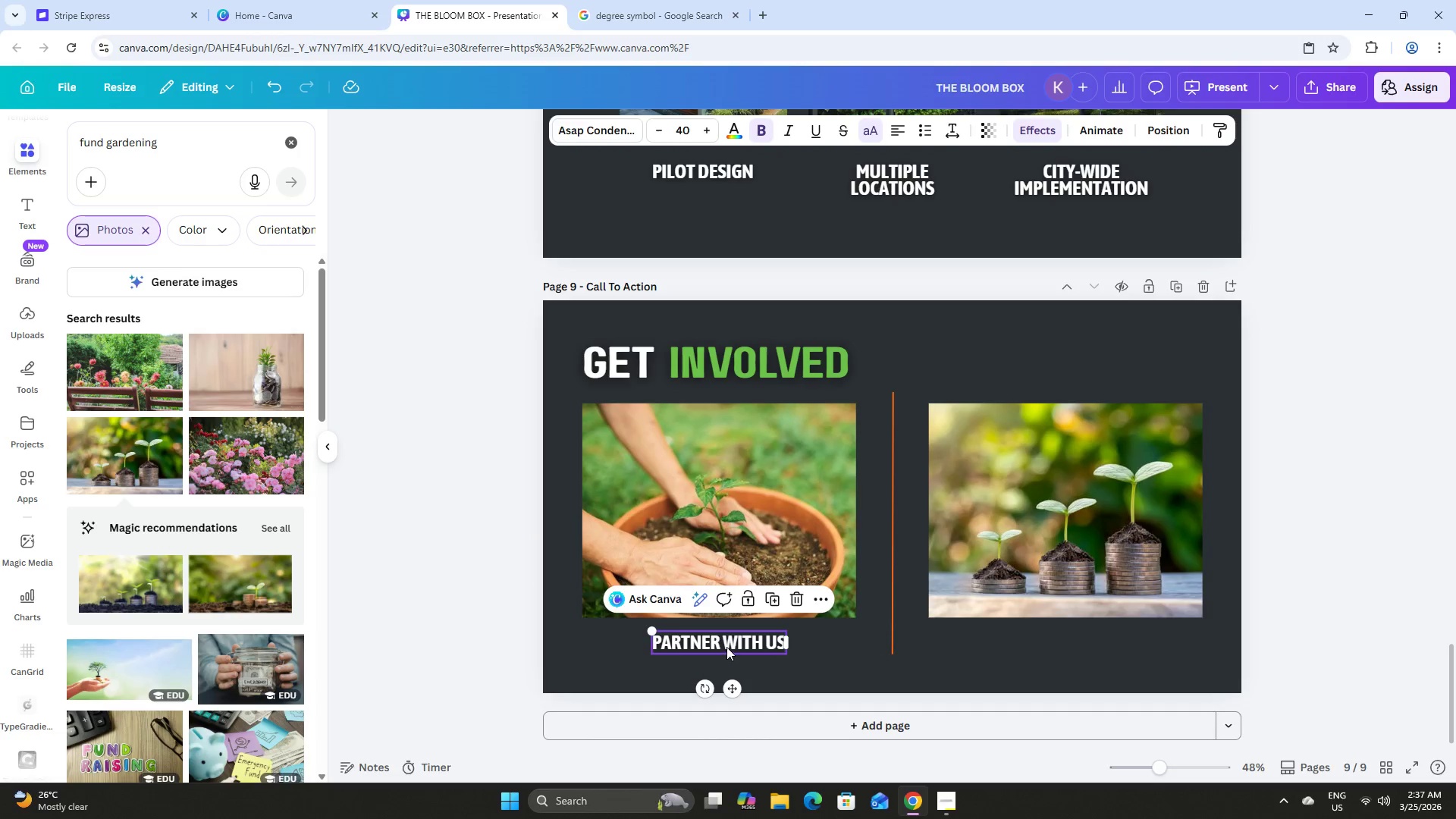 
left_click([726, 647])
 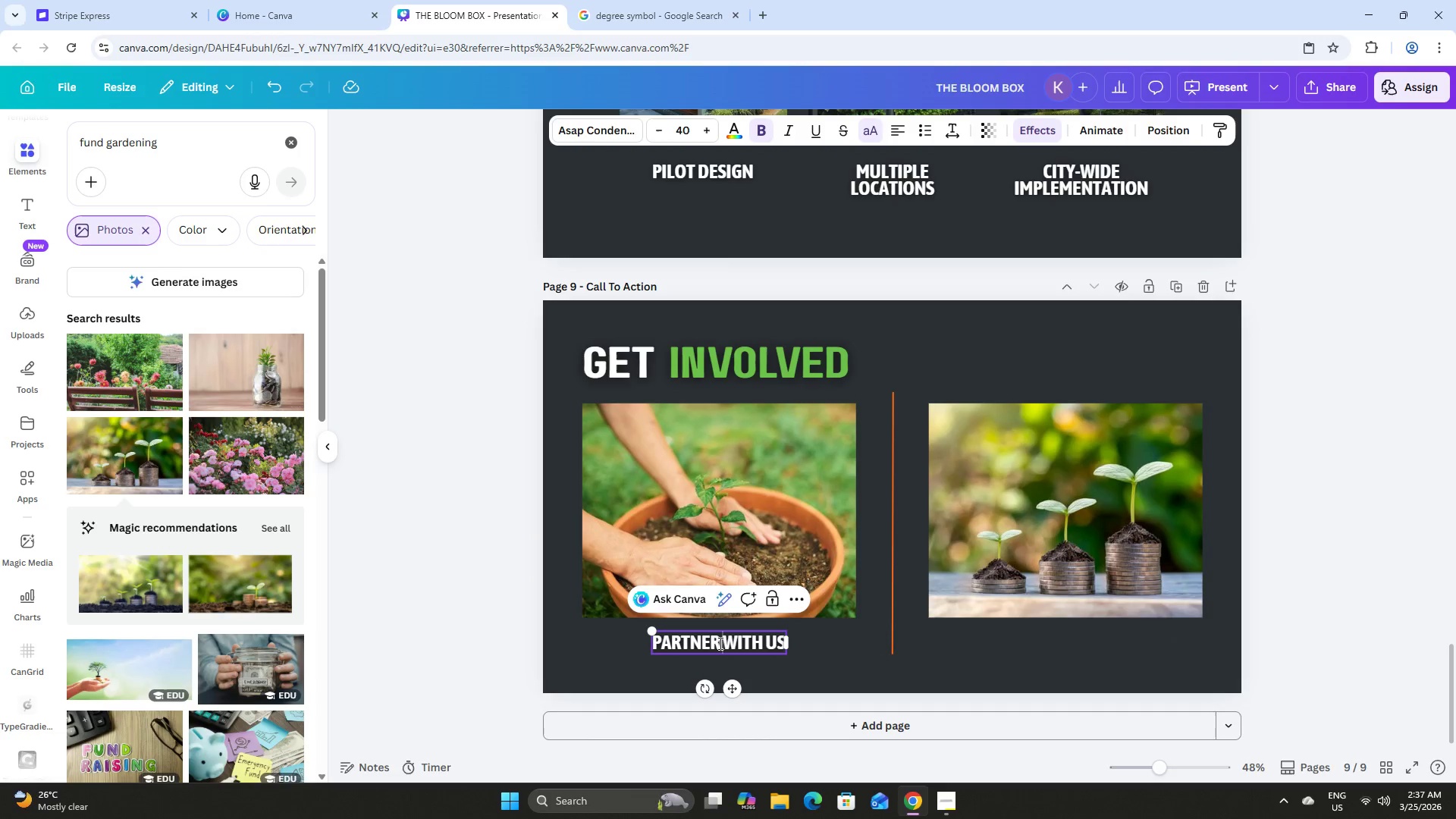 
left_click_drag(start_coordinate=[719, 643], to_coordinate=[654, 641])
 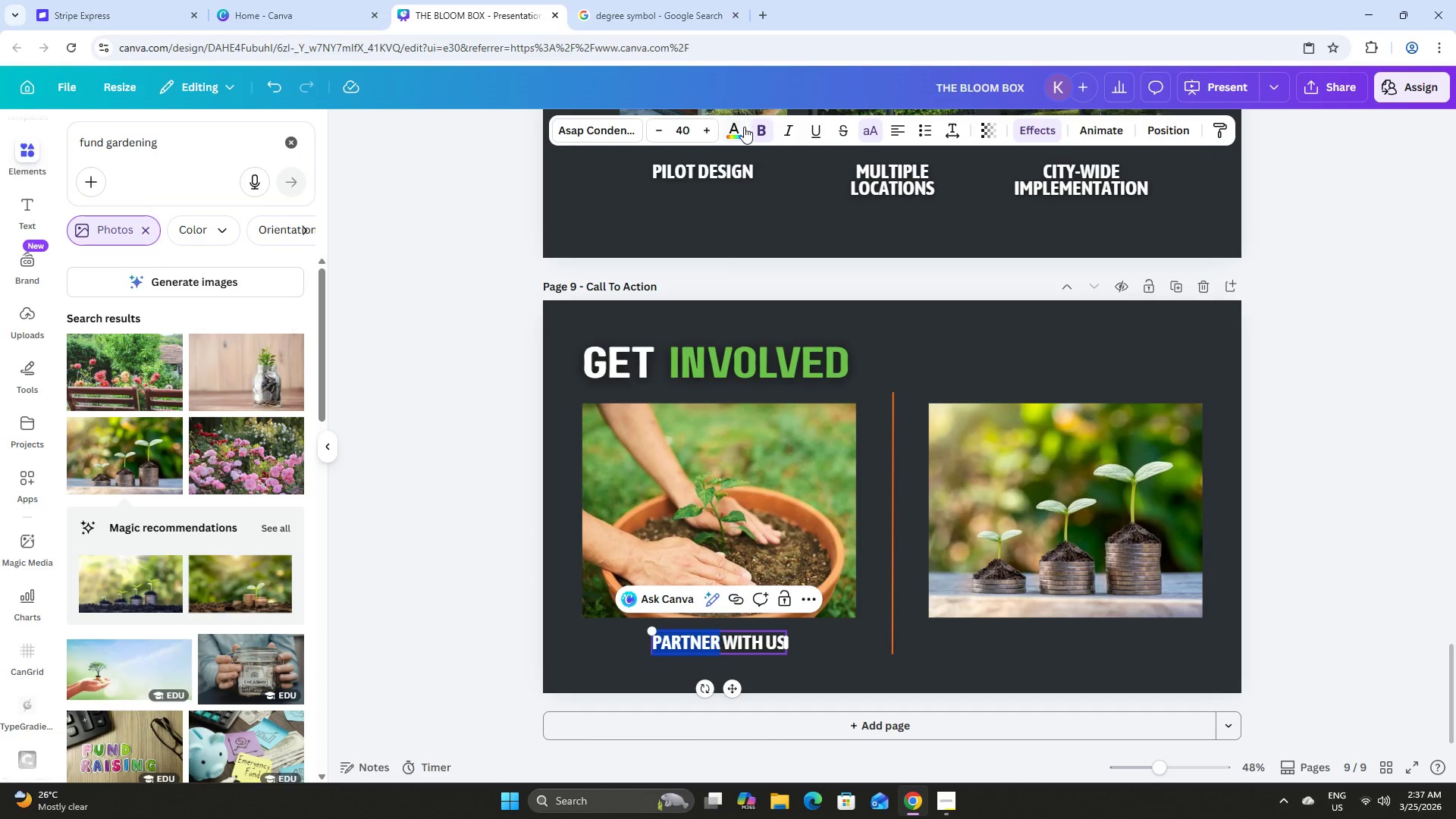 
left_click([739, 130])
 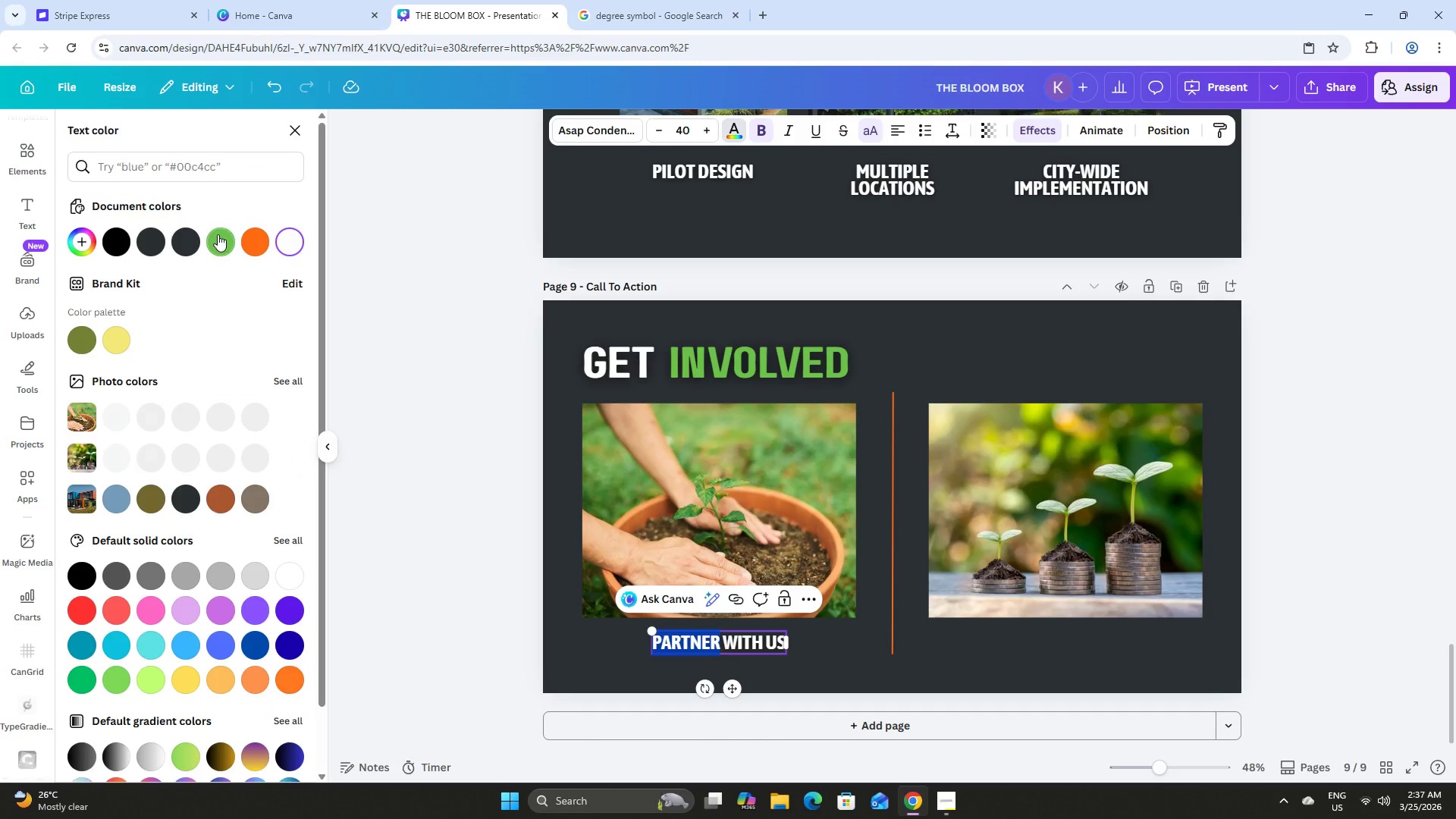 
left_click([218, 237])
 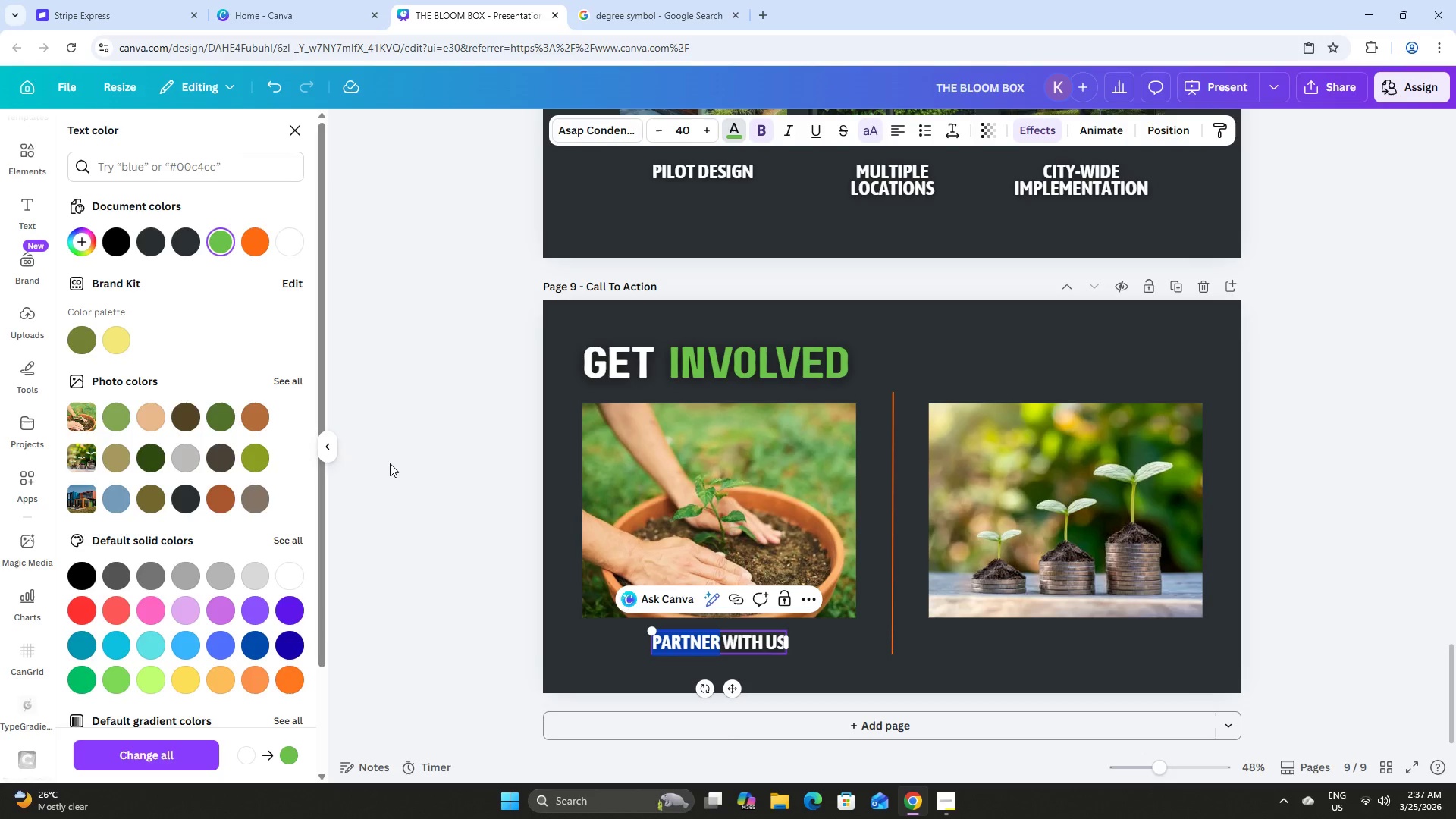 
left_click([388, 466])
 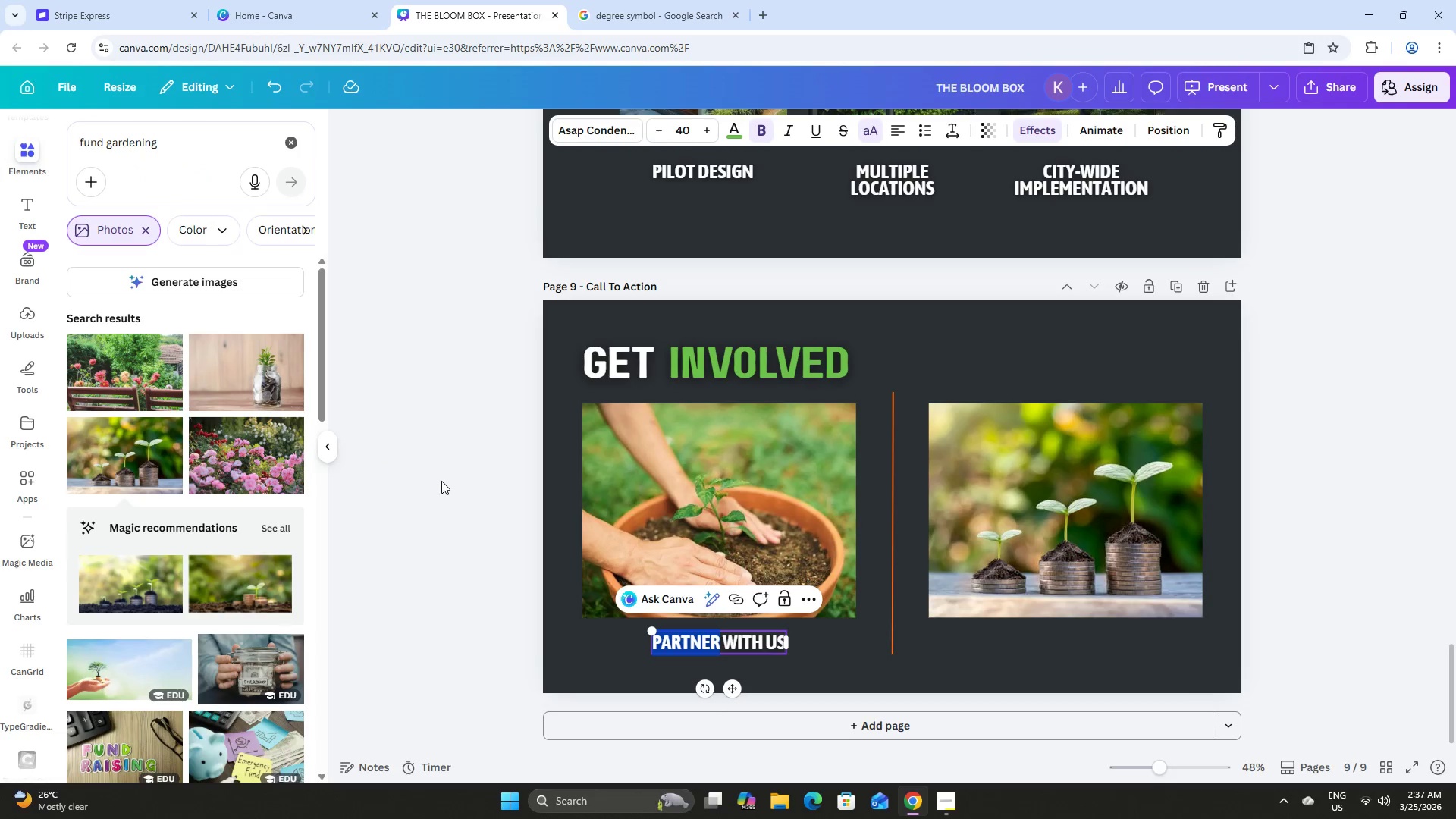 
left_click([447, 482])
 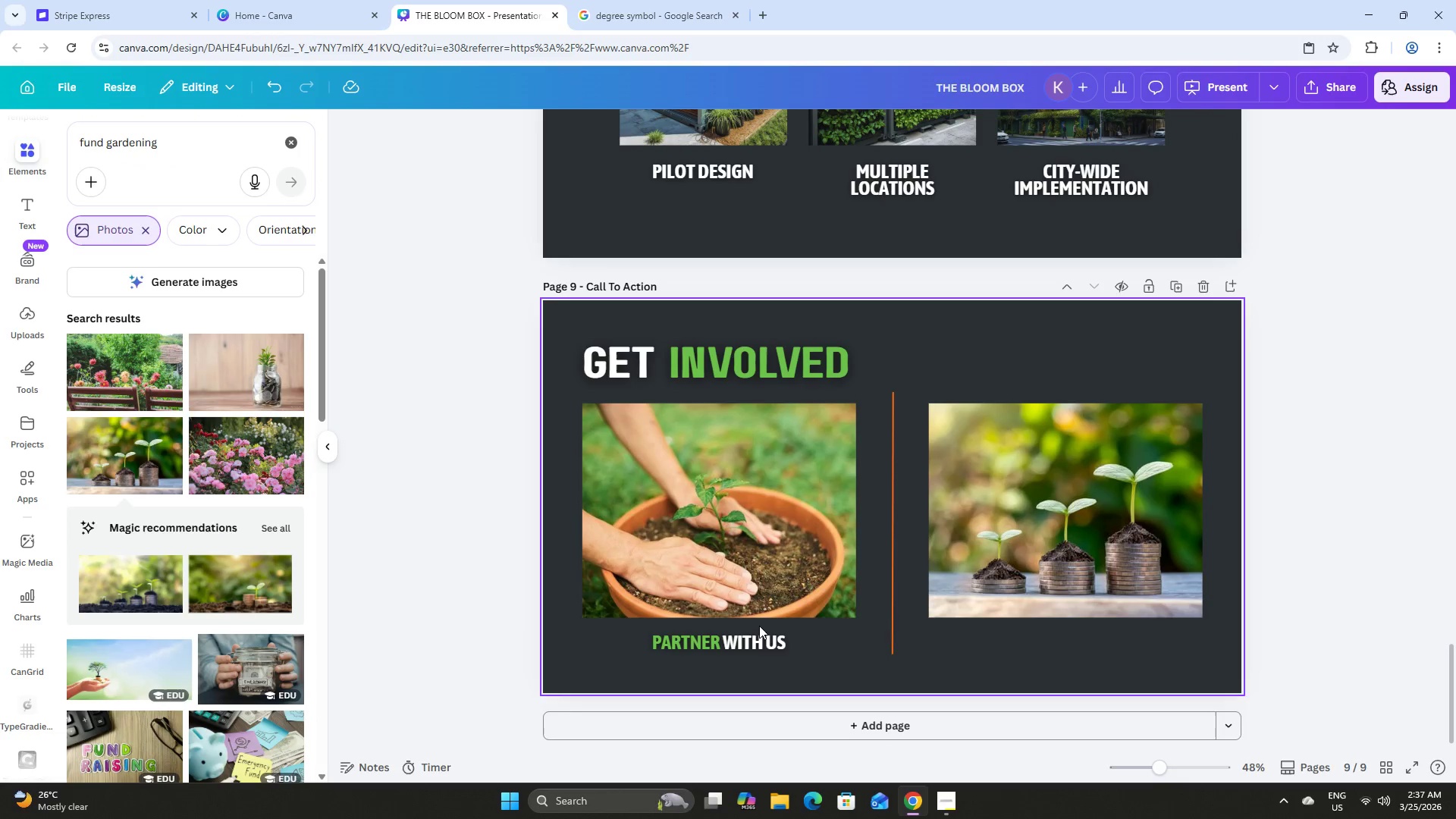 
left_click([748, 637])
 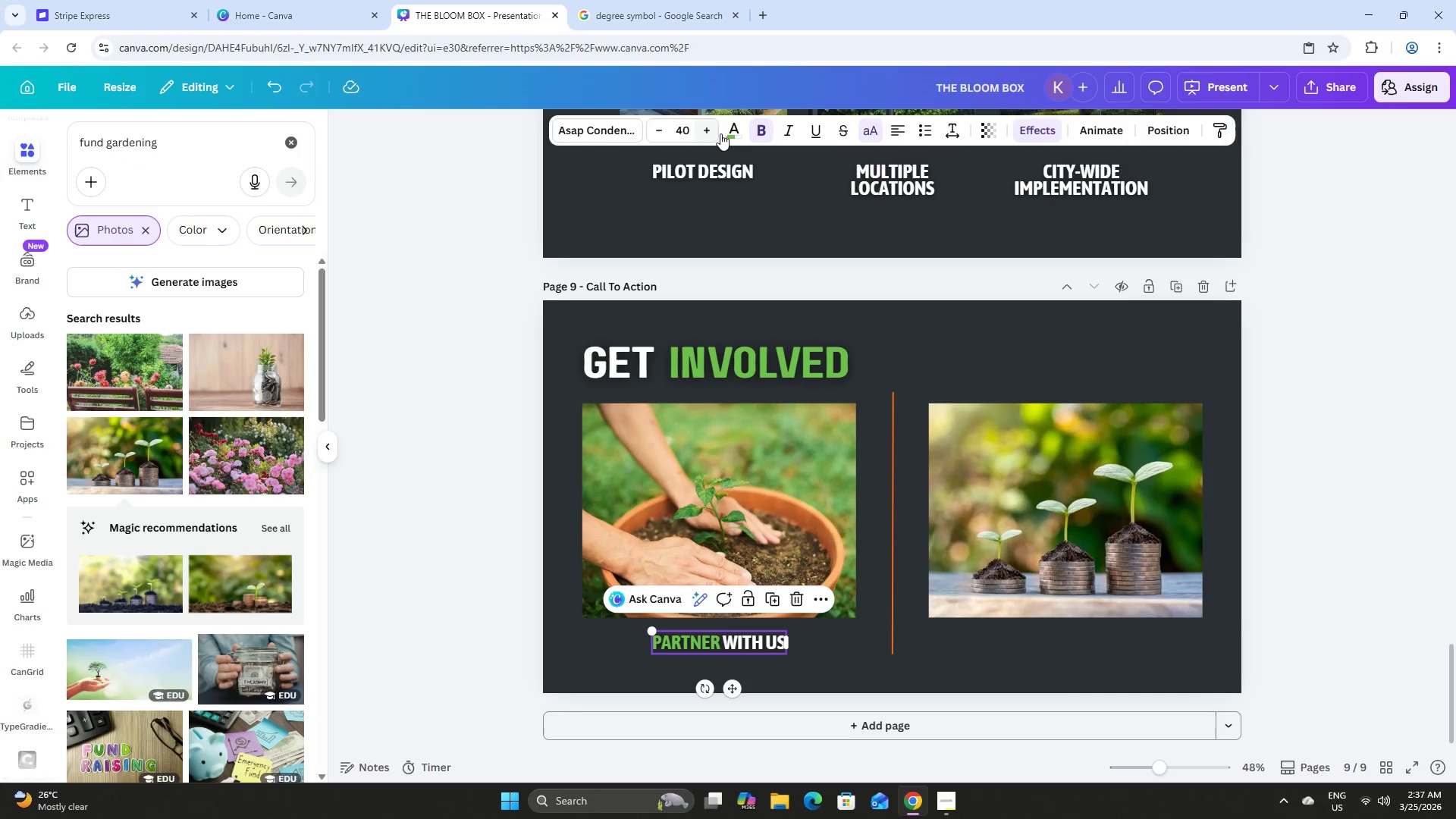 
left_click([731, 129])
 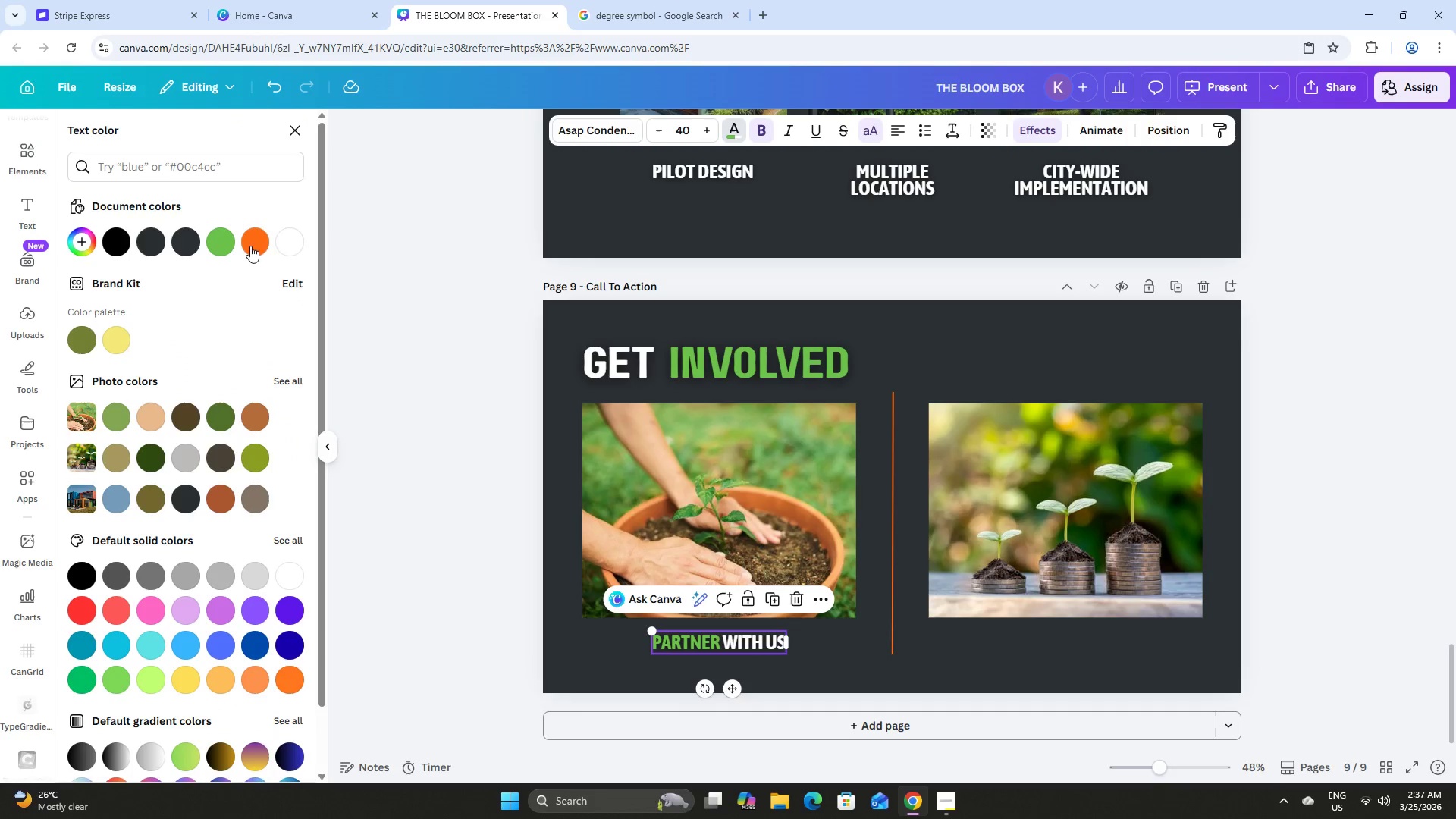 
left_click([253, 243])
 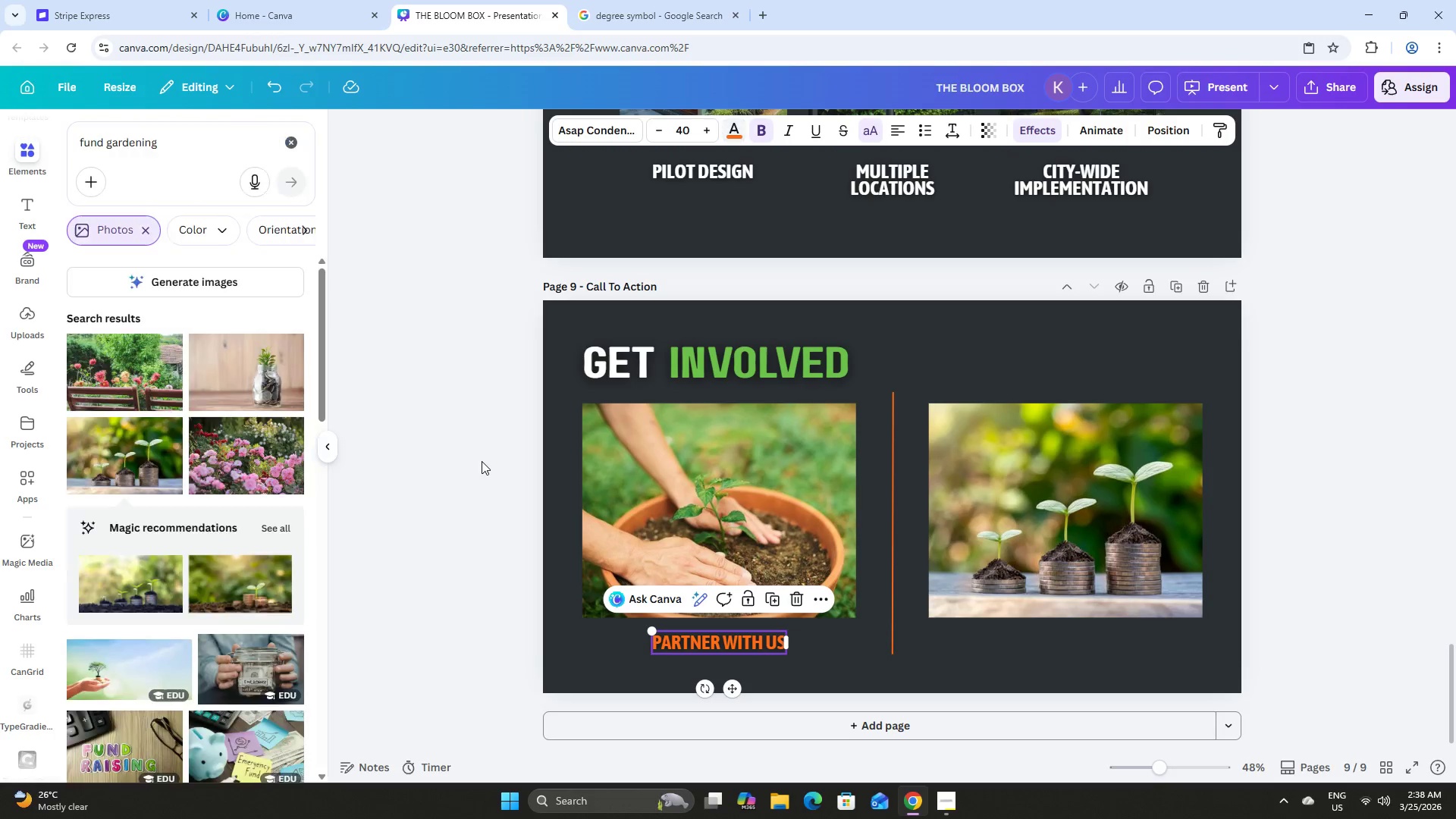 
double_click([485, 463])
 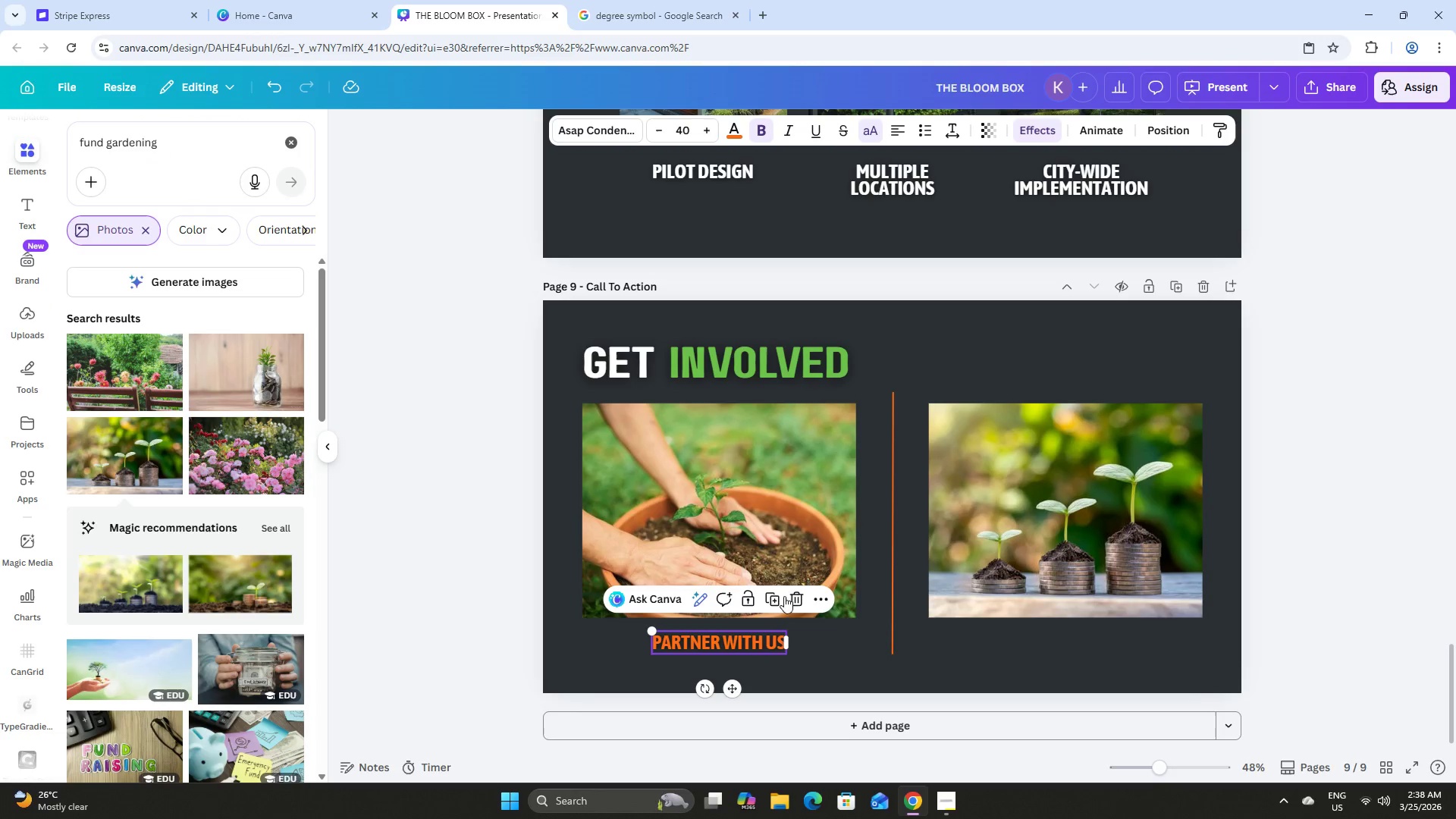 
left_click([777, 595])
 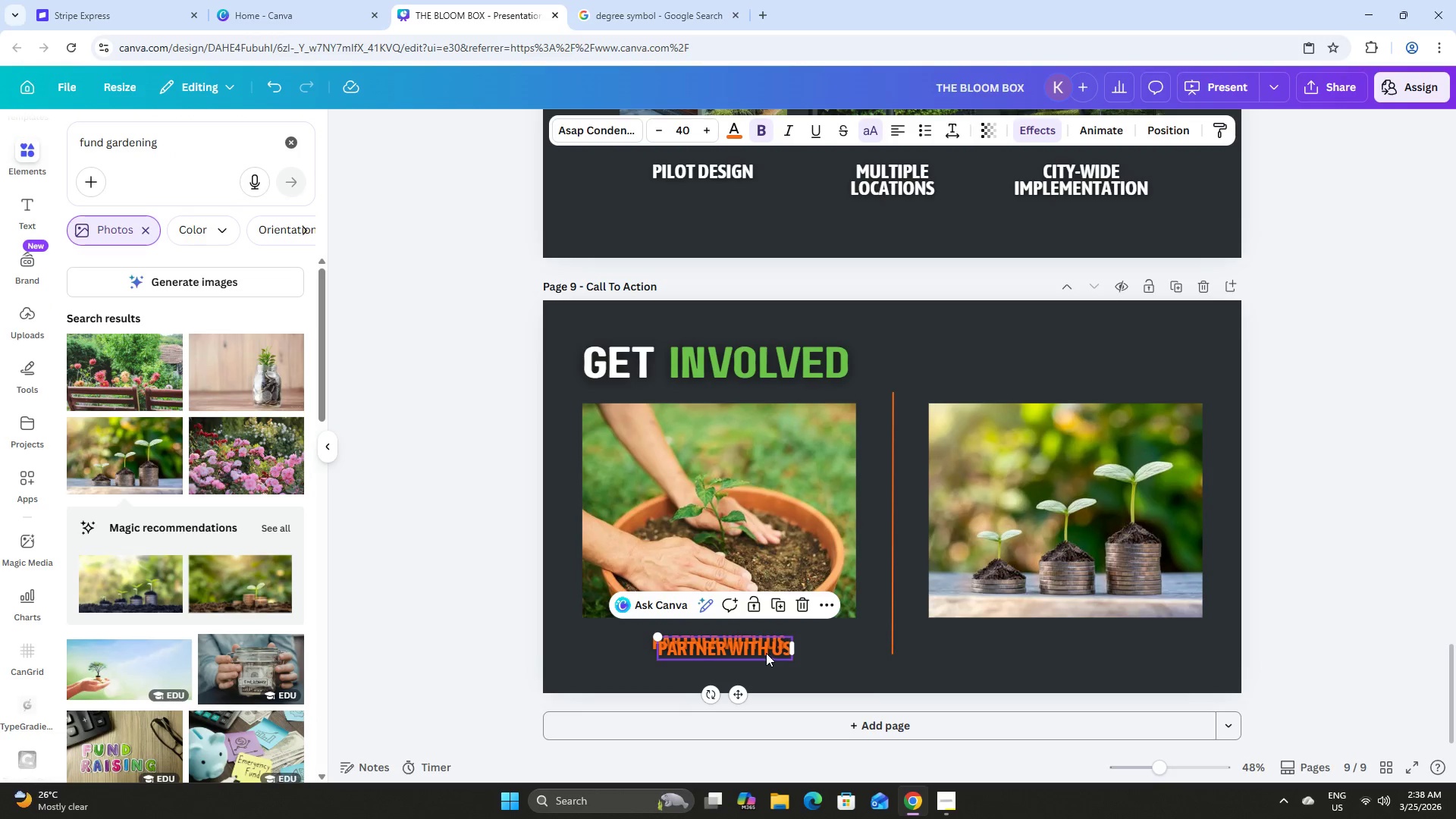 
left_click_drag(start_coordinate=[764, 650], to_coordinate=[1102, 644])
 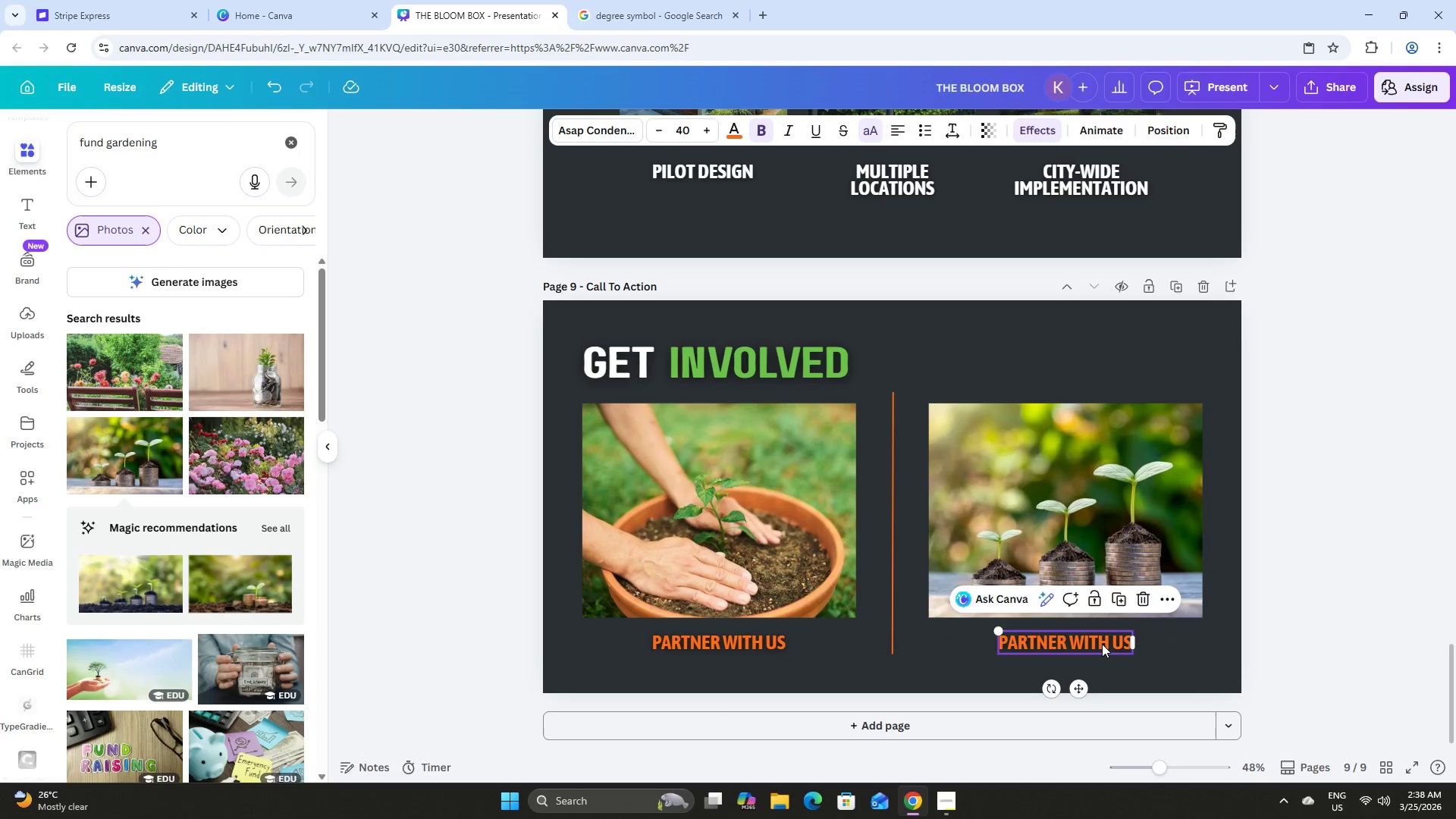 
left_click([1102, 644])
 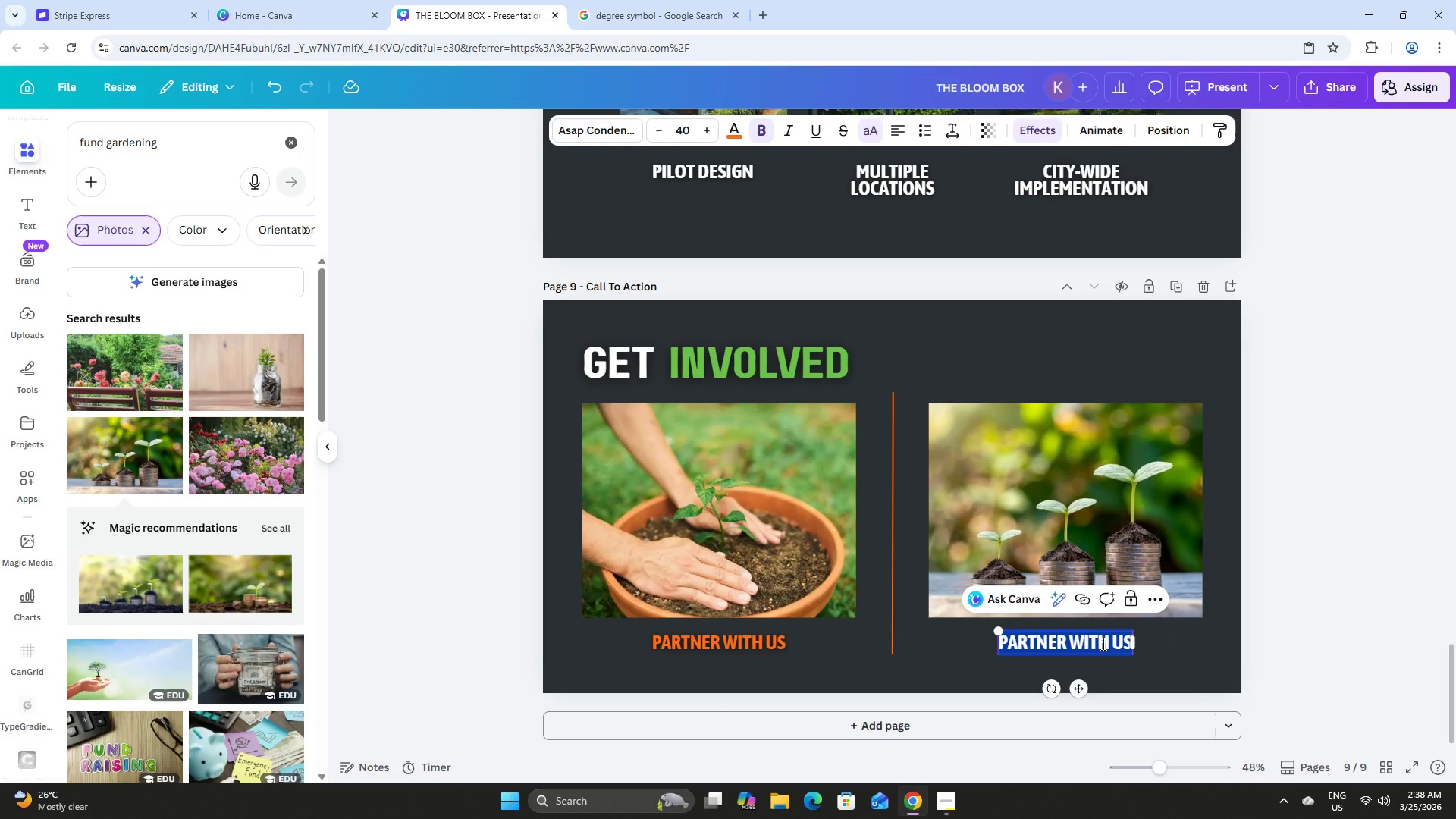 
type(FI+U)
key(Backspace)
key(Backspace)
key(Backspace)
type(I)
key(Backspace)
type(UND THE FUTURE)
 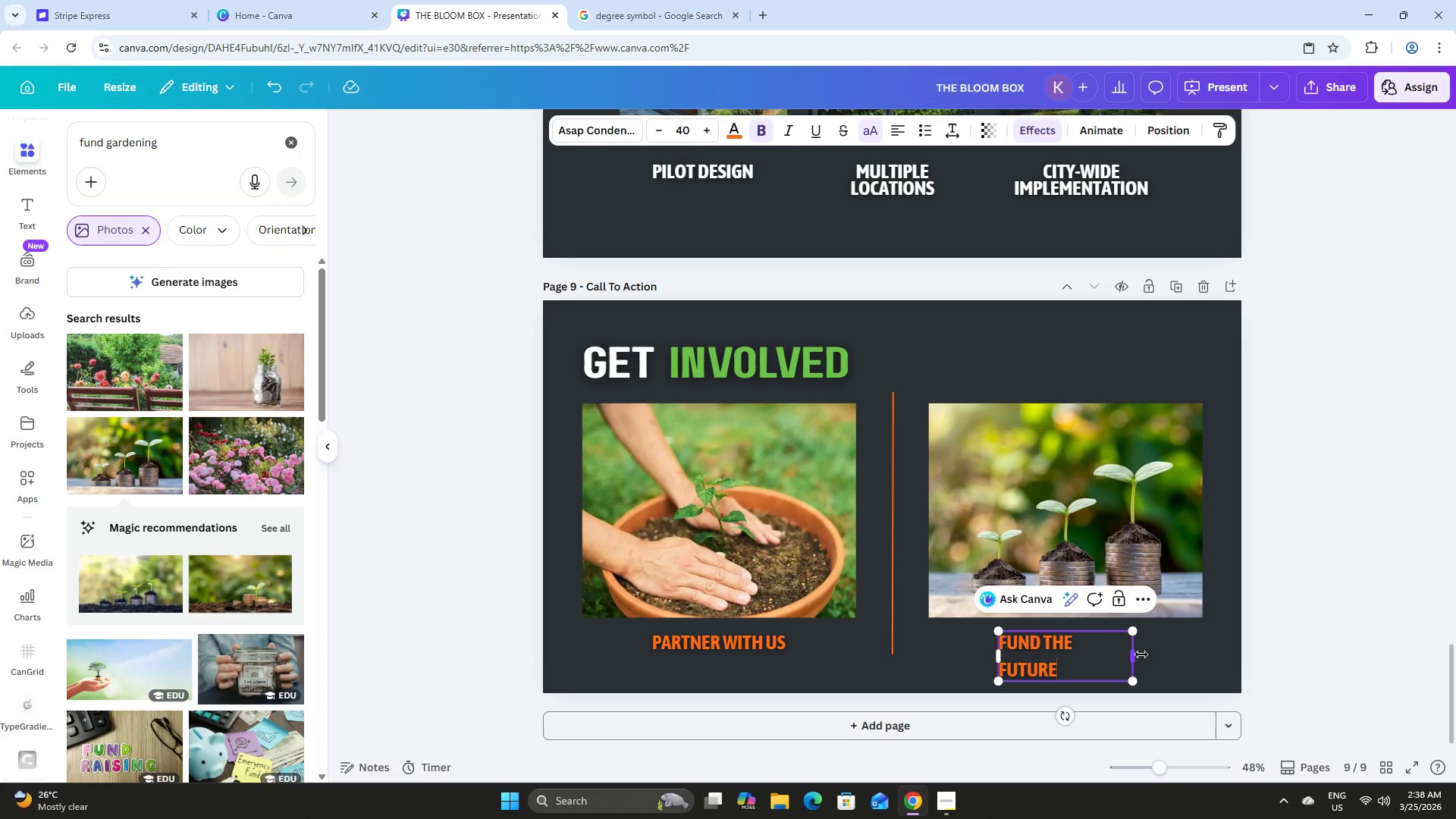 
left_click_drag(start_coordinate=[1141, 654], to_coordinate=[1144, 658])
 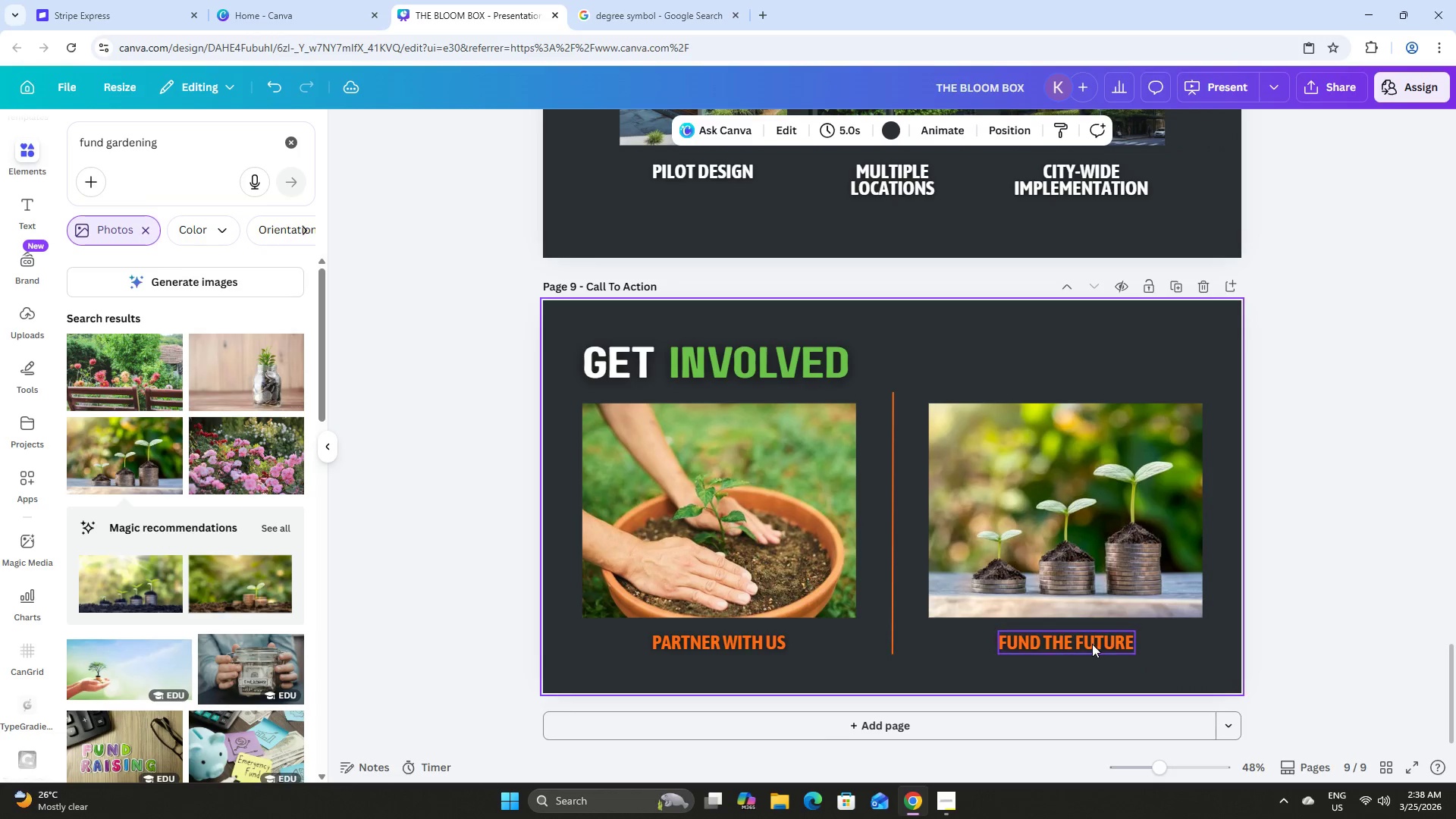 
double_click([1081, 641])
 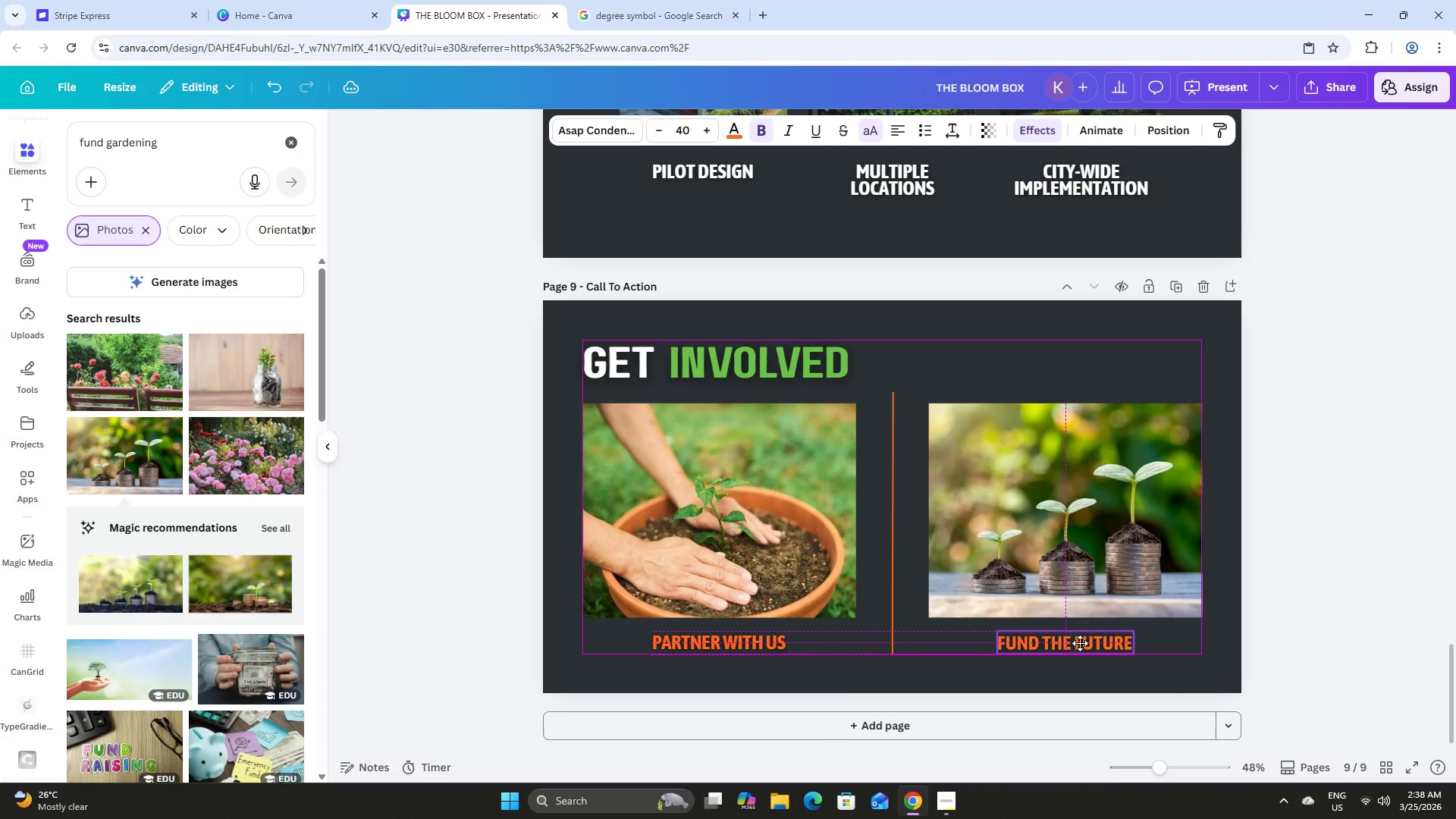 
left_click([1171, 640])
 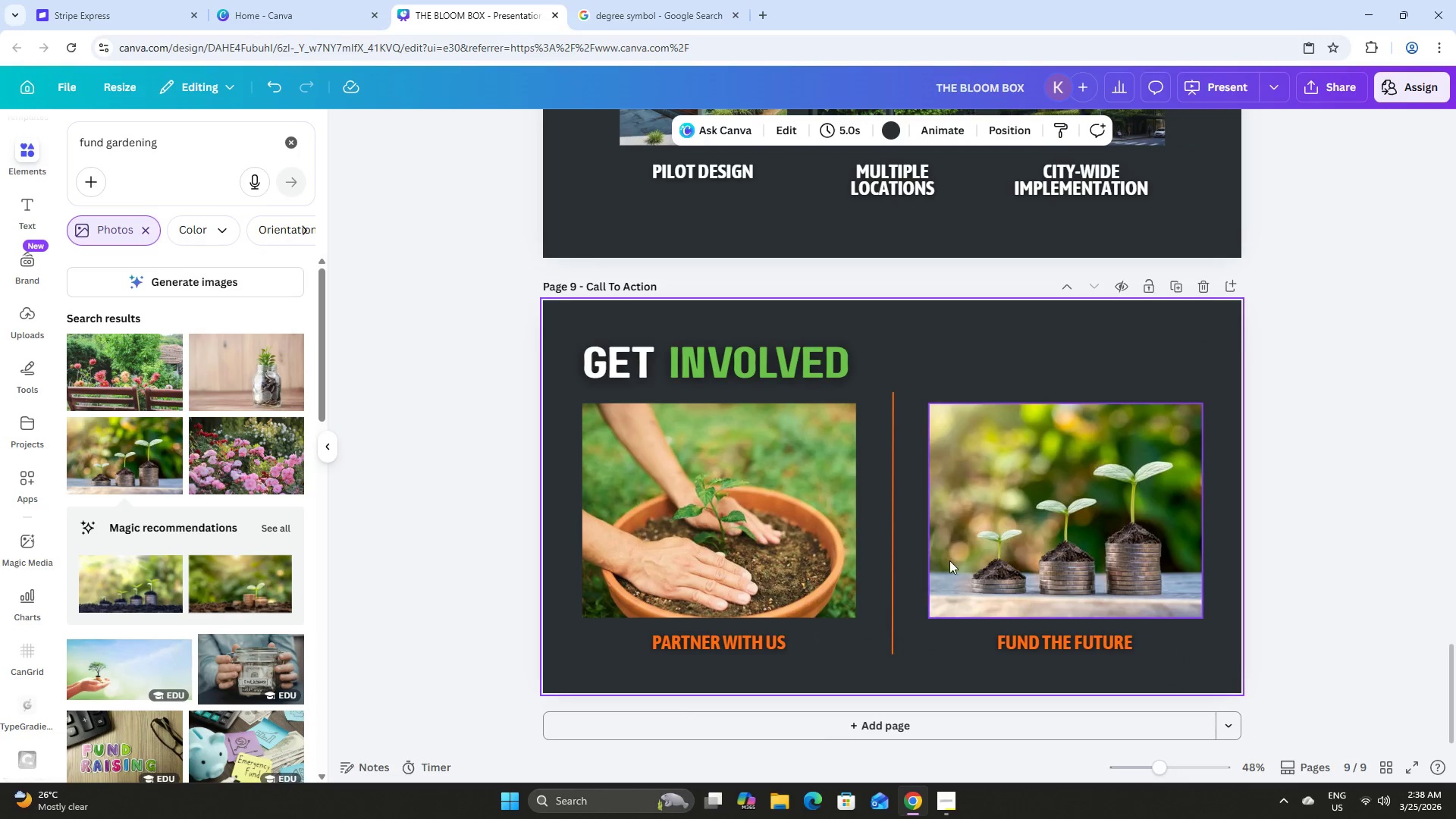 
left_click([895, 545])
 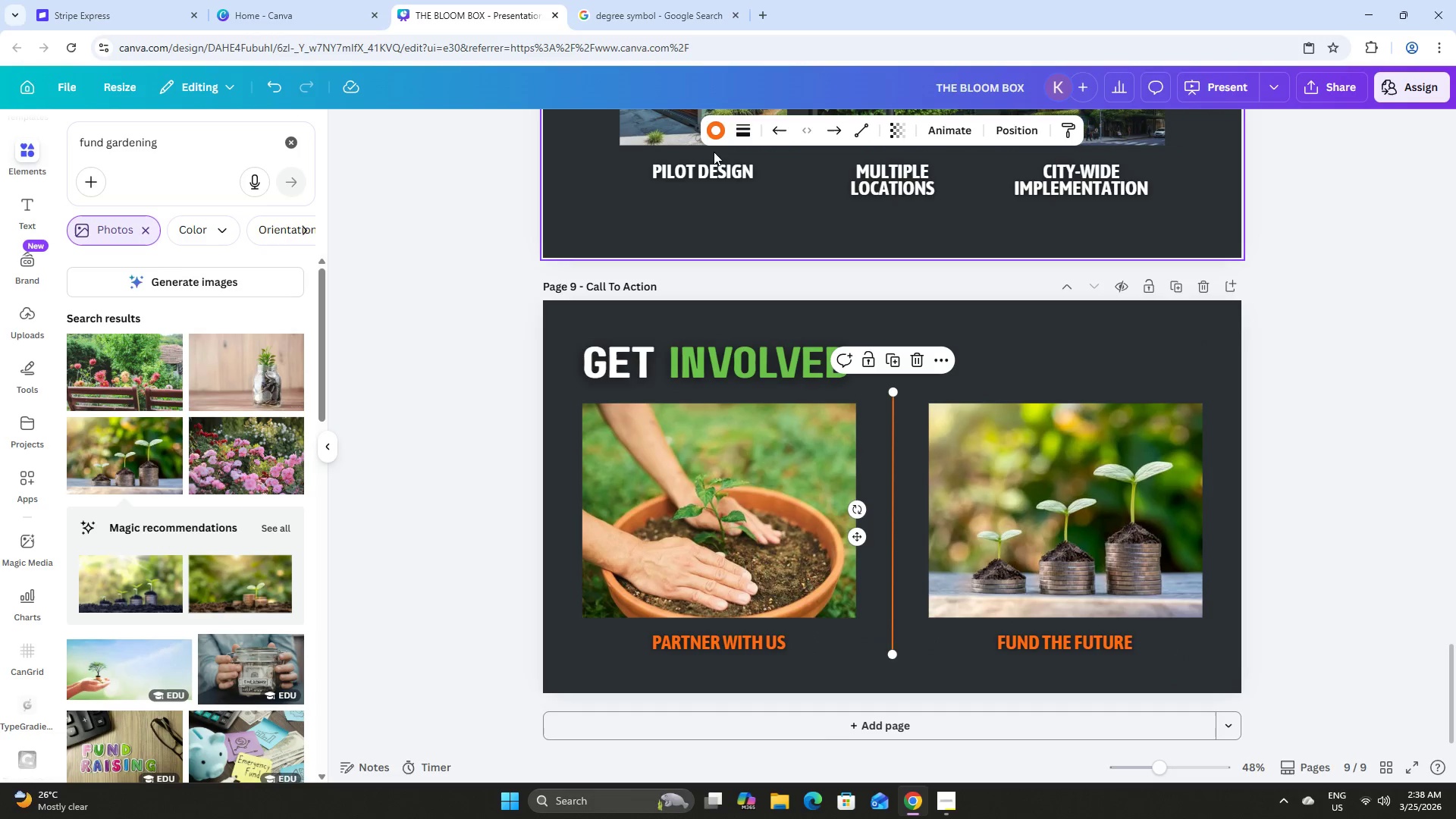 
left_click([717, 133])
 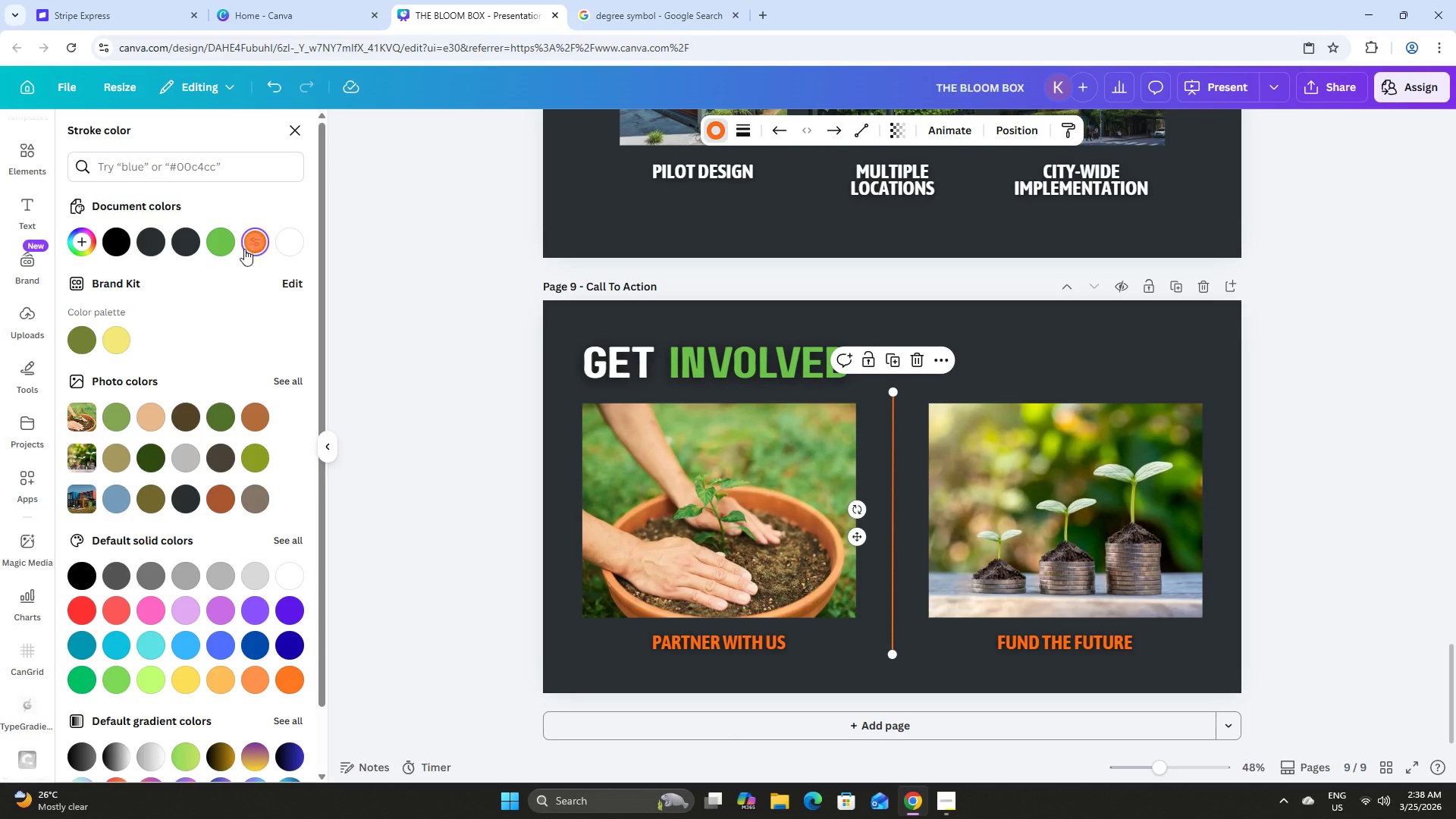 
left_click([225, 243])
 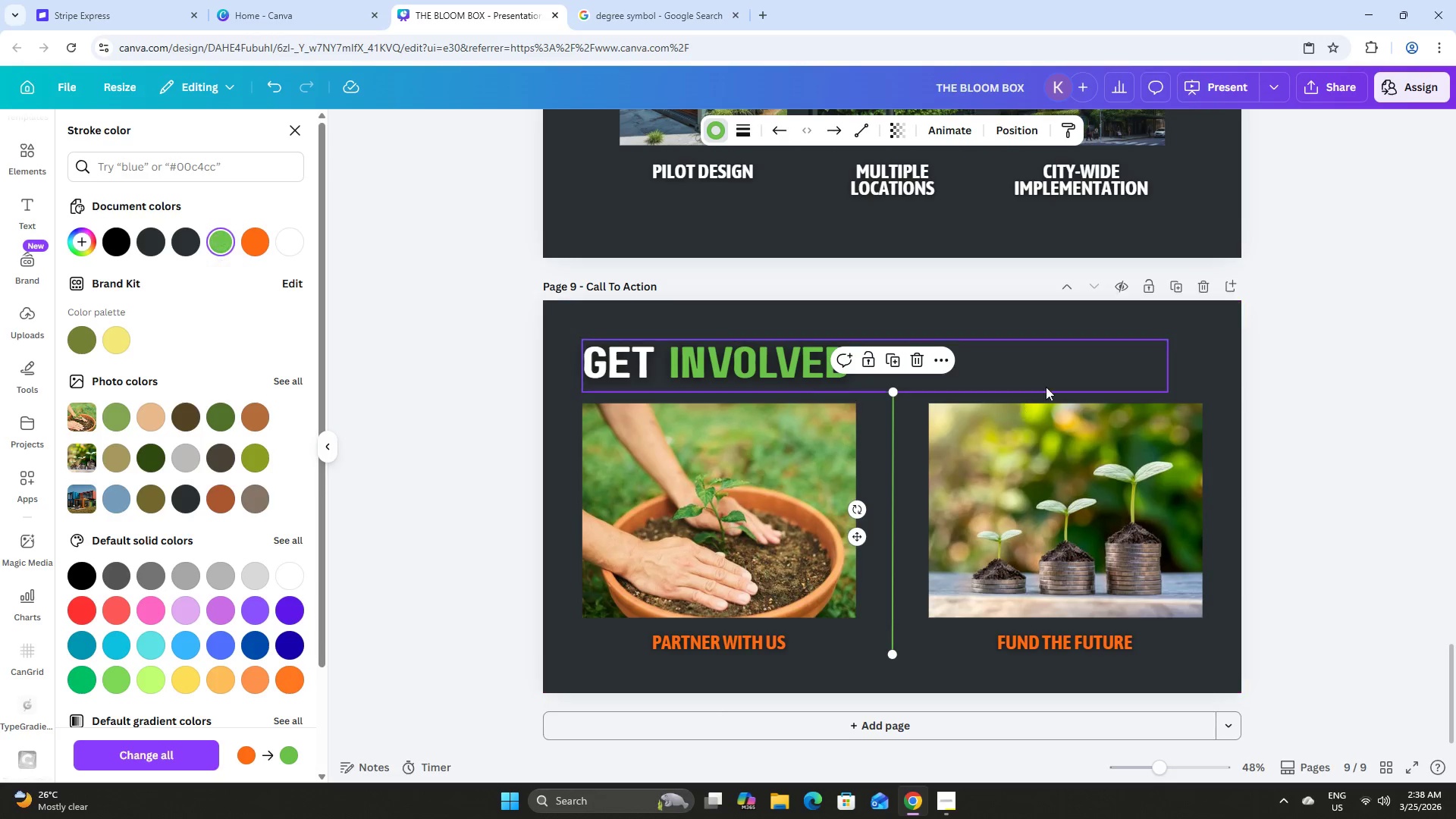 
left_click([1087, 356])
 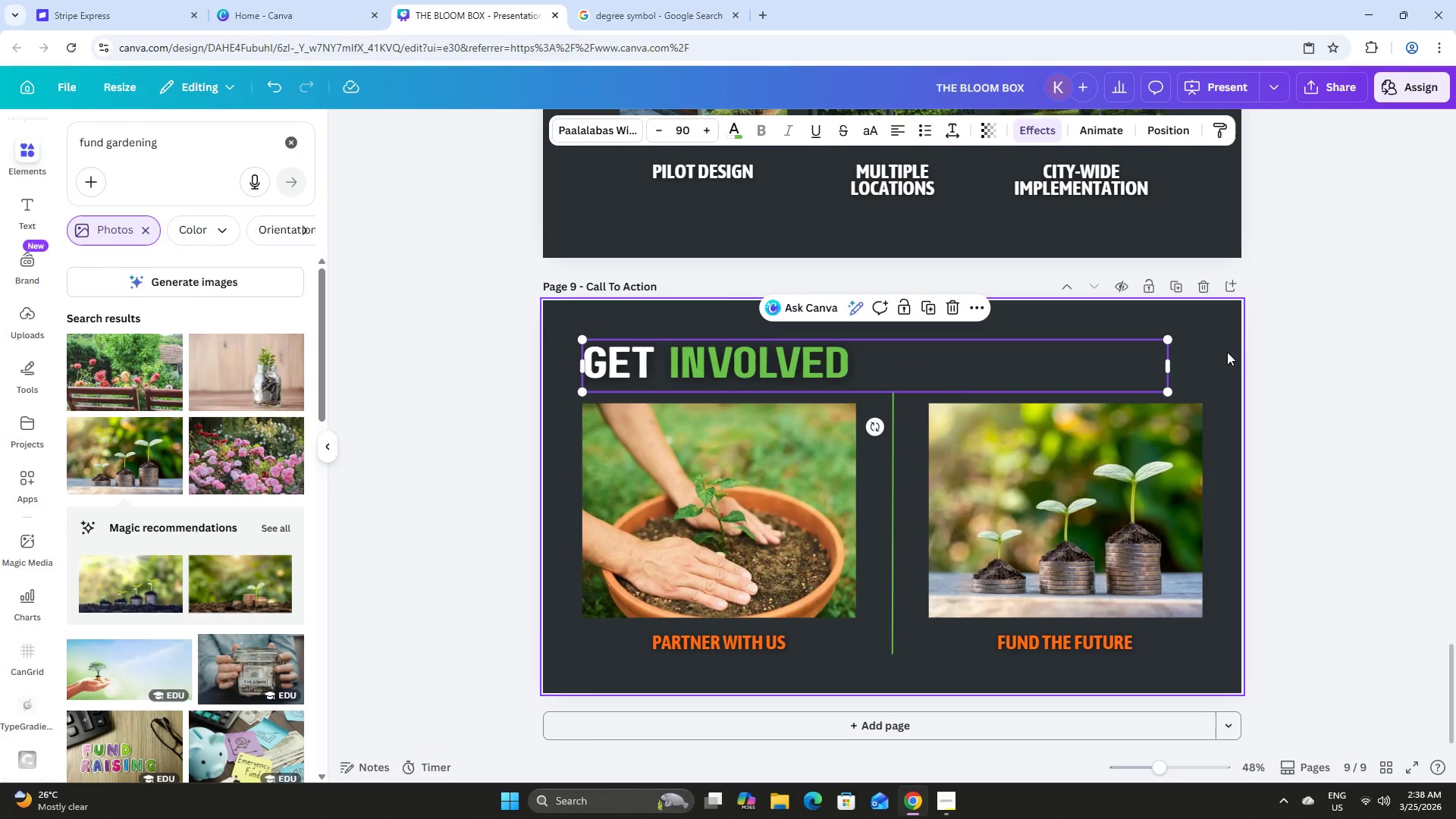 
left_click([1227, 352])
 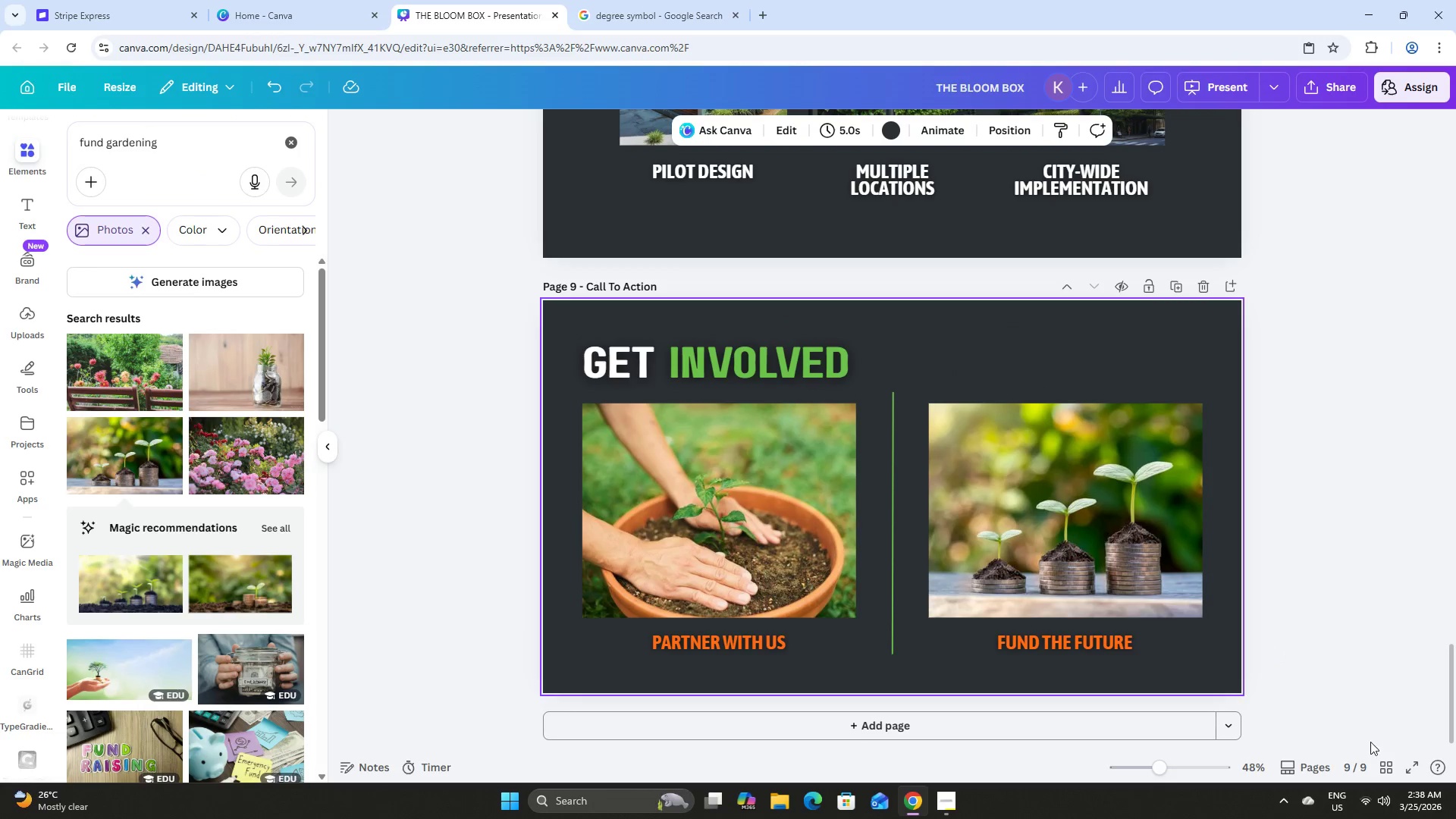 
left_click([1384, 765])
 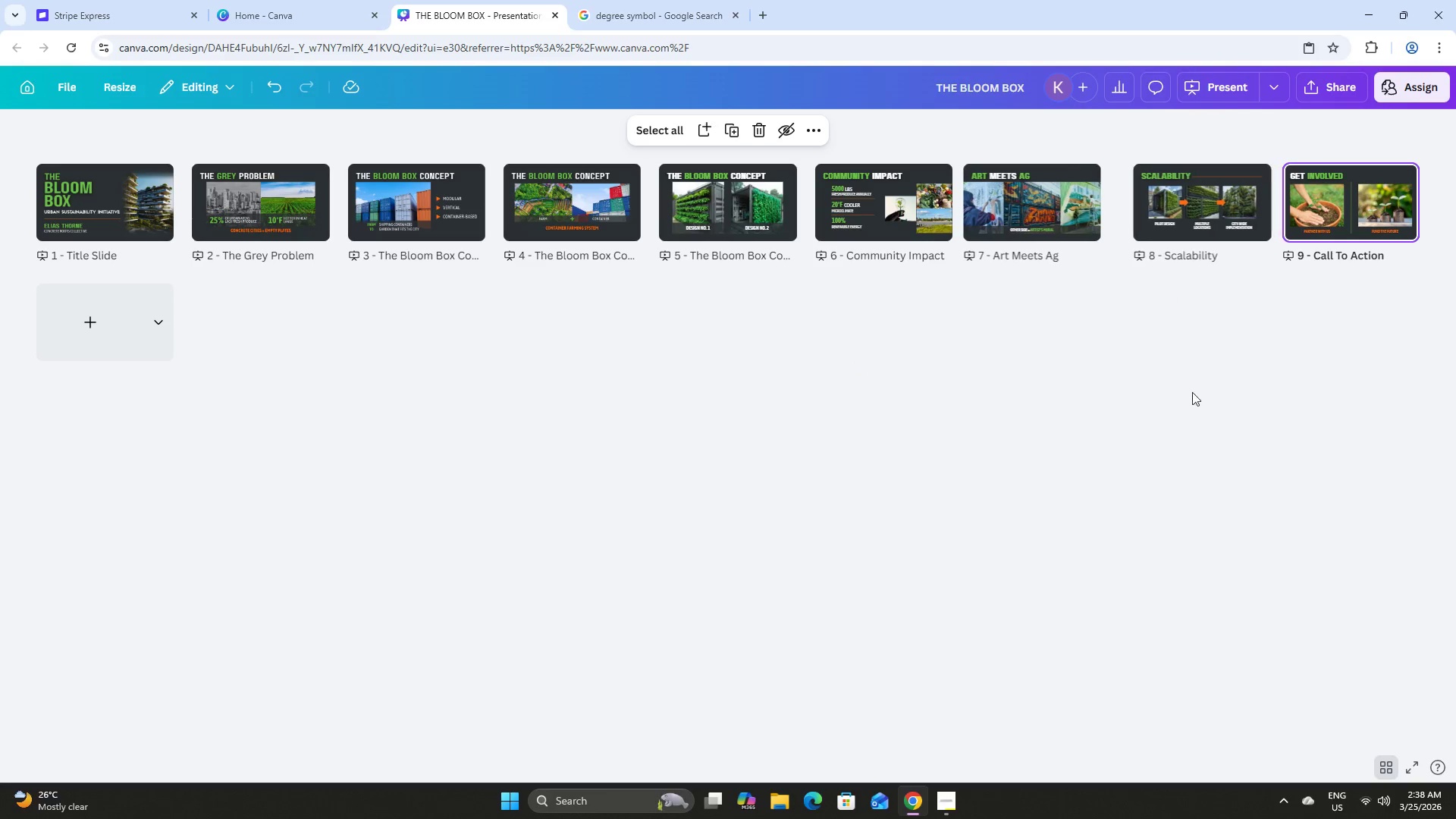 
wait(8.36)
 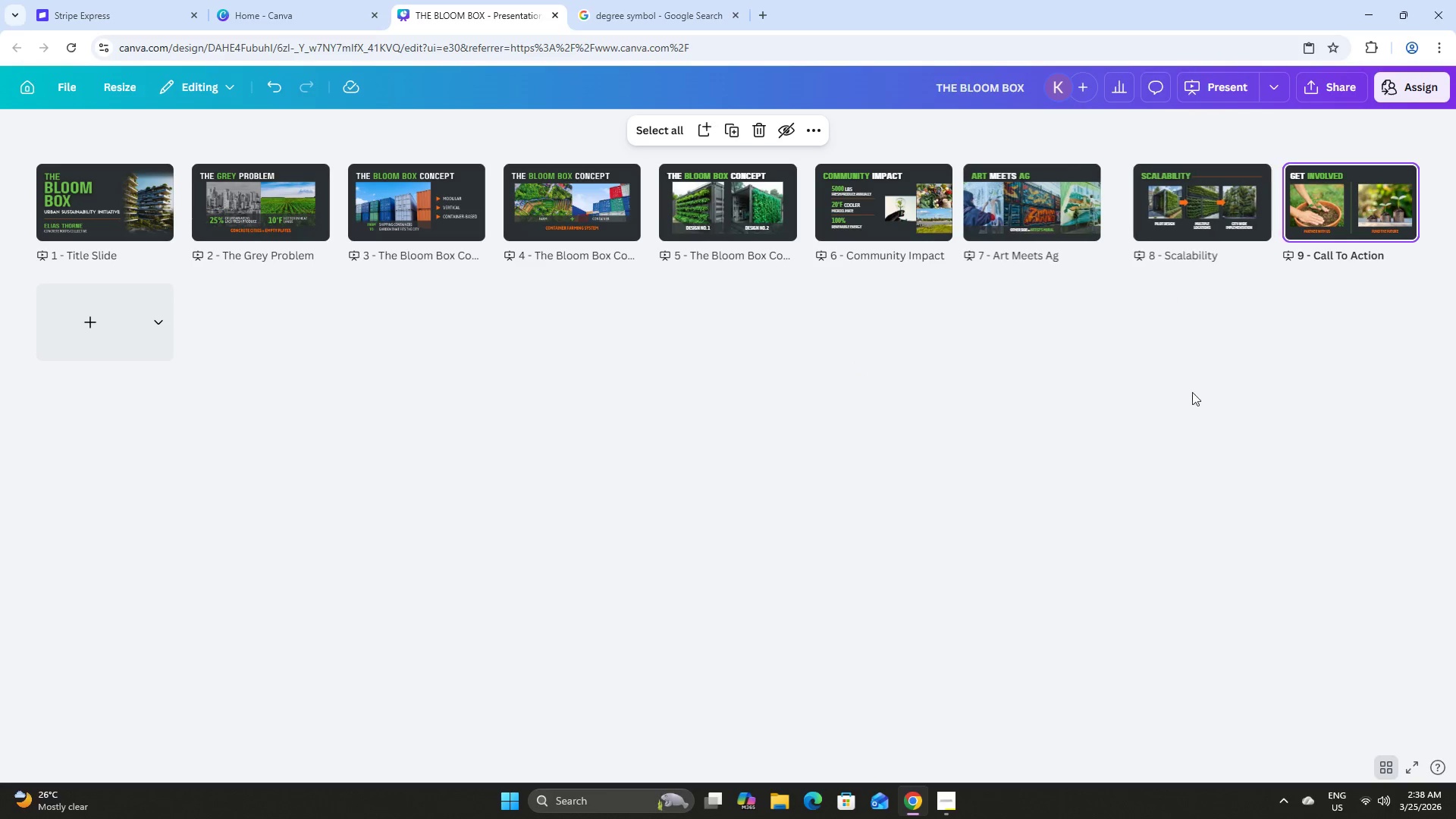 
left_click([1343, 202])
 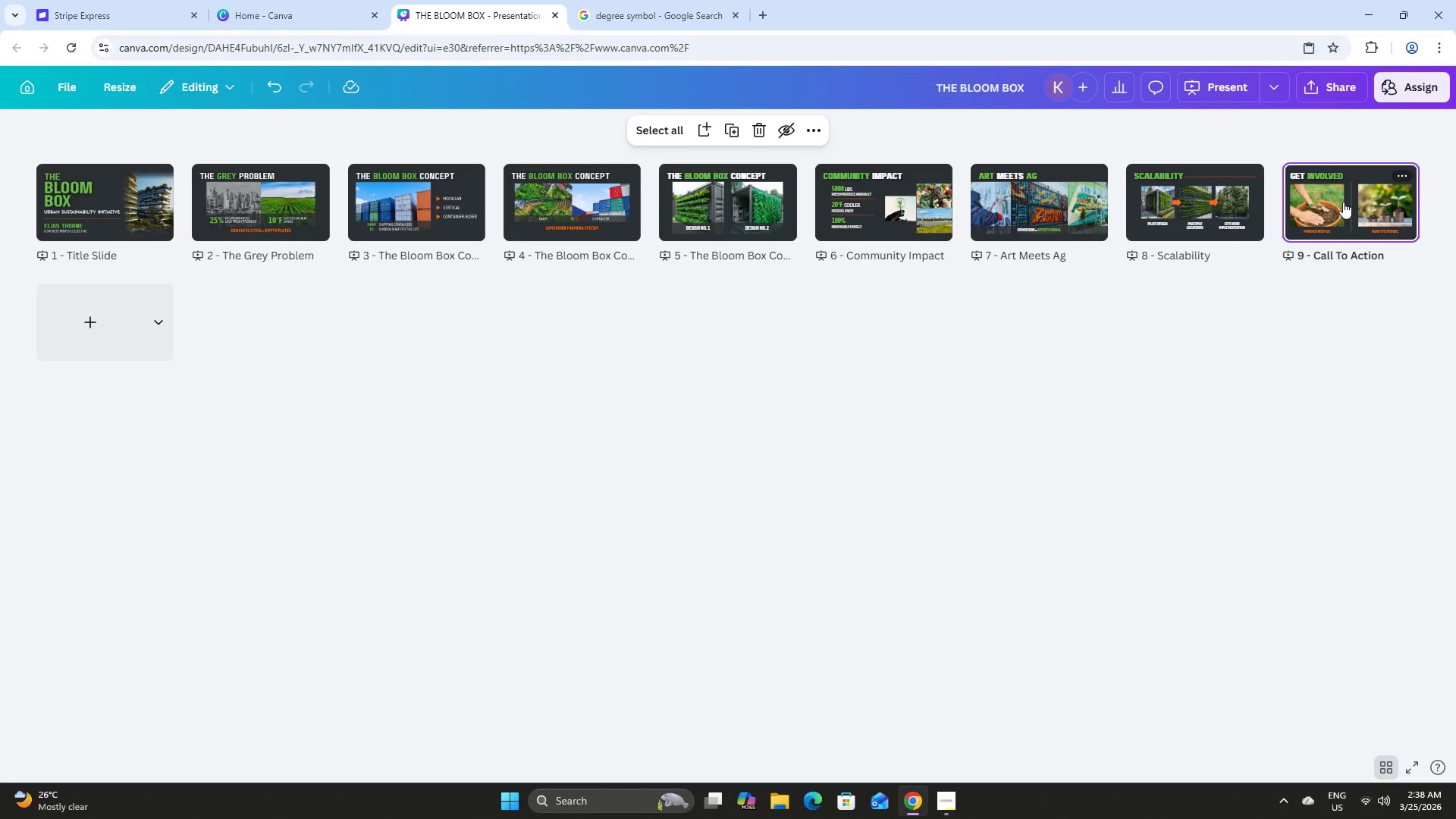 
left_click([1343, 202])
 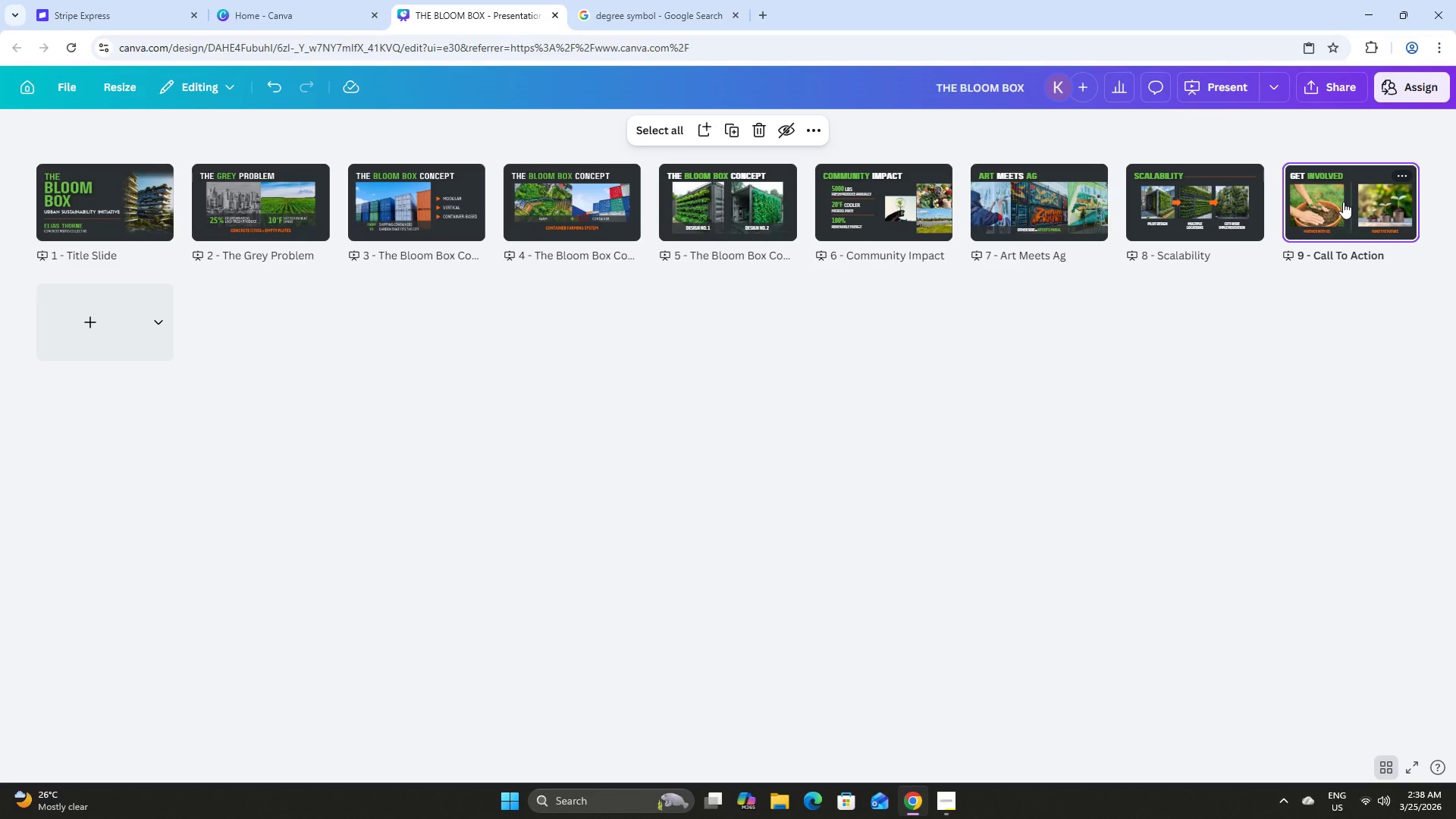 
double_click([1343, 202])
 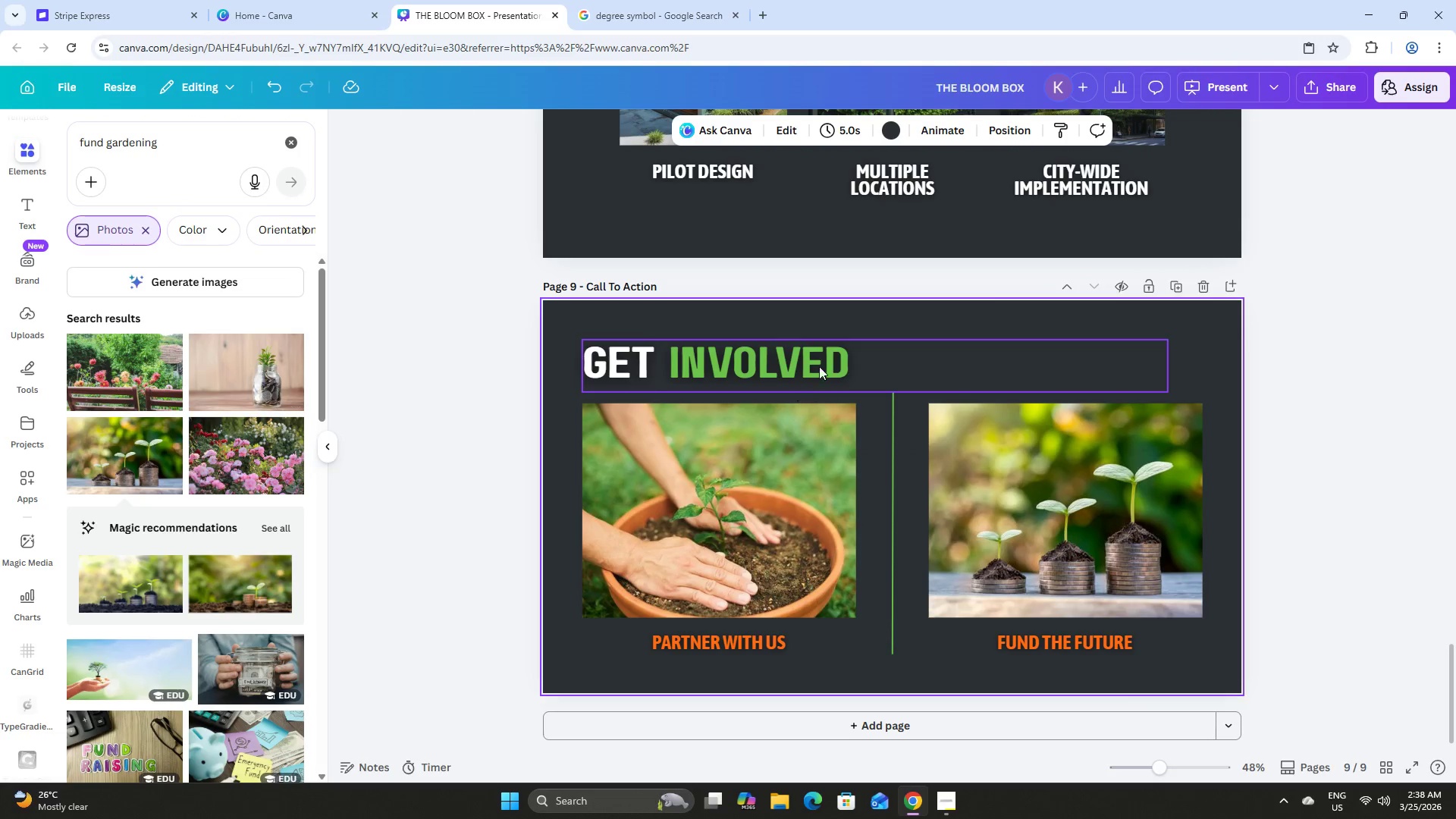 
double_click([859, 354])
 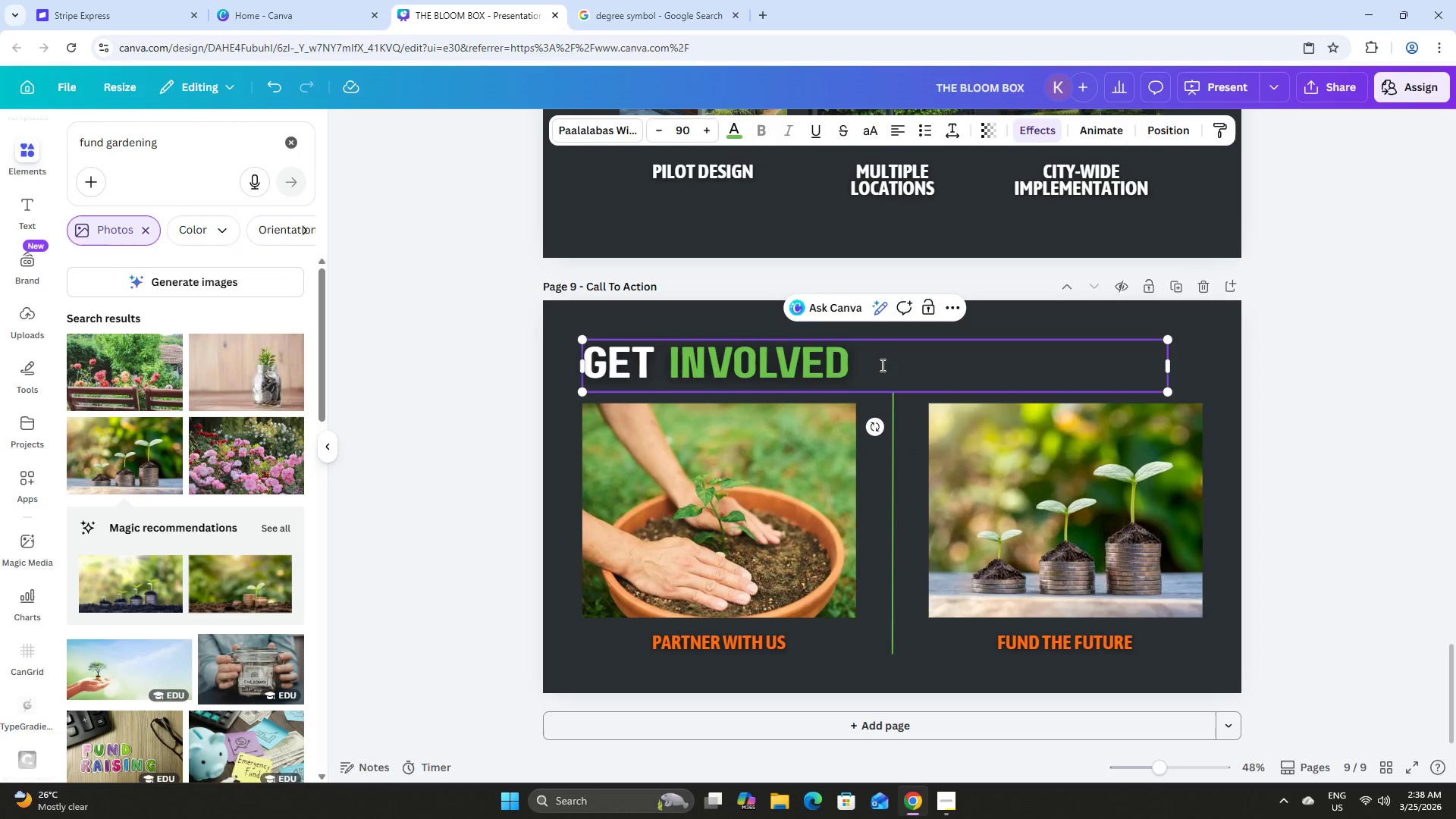 
type( NOW)